 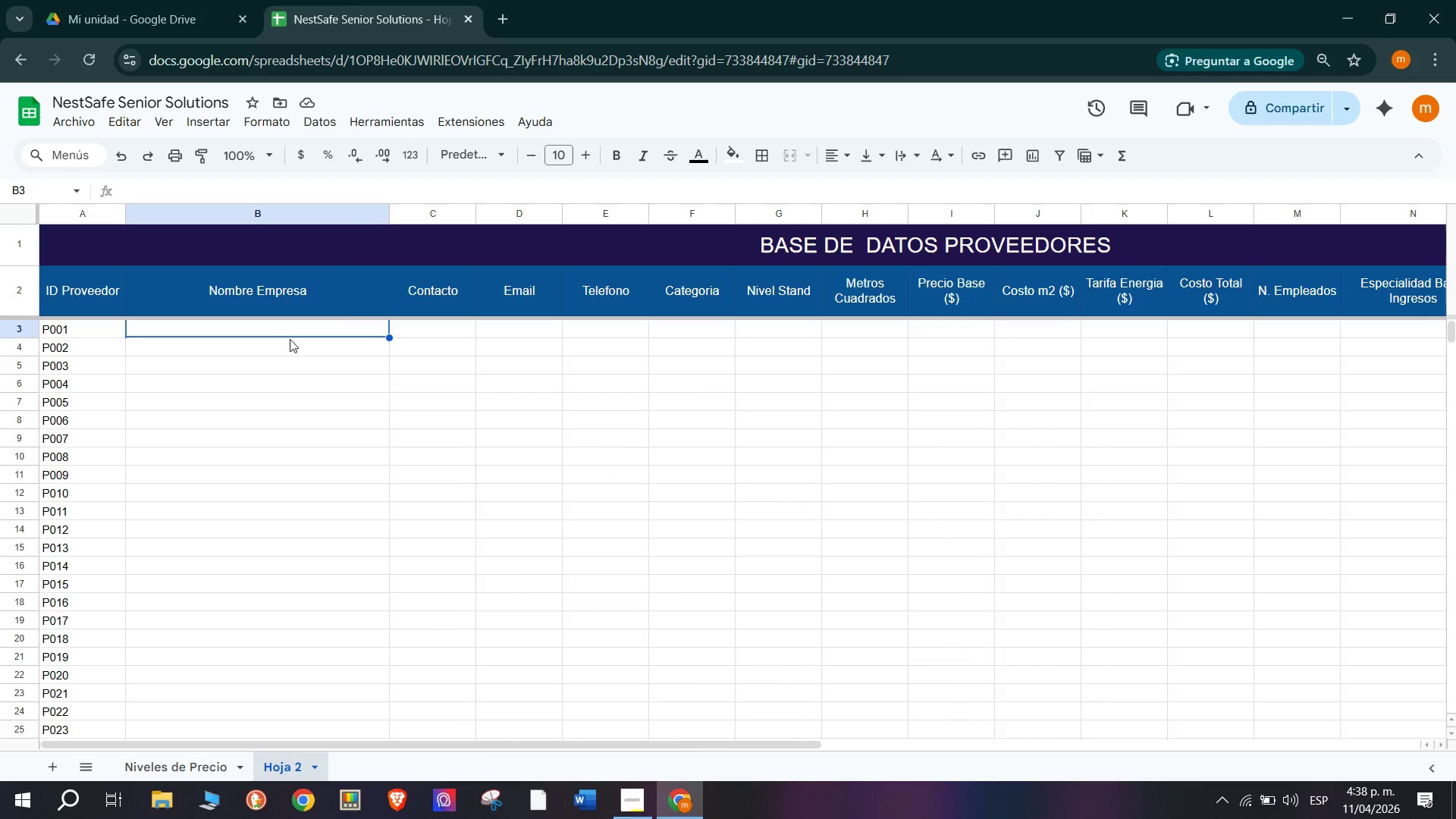 
double_click([297, 329])
 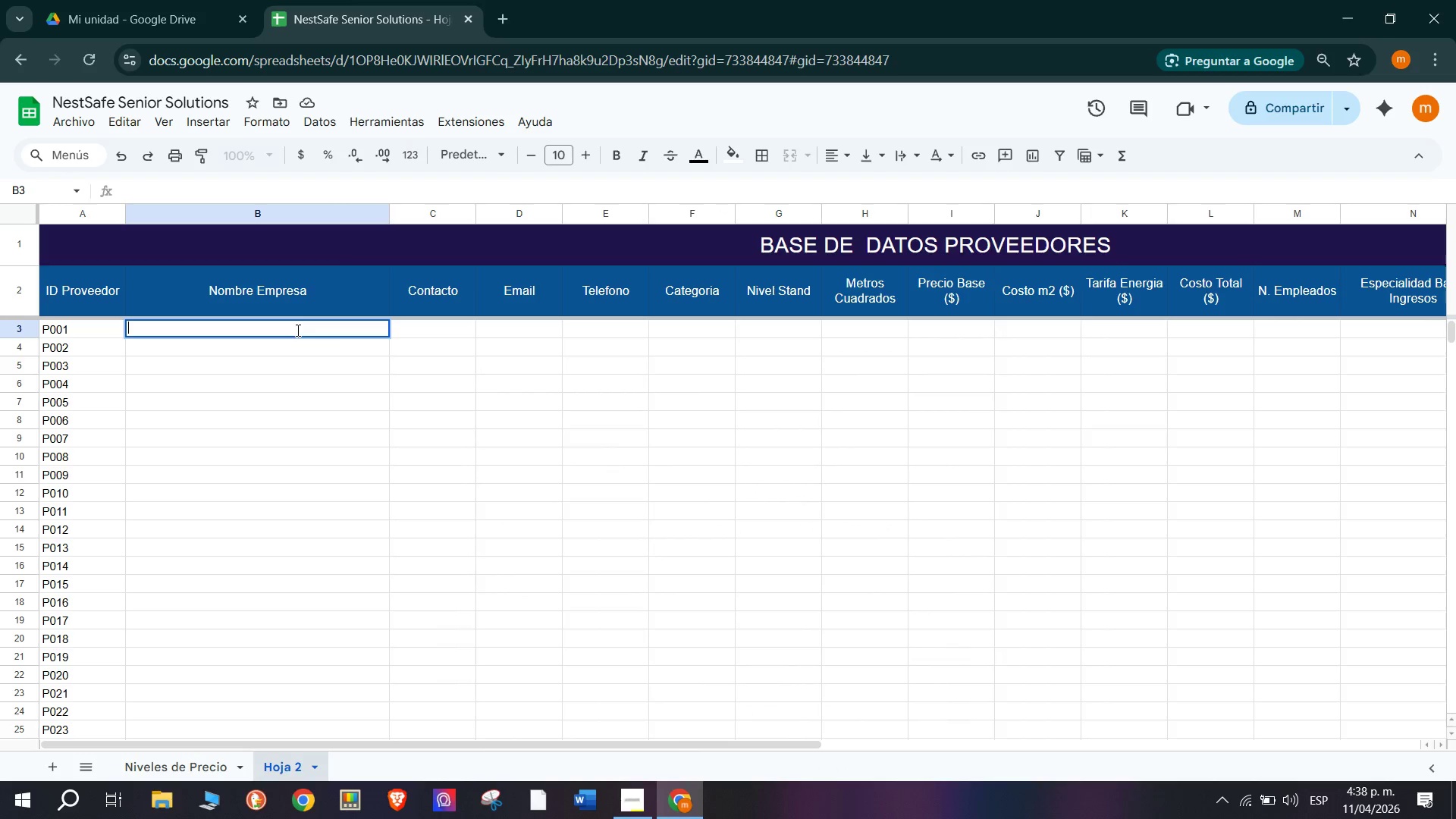 
scroll: coordinate [830, 405], scroll_direction: down, amount: 6.0
 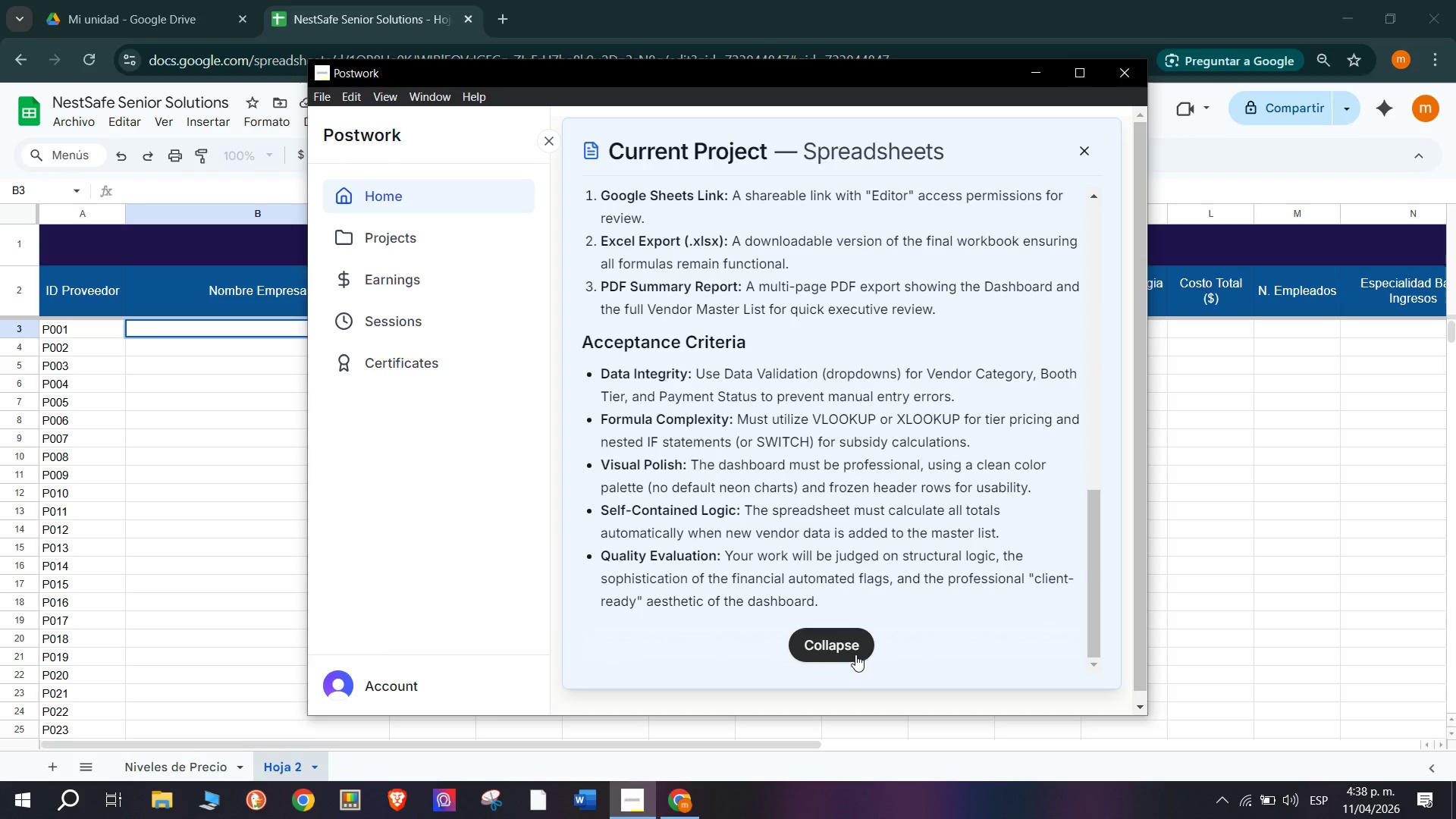 
wait(7.84)
 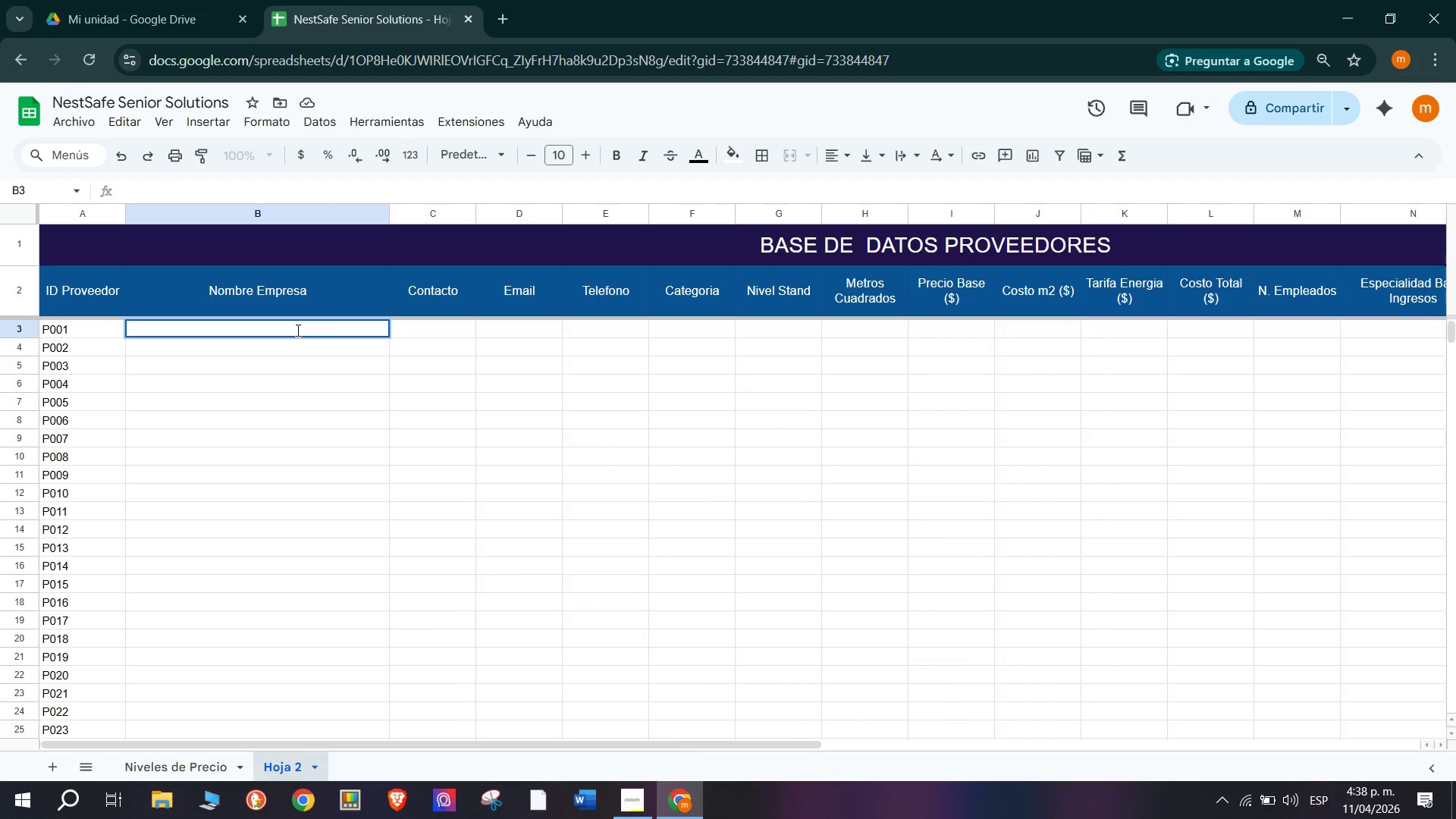 
type(s)
key(Backspace)
type(SafeGrip Home Solutions)
 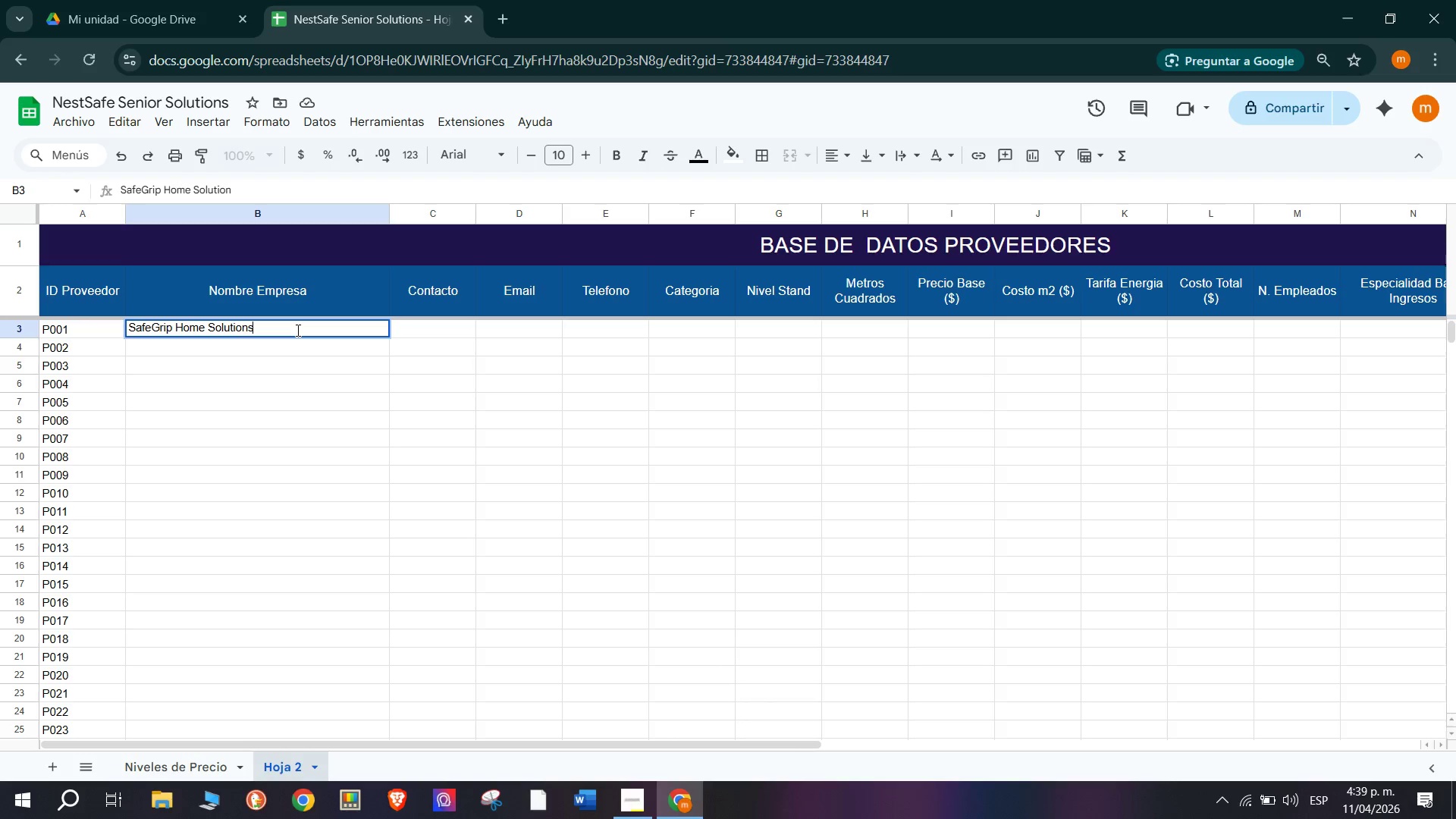 
key(Enter)
 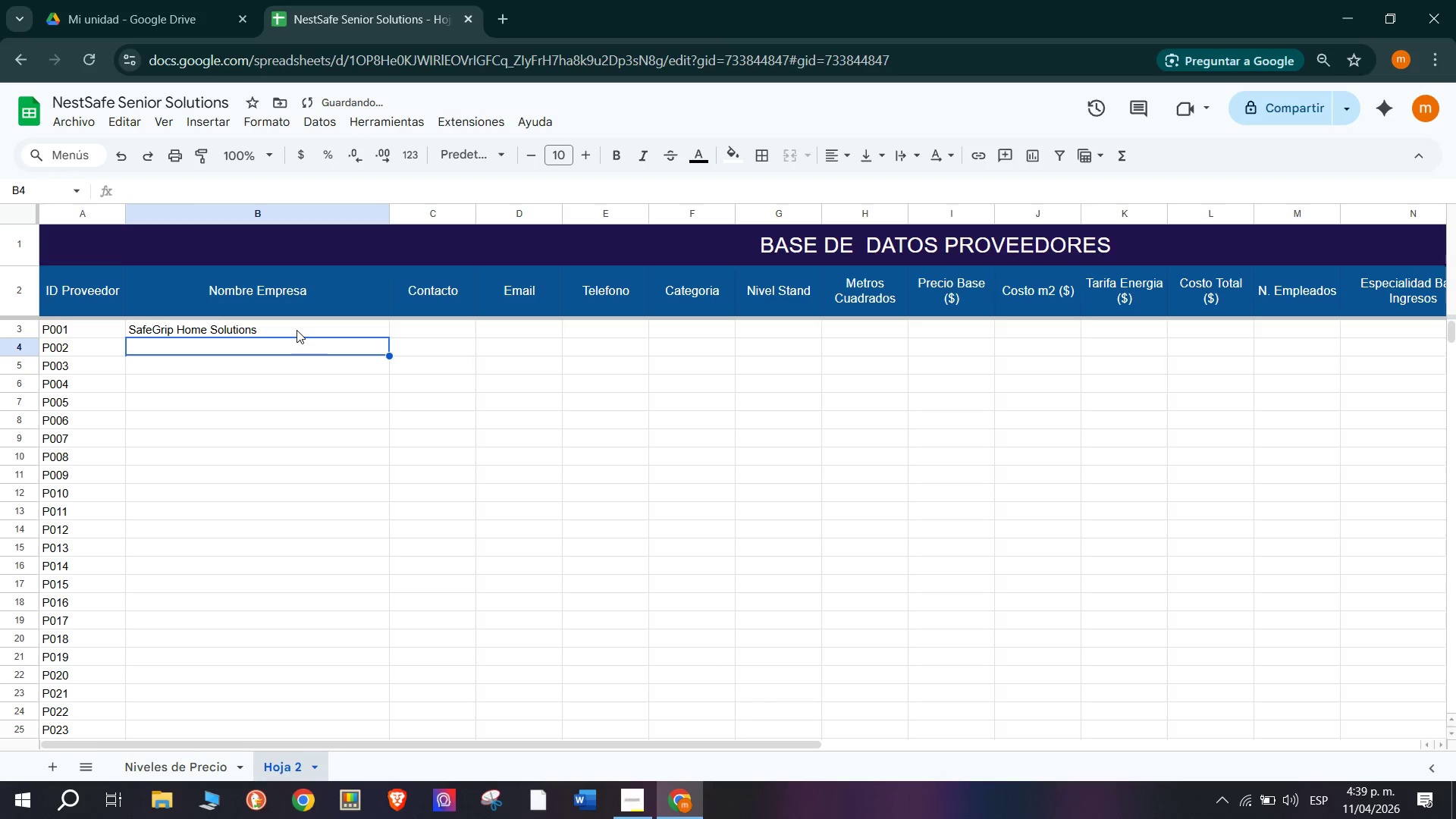 
type(RampMaster Pro)
 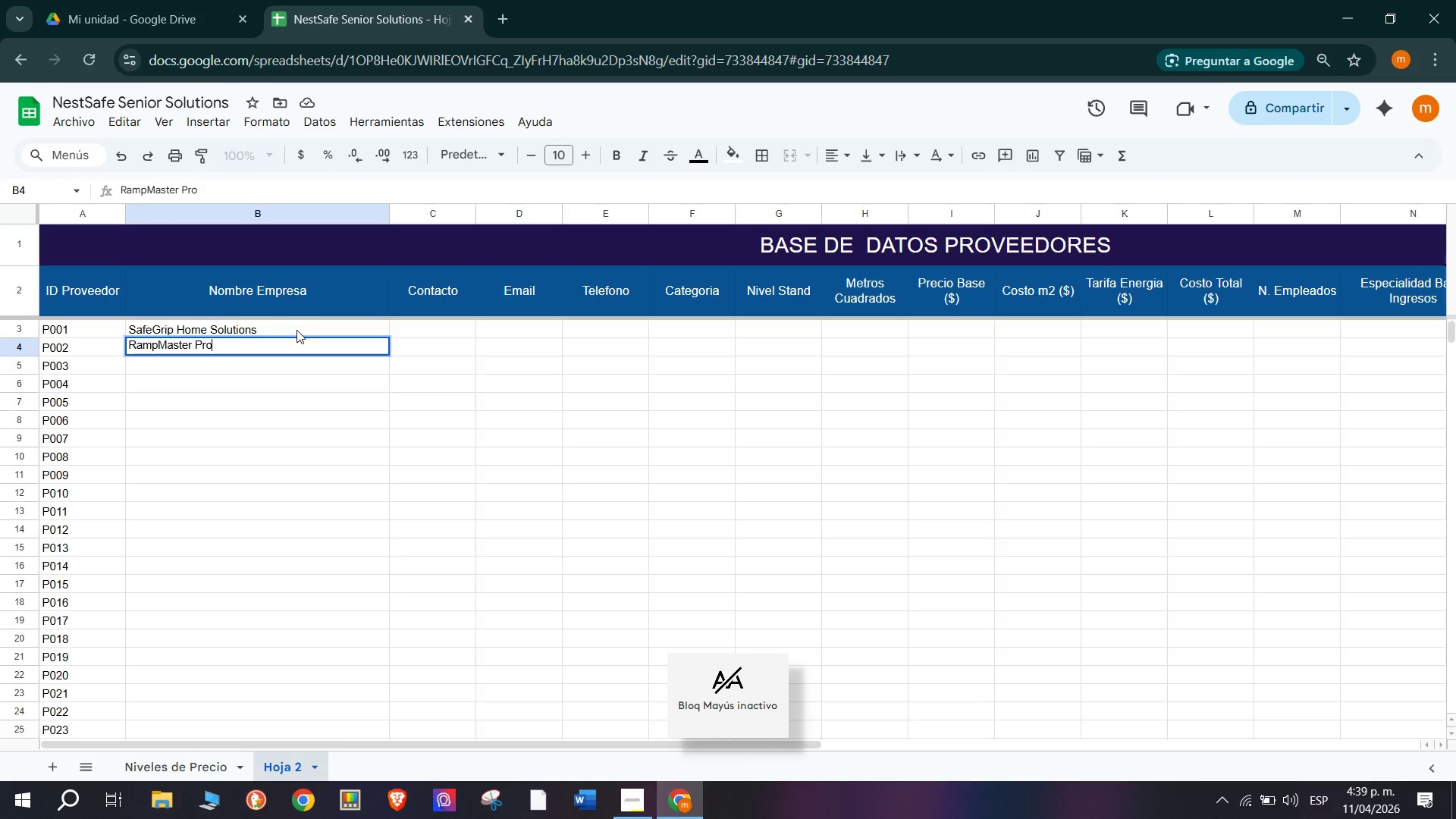 
key(Enter)
 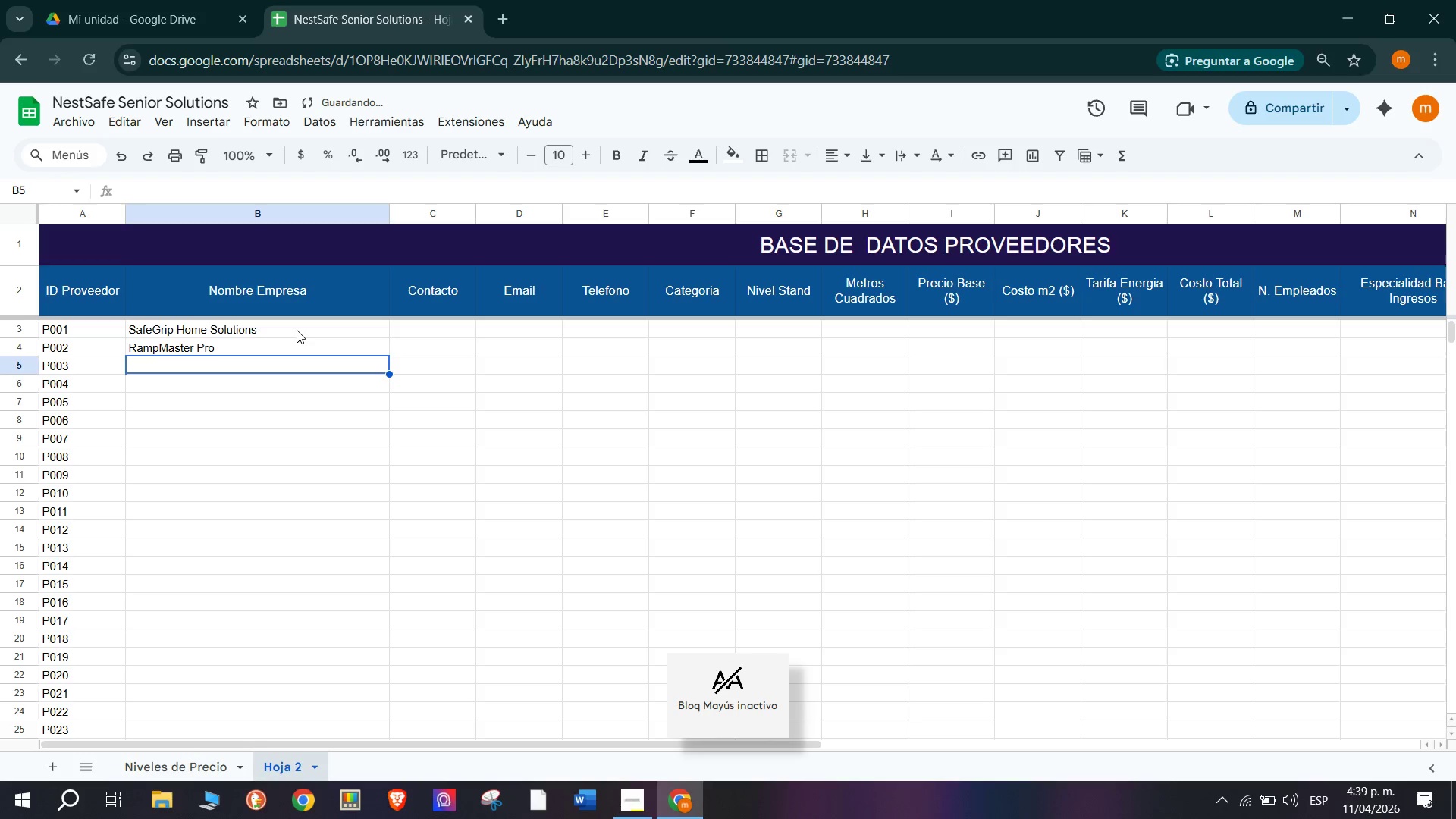 
type(HandiBar Systems)
 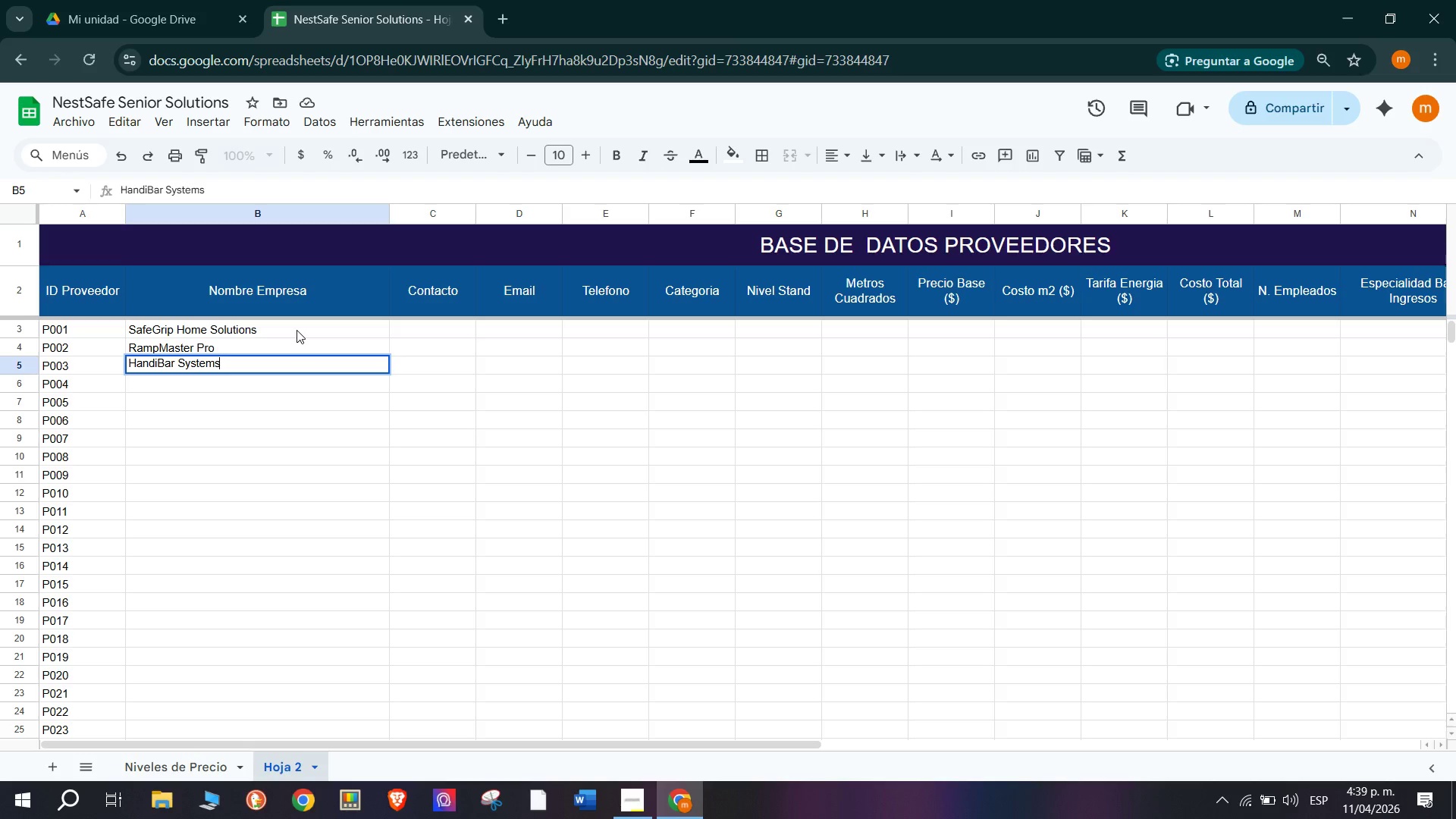 
key(Enter)
 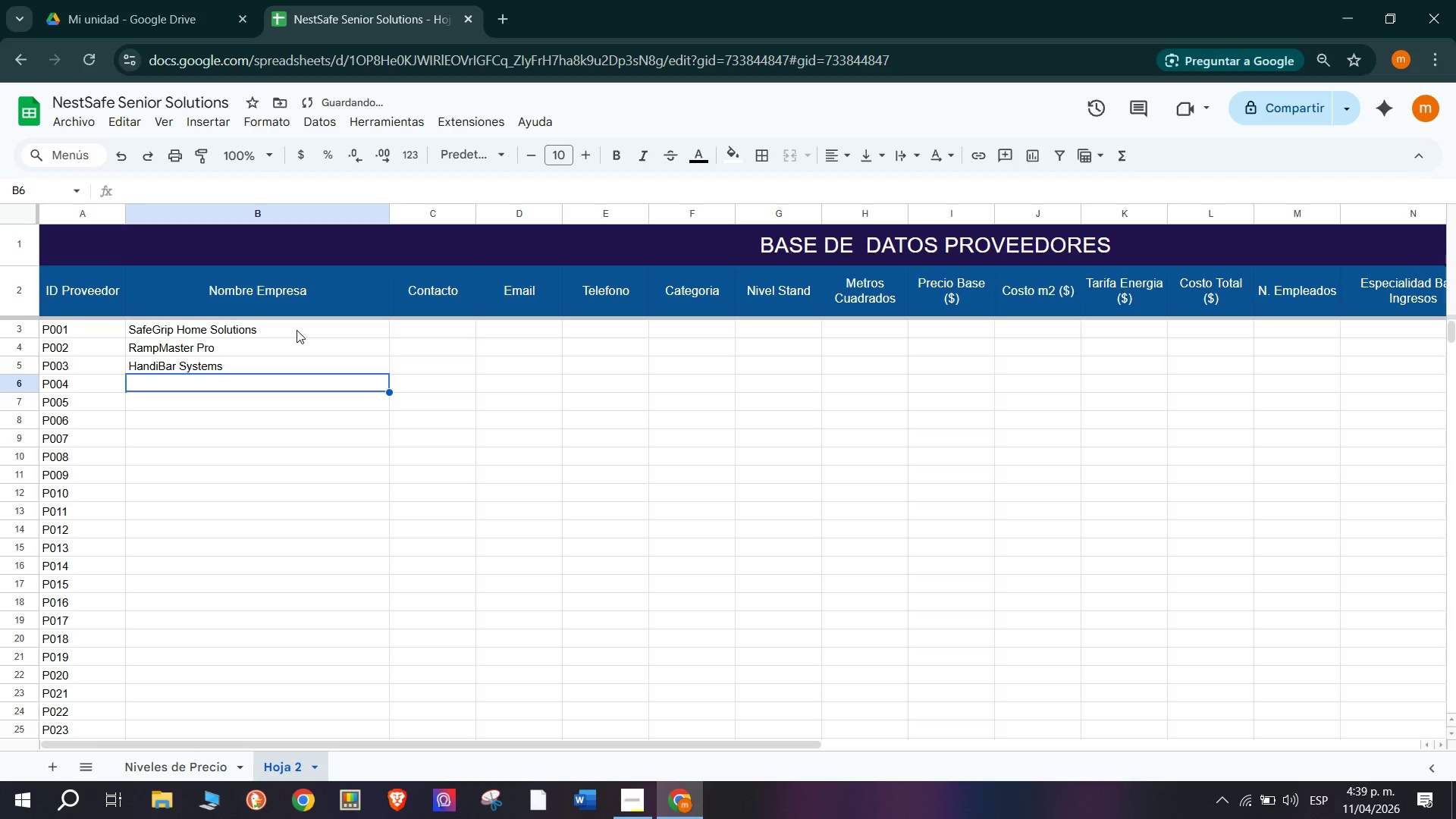 
type(Secure S)
key(Backspace)
key(Backspace)
type(Step Inc)
 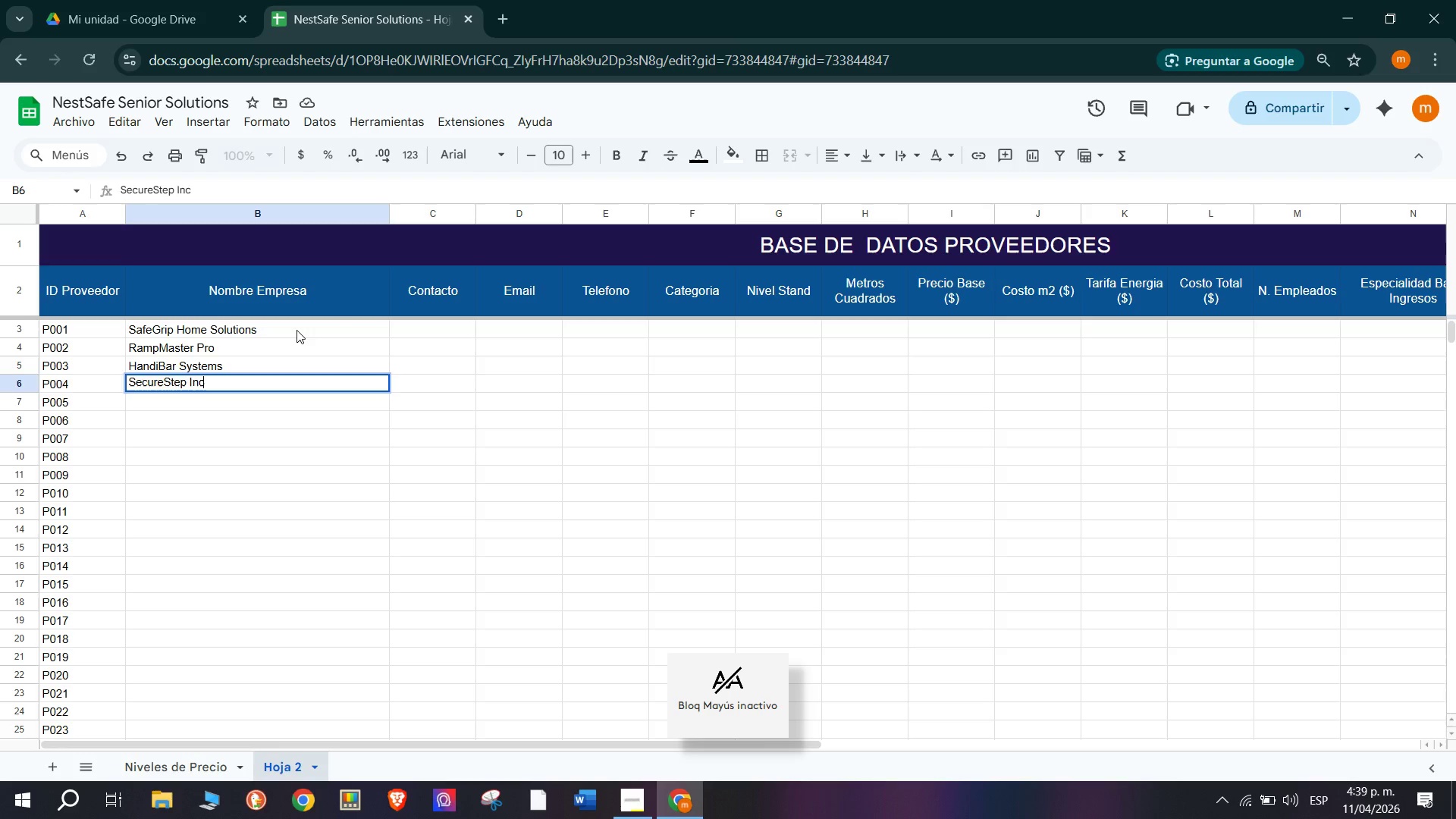 
key(Enter)
 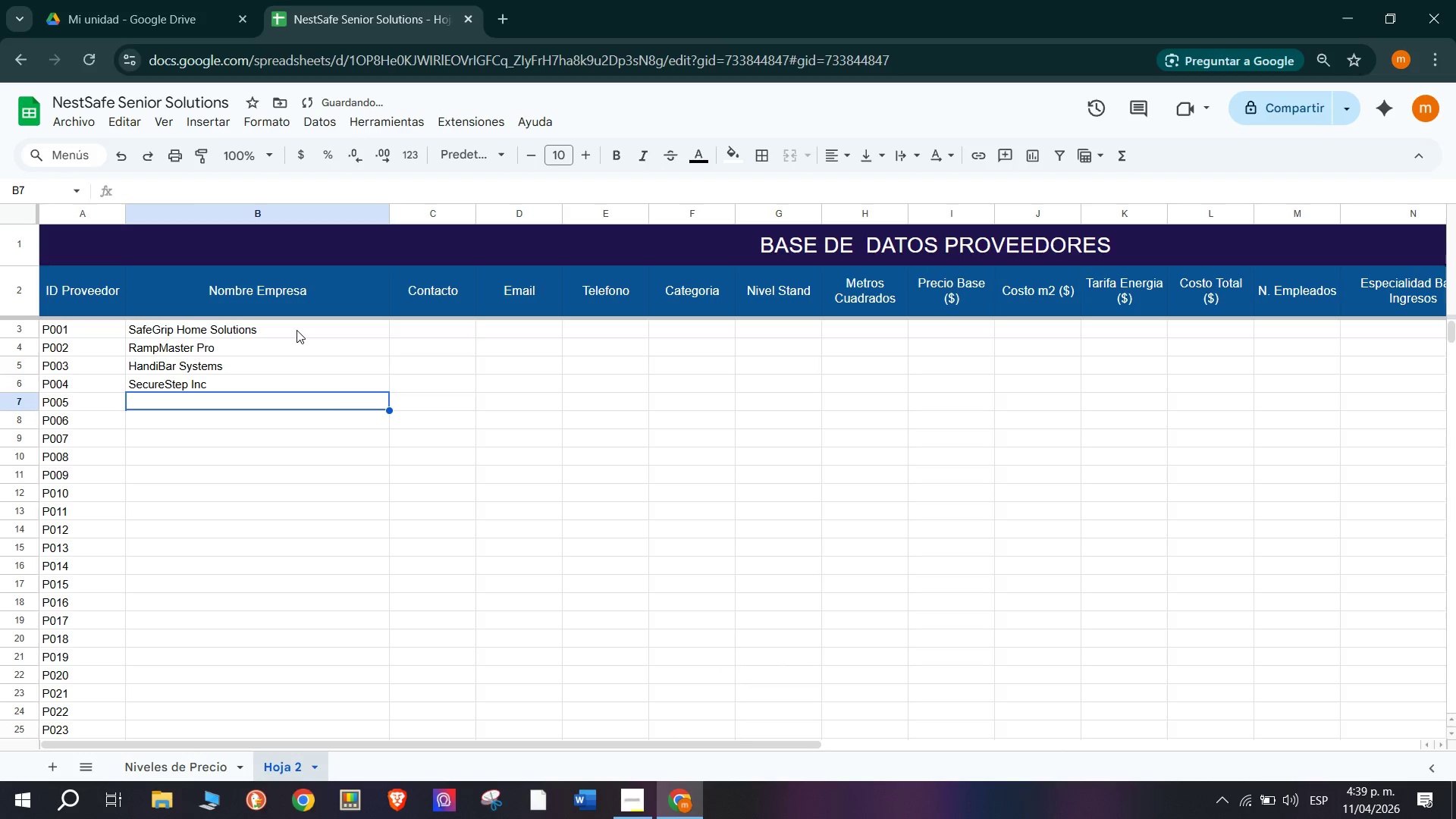 
type(AccessHome Builds)
 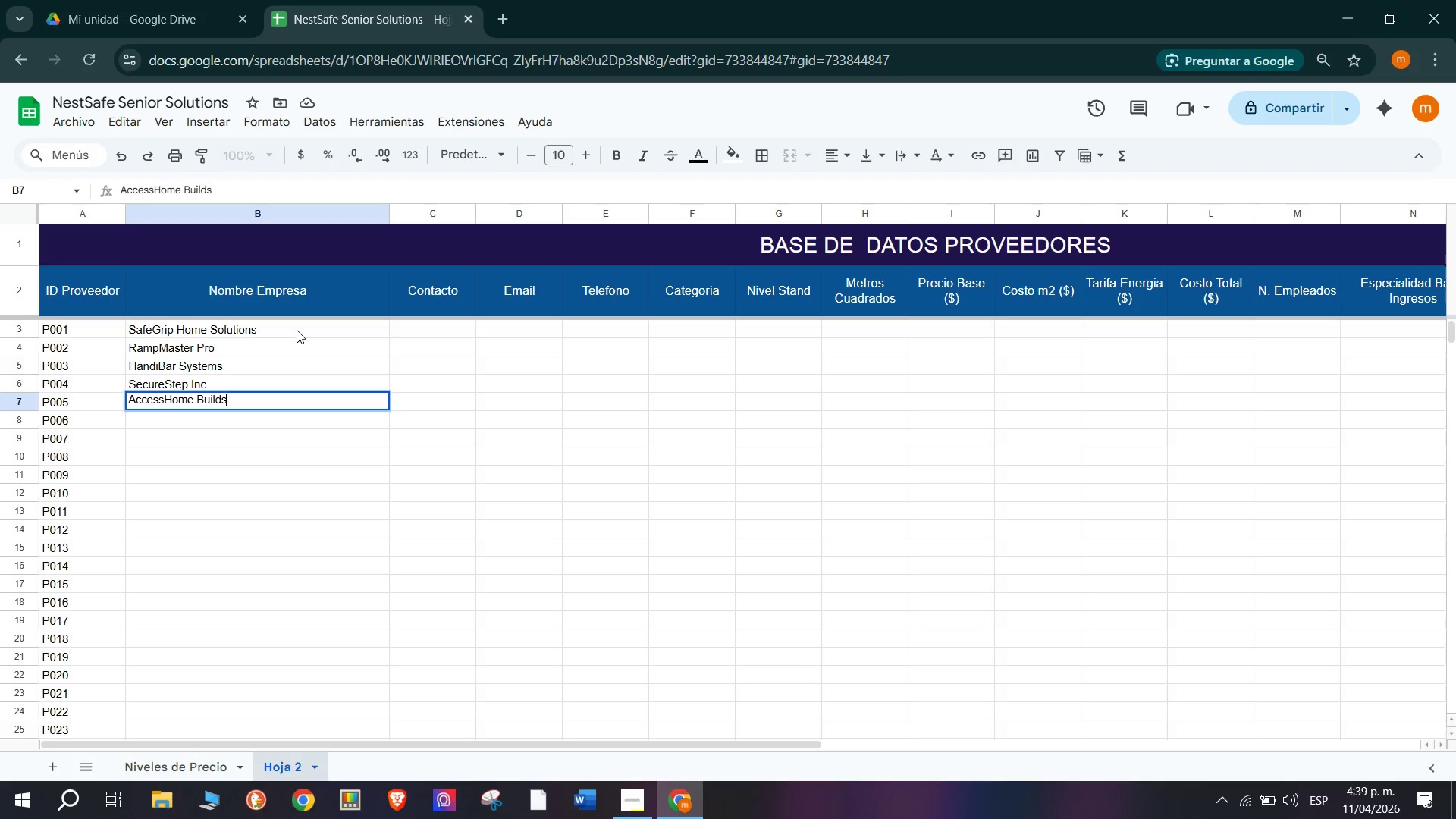 
key(Enter)
 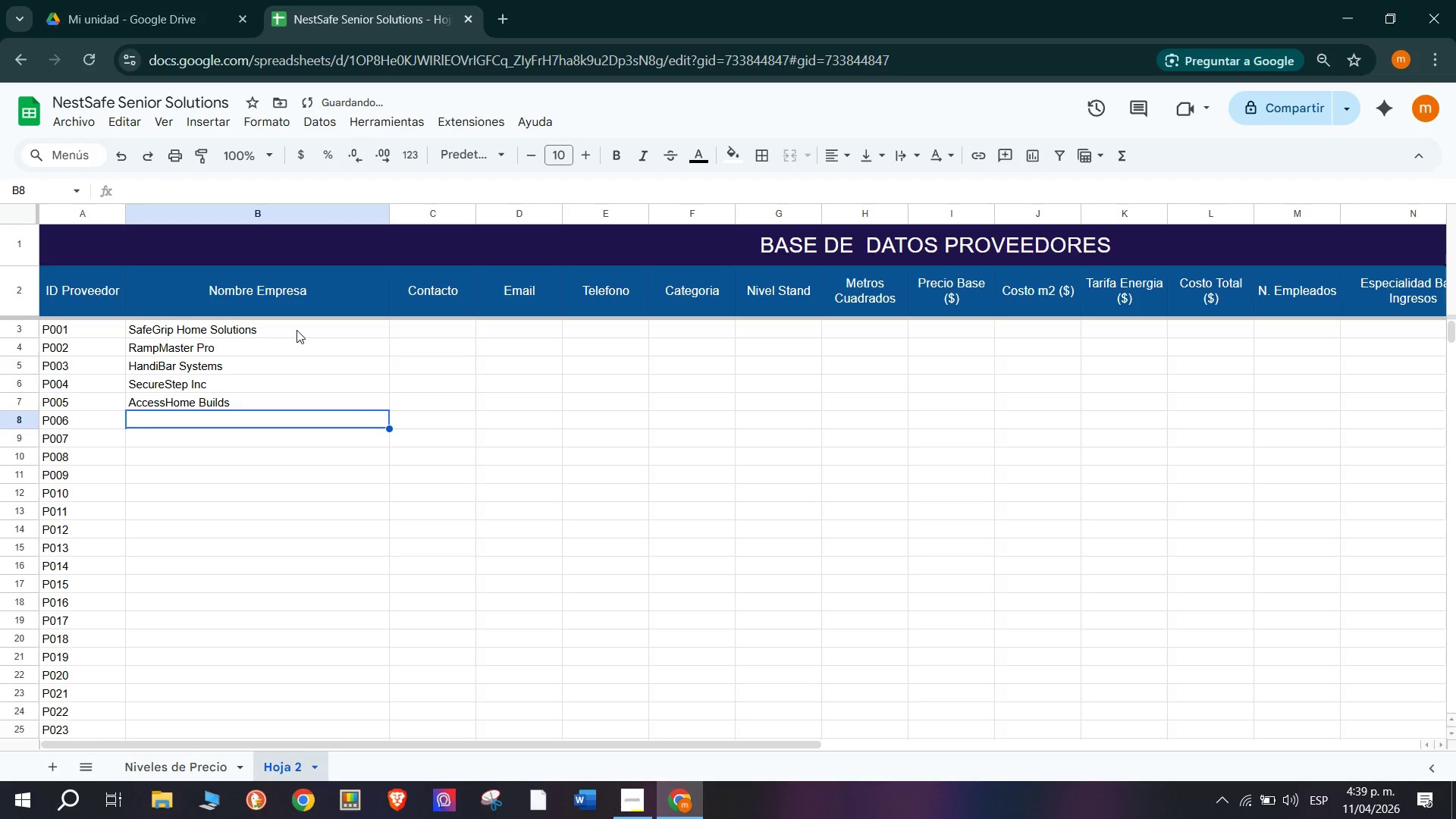 
type(Age Proff)
key(Backspace)
key(Backspace)
type(of Homes)
 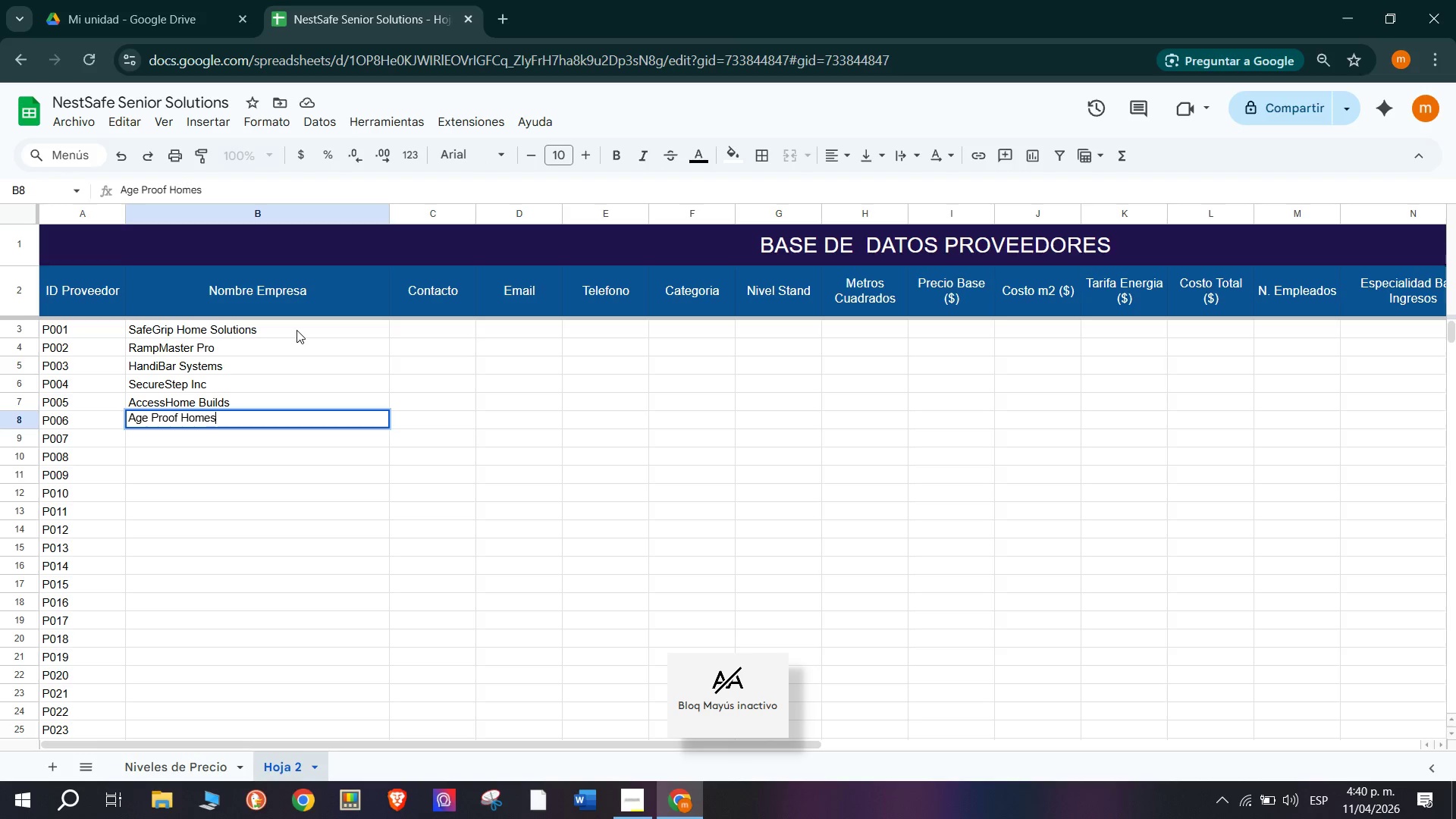 
key(Enter)
 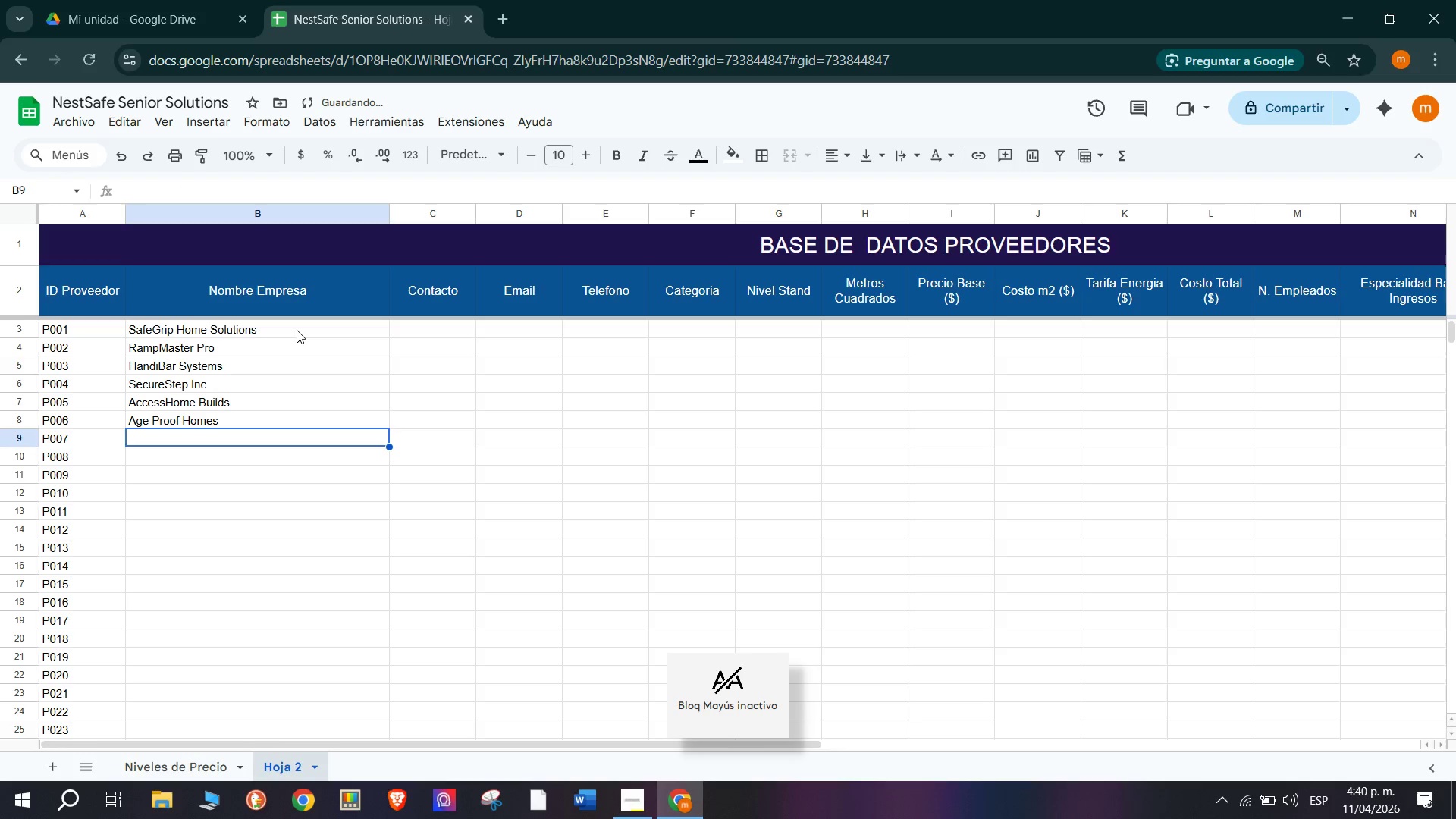 
type(FallGuard)
 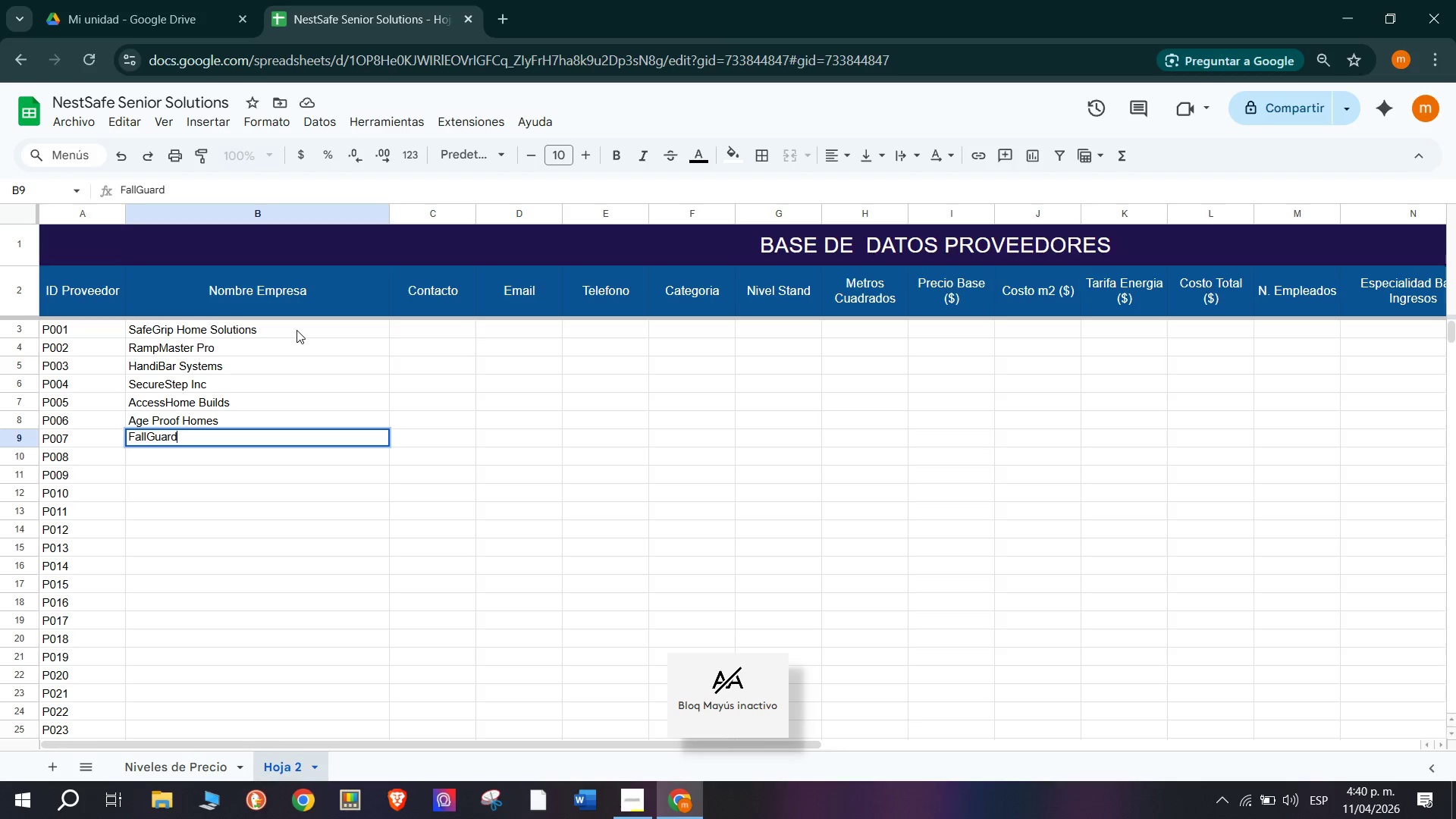 
key(Enter)
 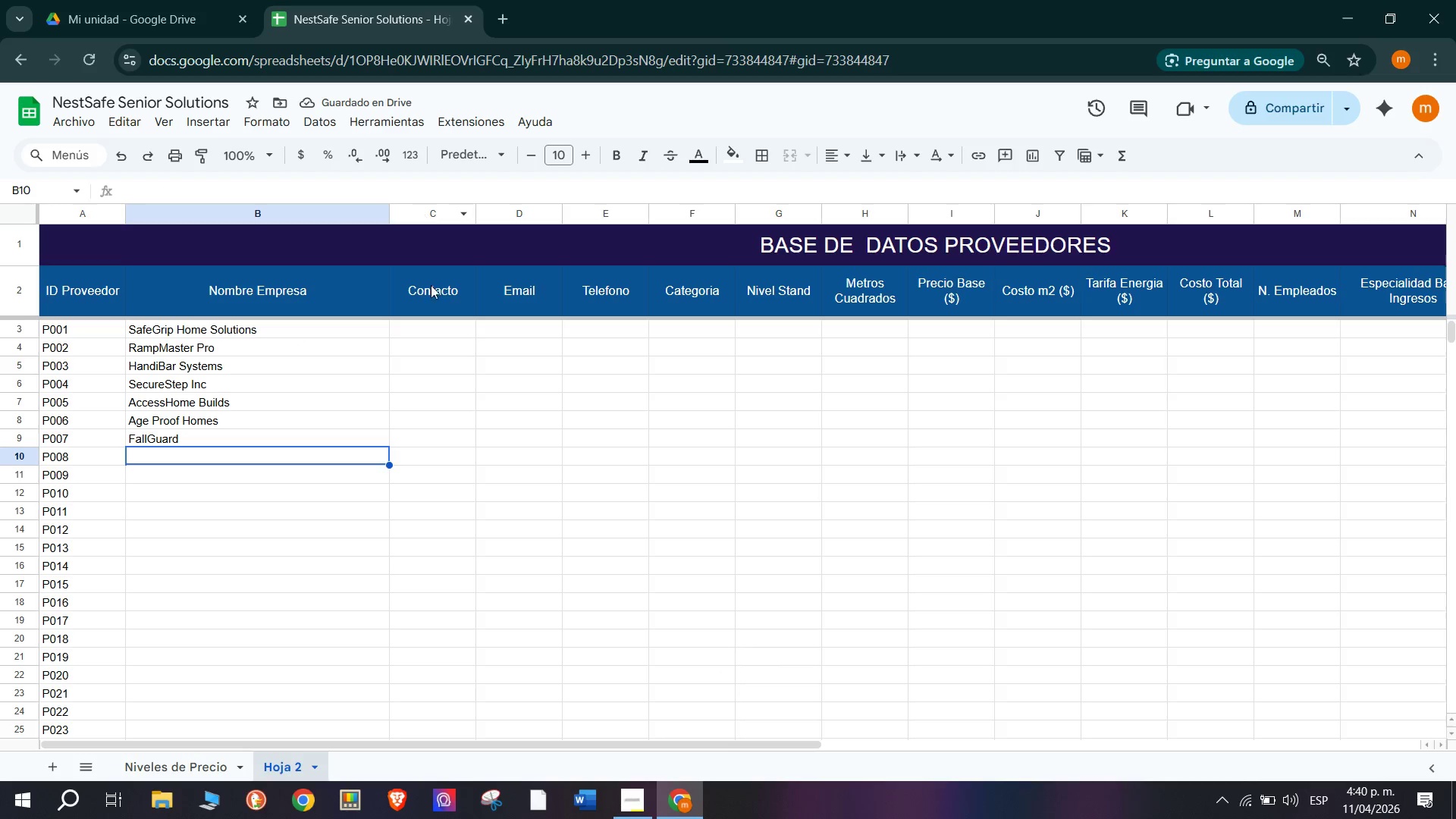 
double_click([222, 447])
 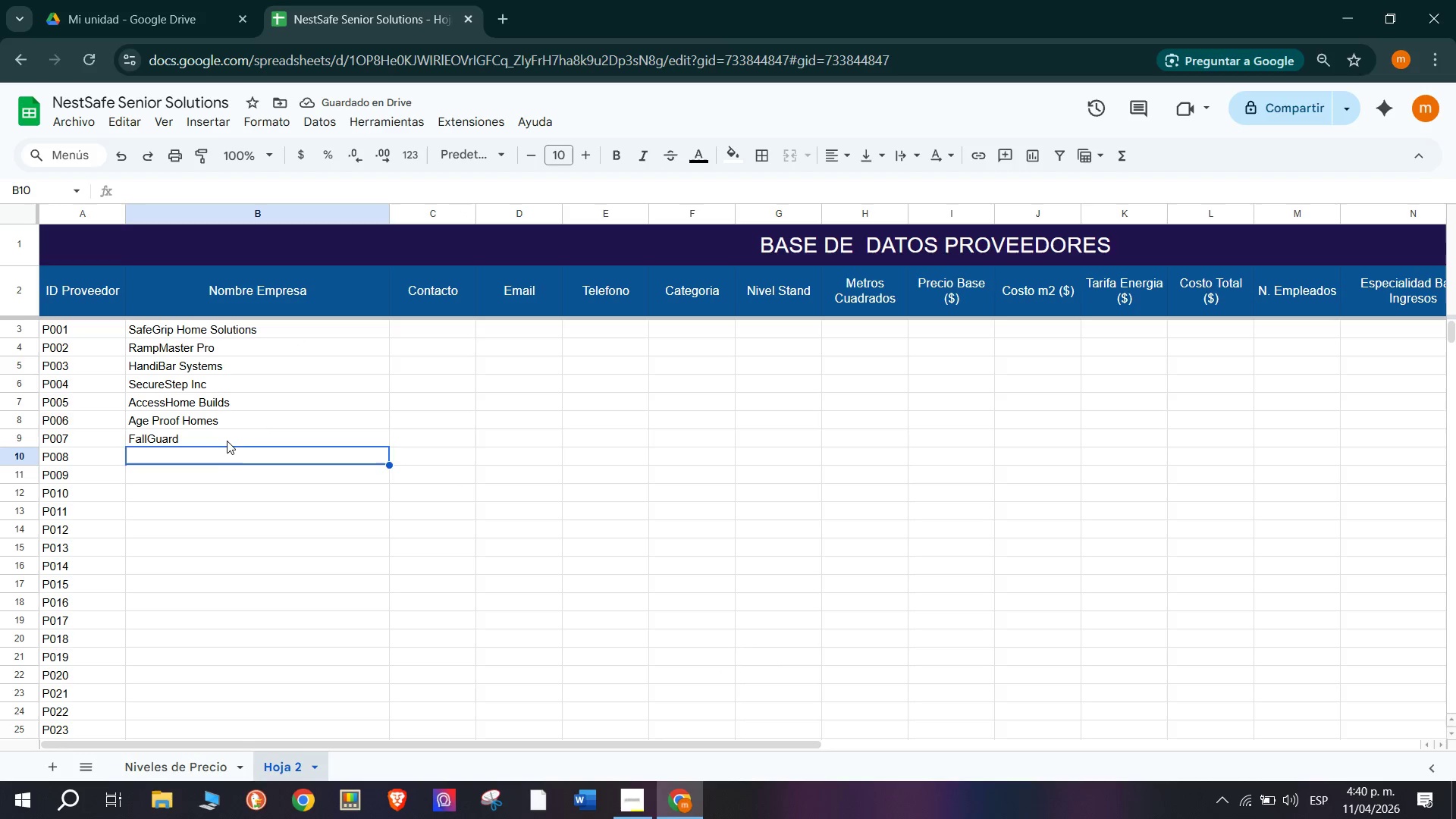 
double_click([227, 440])
 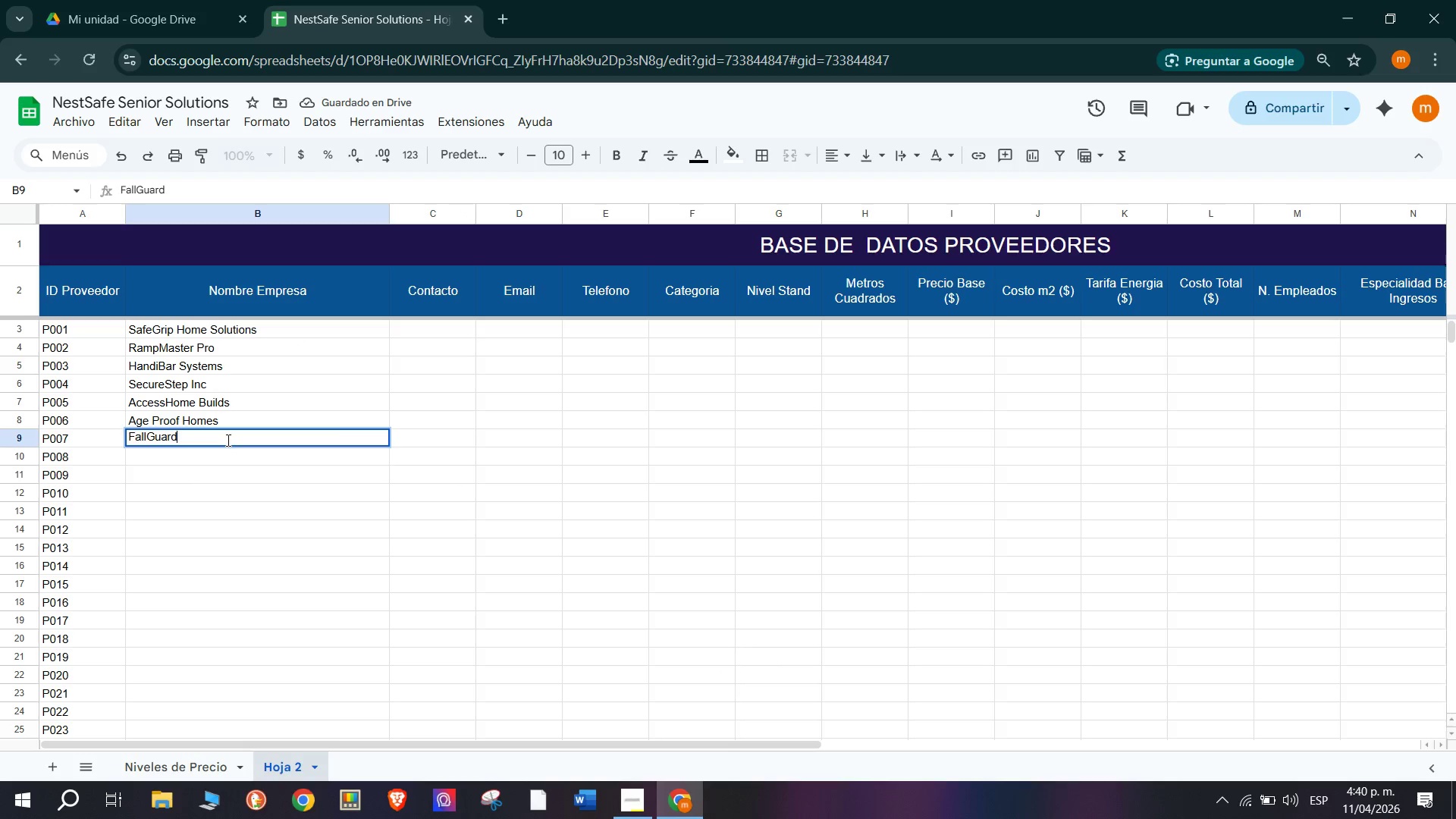 
type( Techn)
 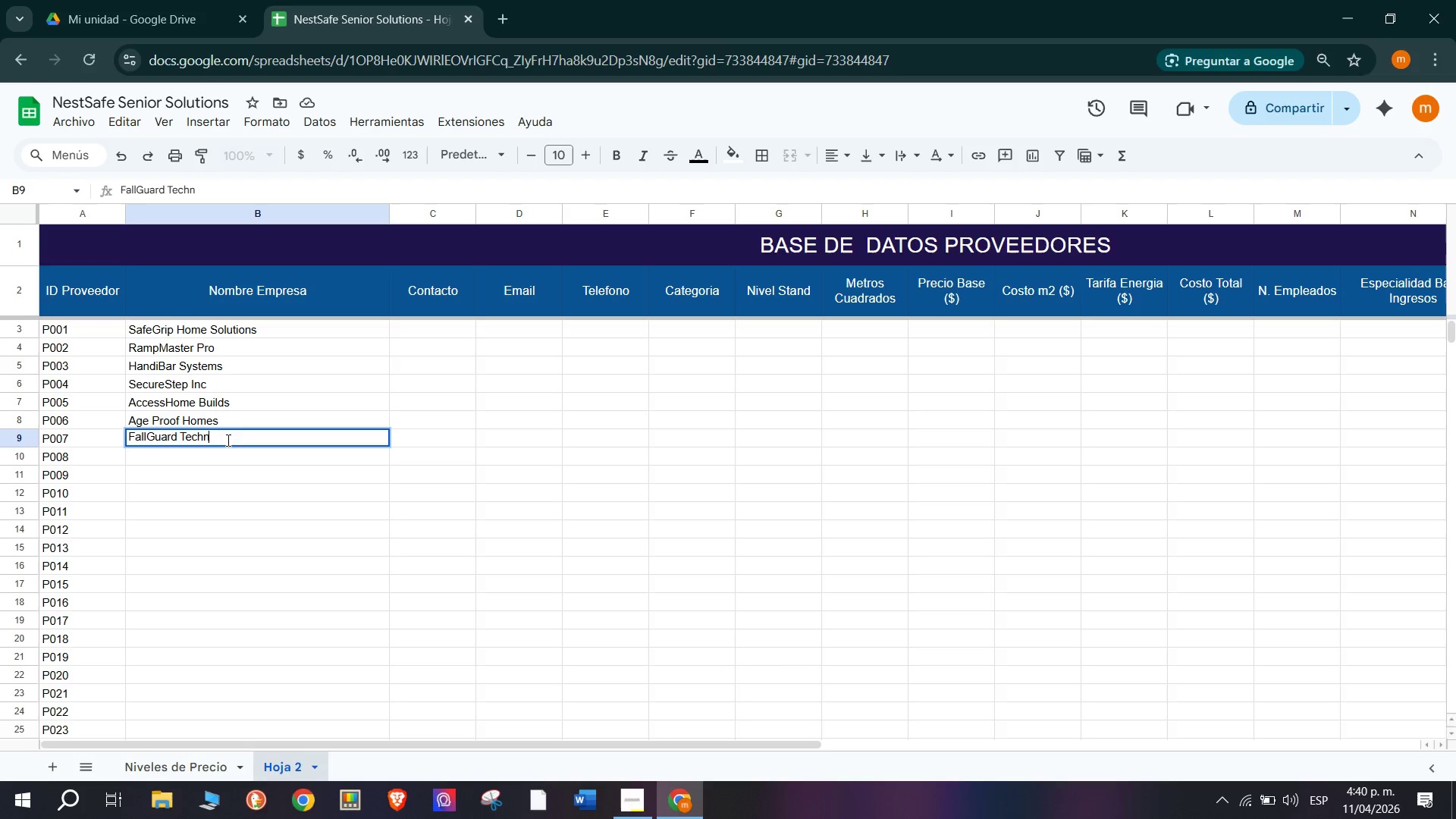 
type(ologie)
 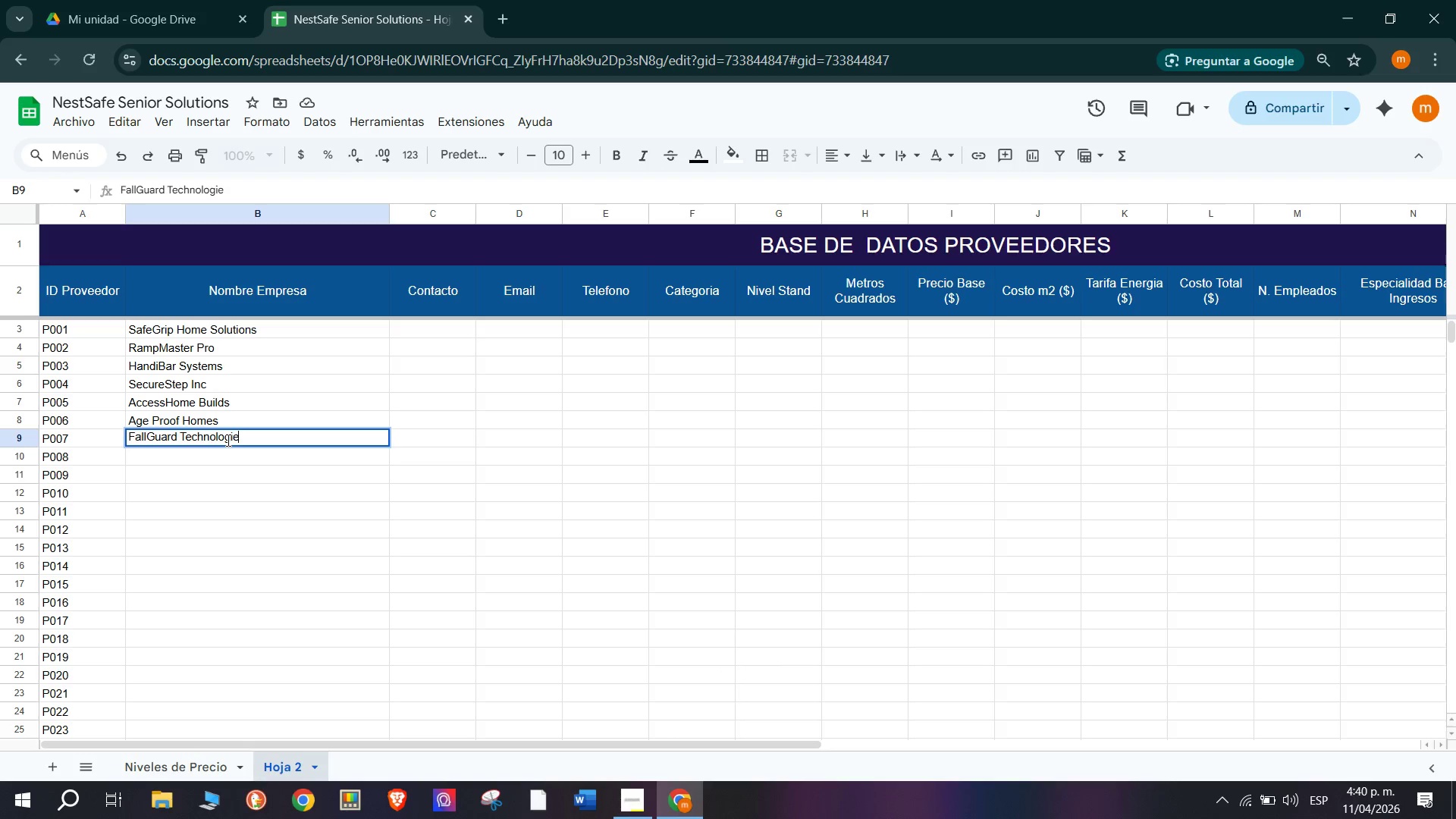 
key(S)
 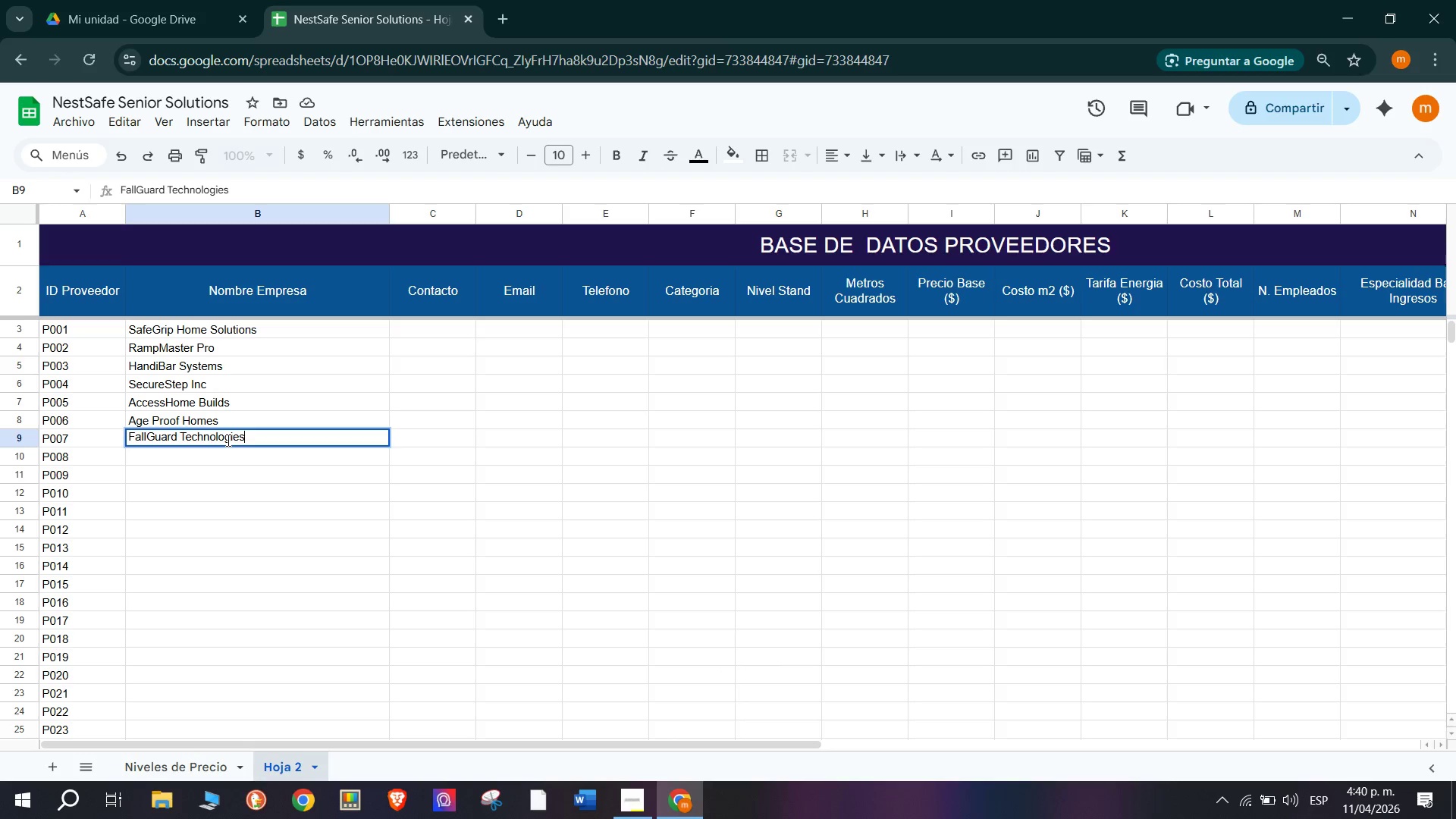 
key(Enter)
 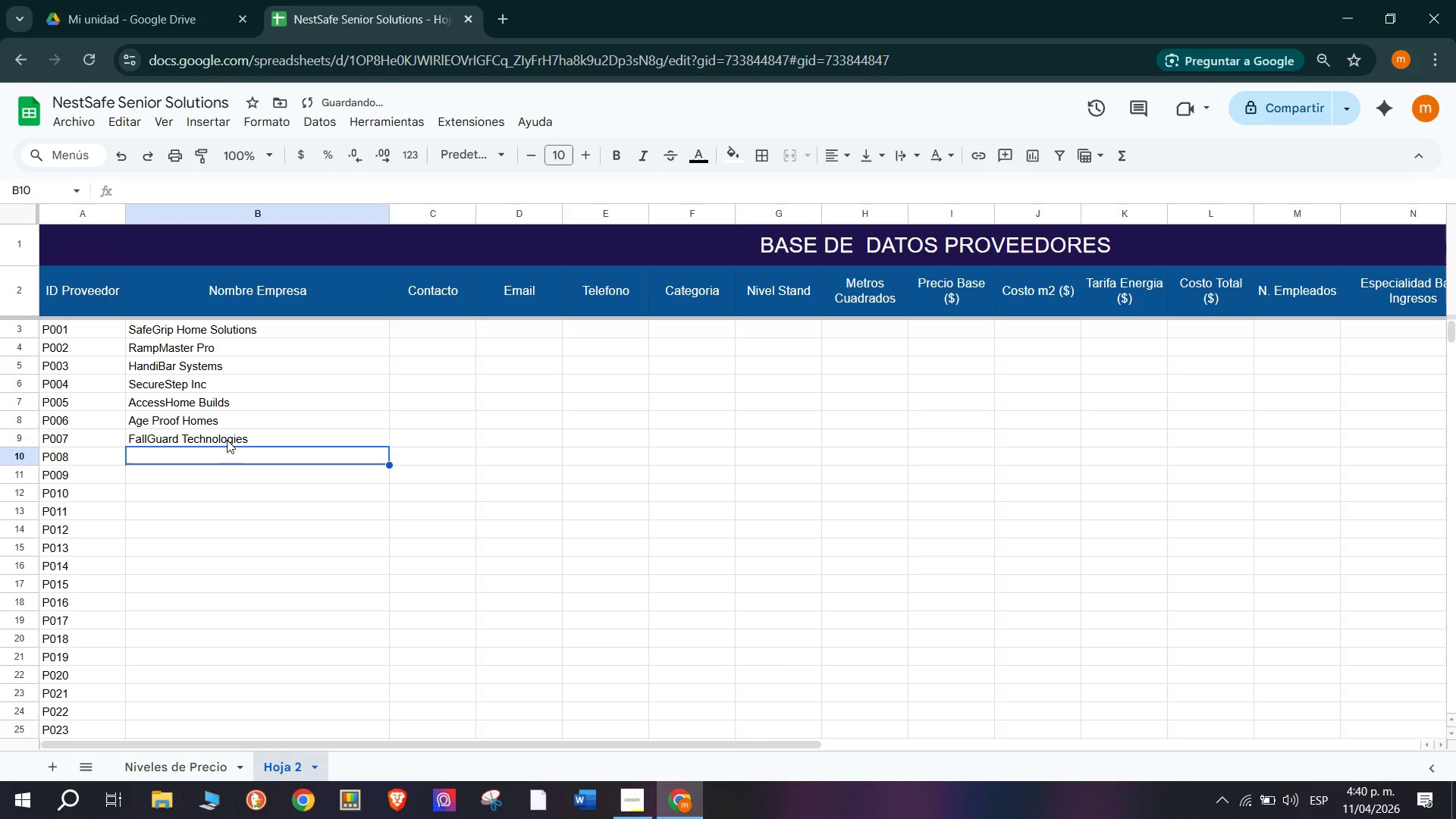 
type(SmartAlert Seniors)
 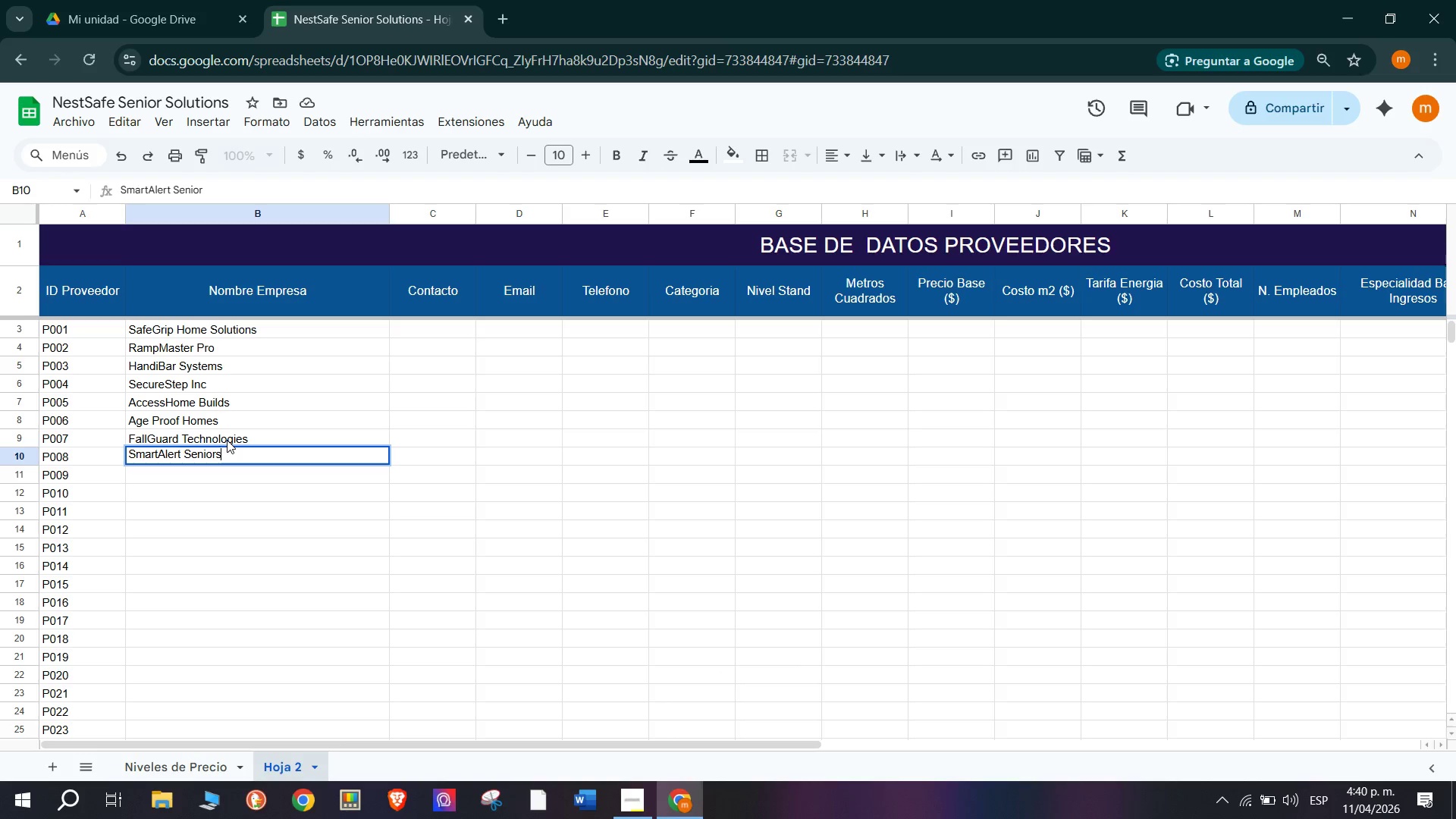 
key(Enter)
 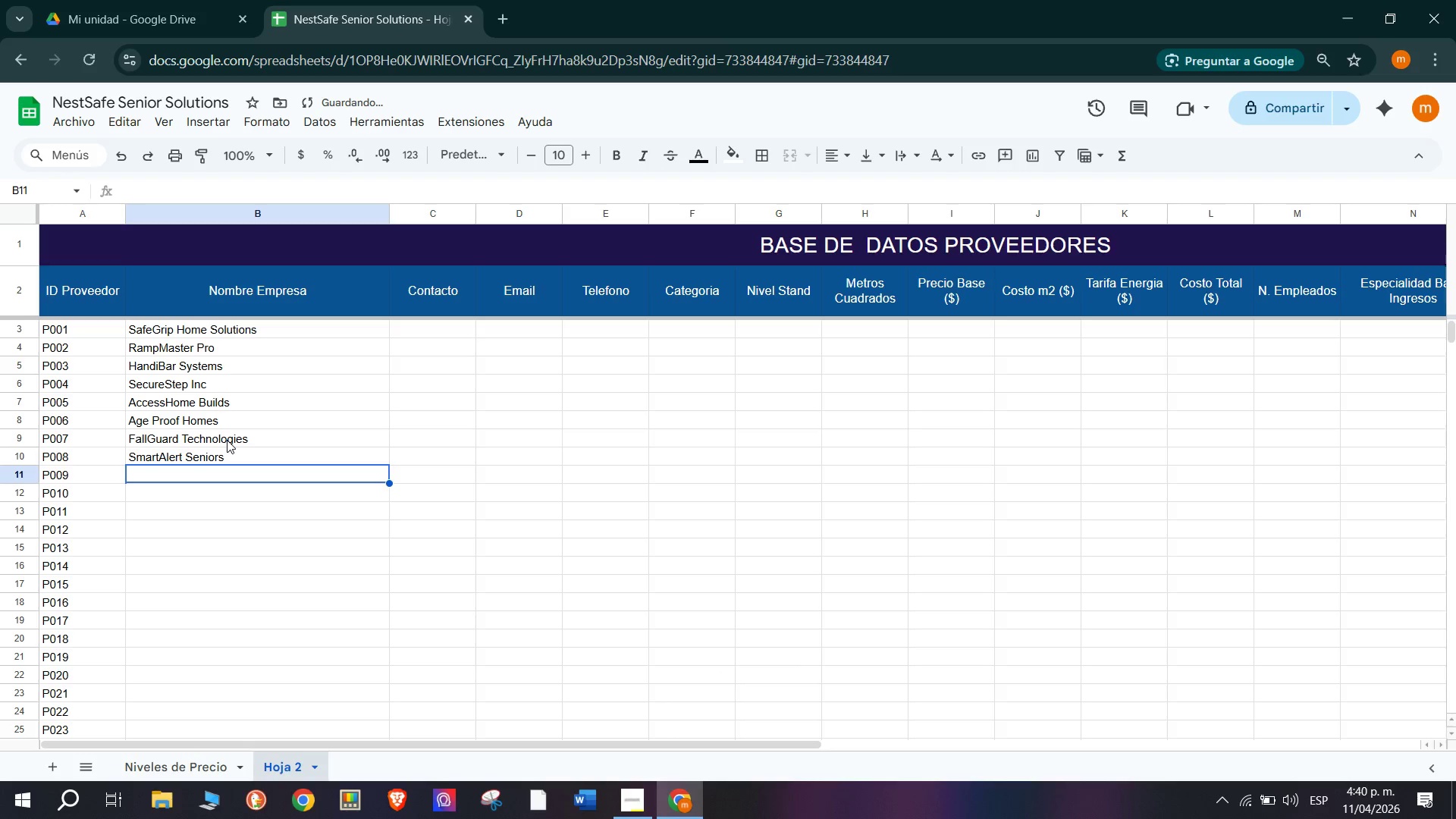 
type(VoiceCare AI)
 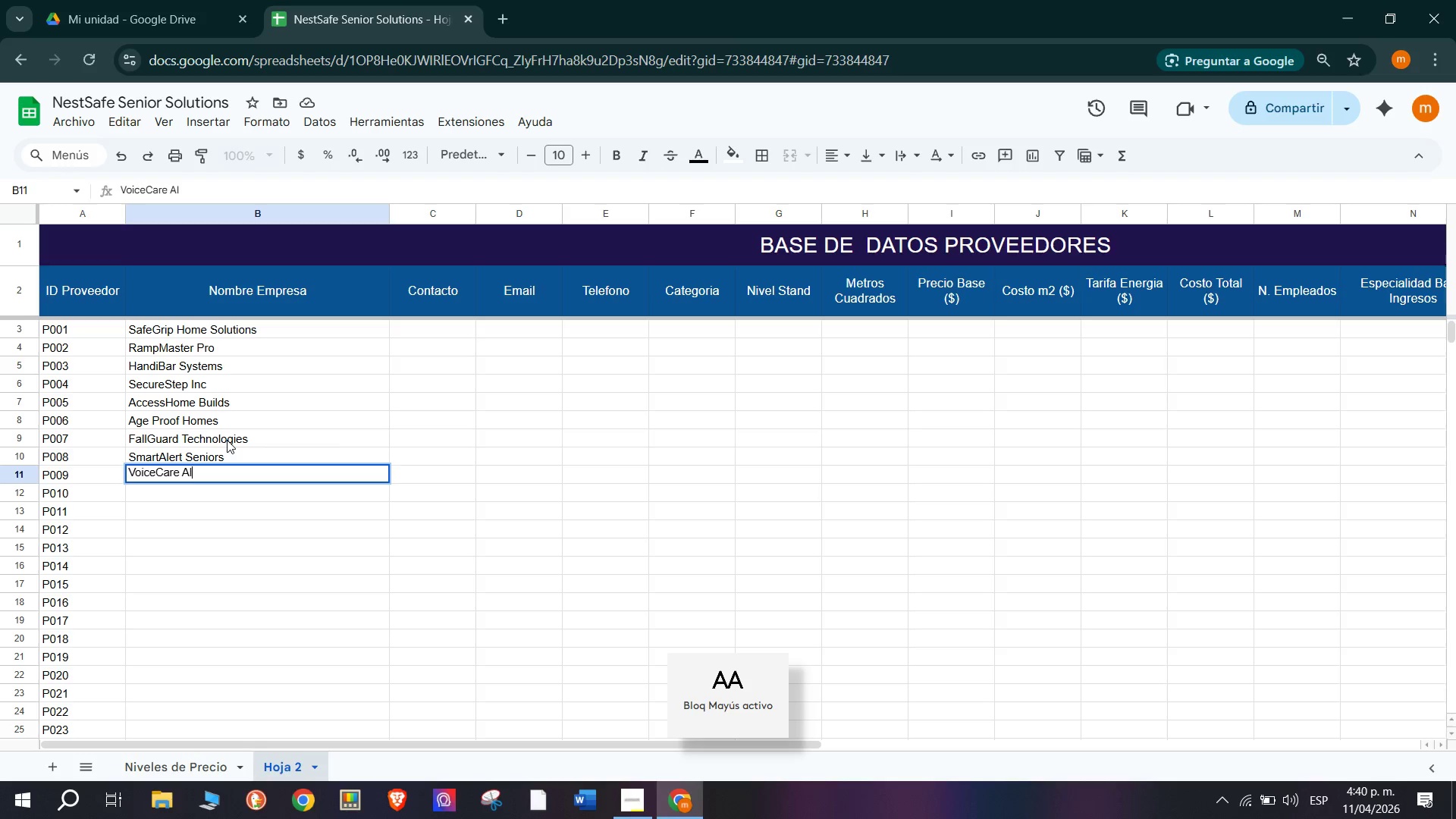 
key(Enter)
 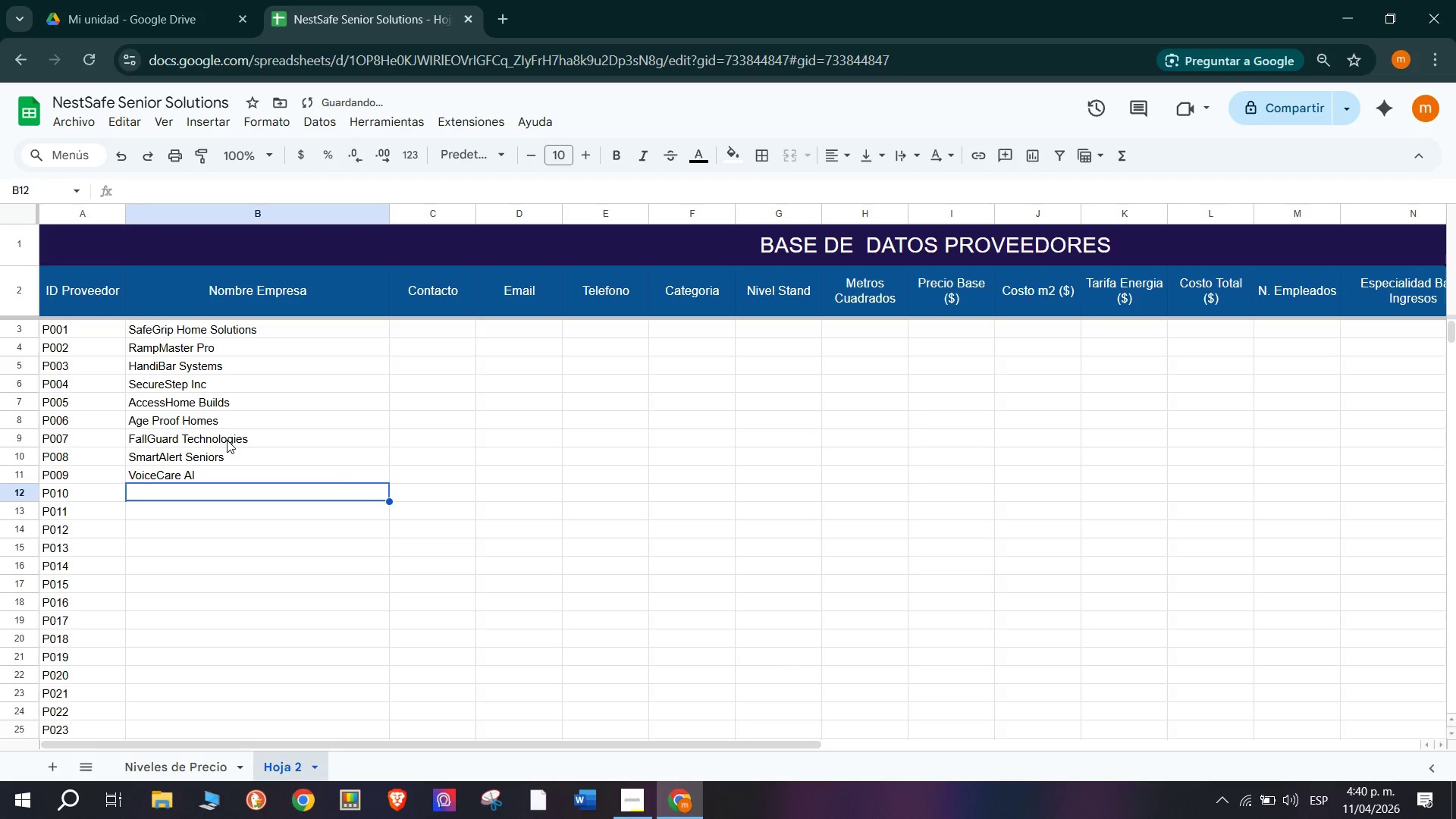 
type(Sensor)
 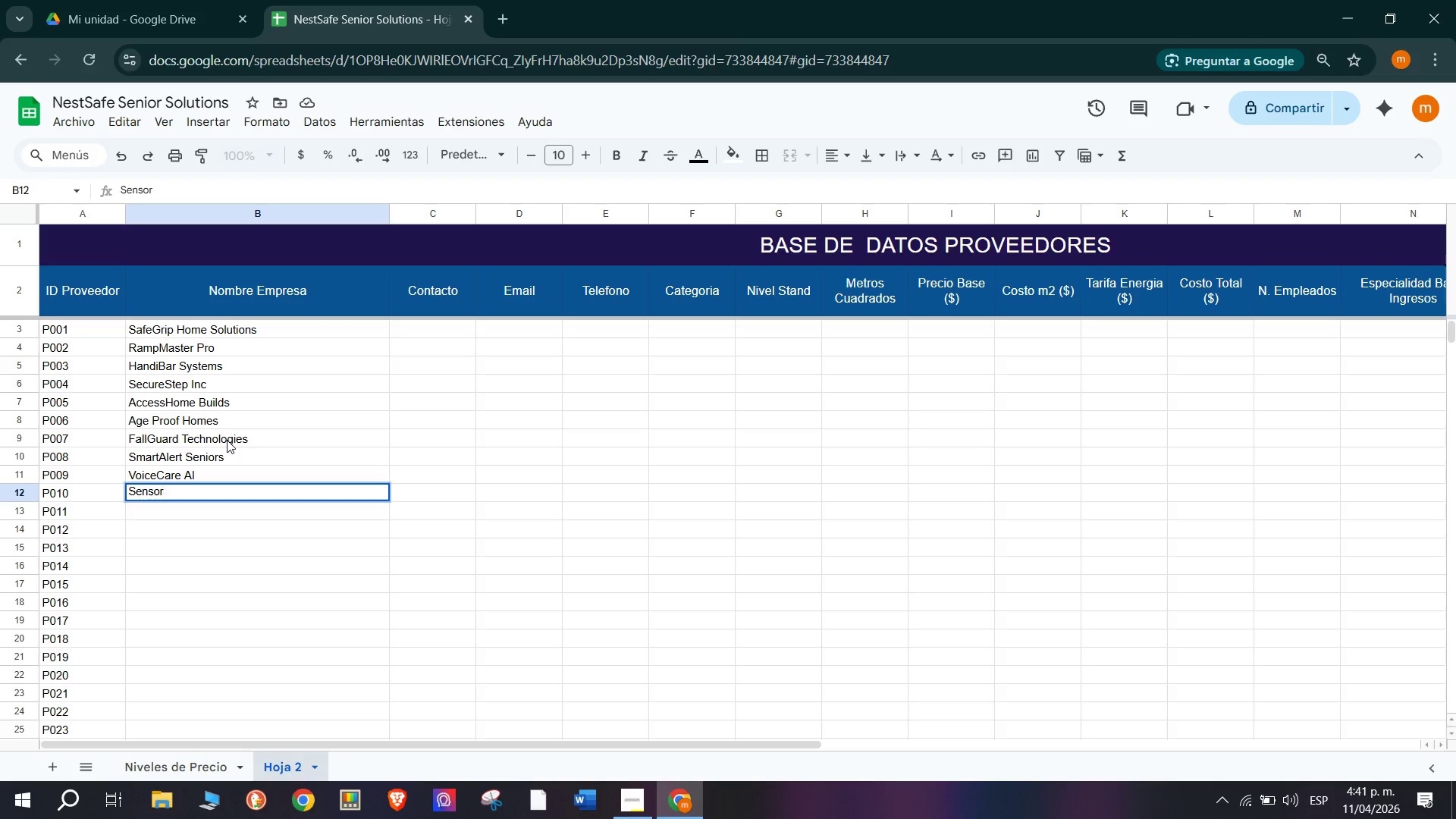 
wait(33.14)
 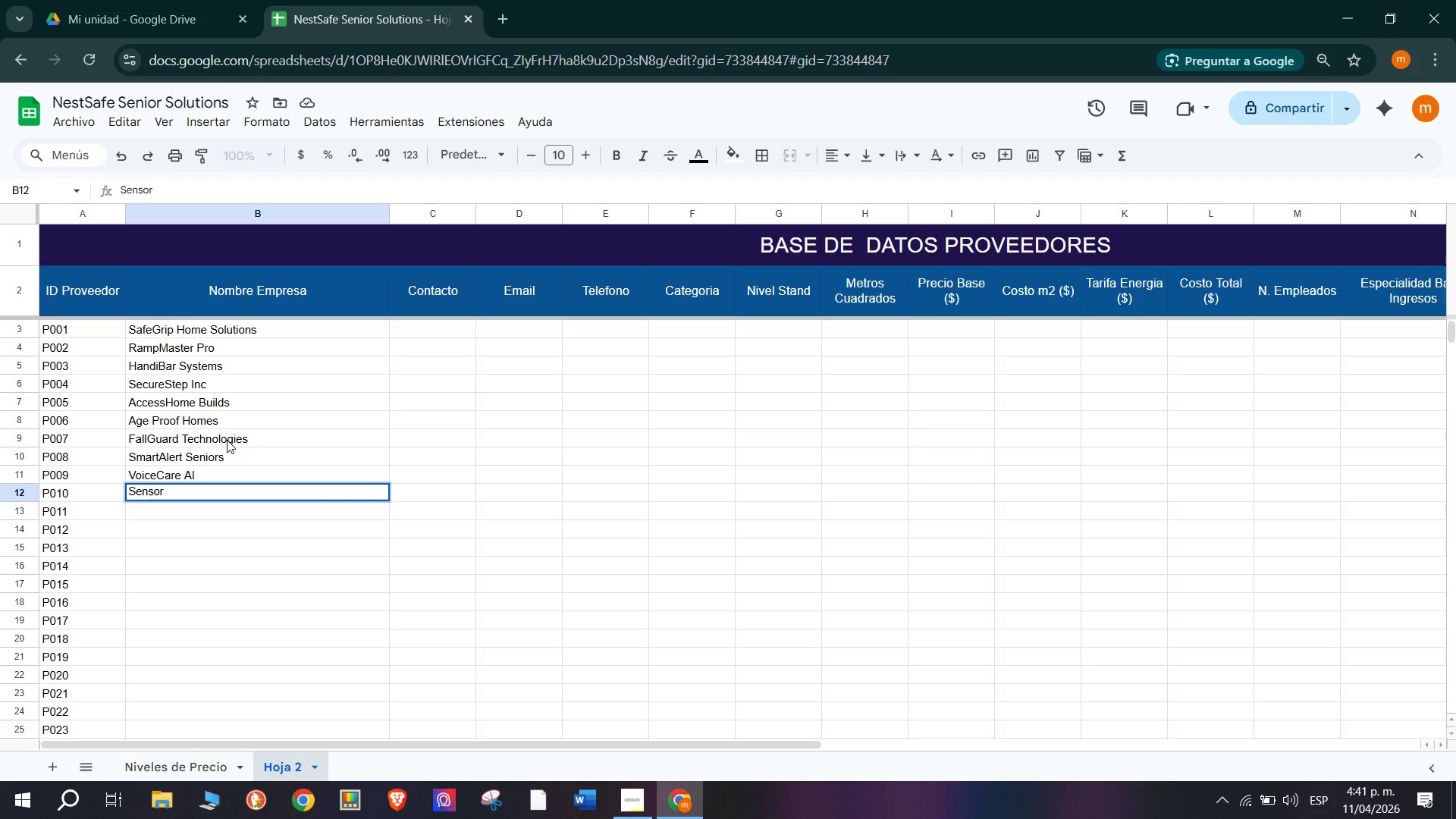 
hold_key(key=CapsLock, duration=0.34)
 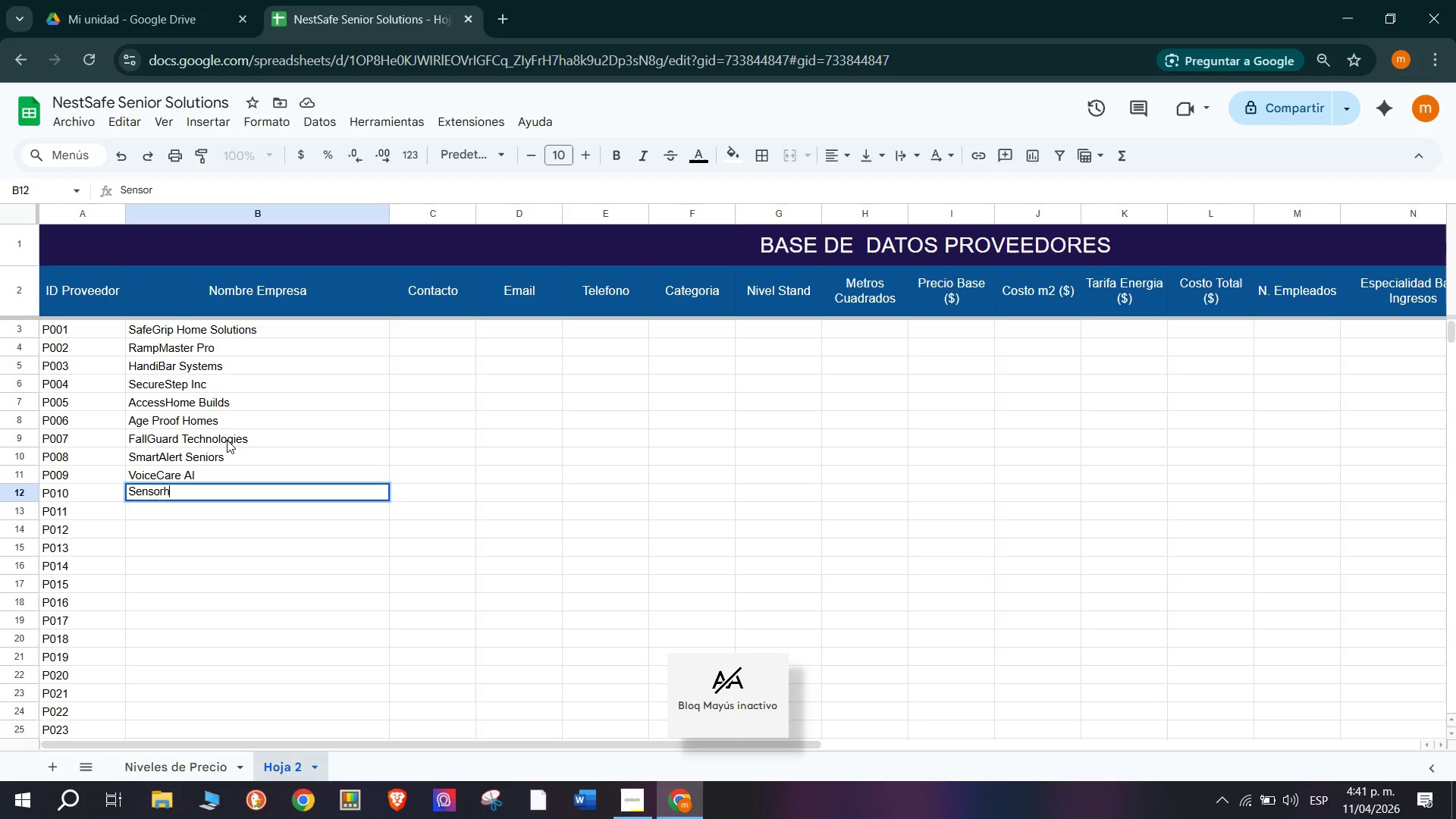 
hold_key(key=CapsLock, duration=1.56)
 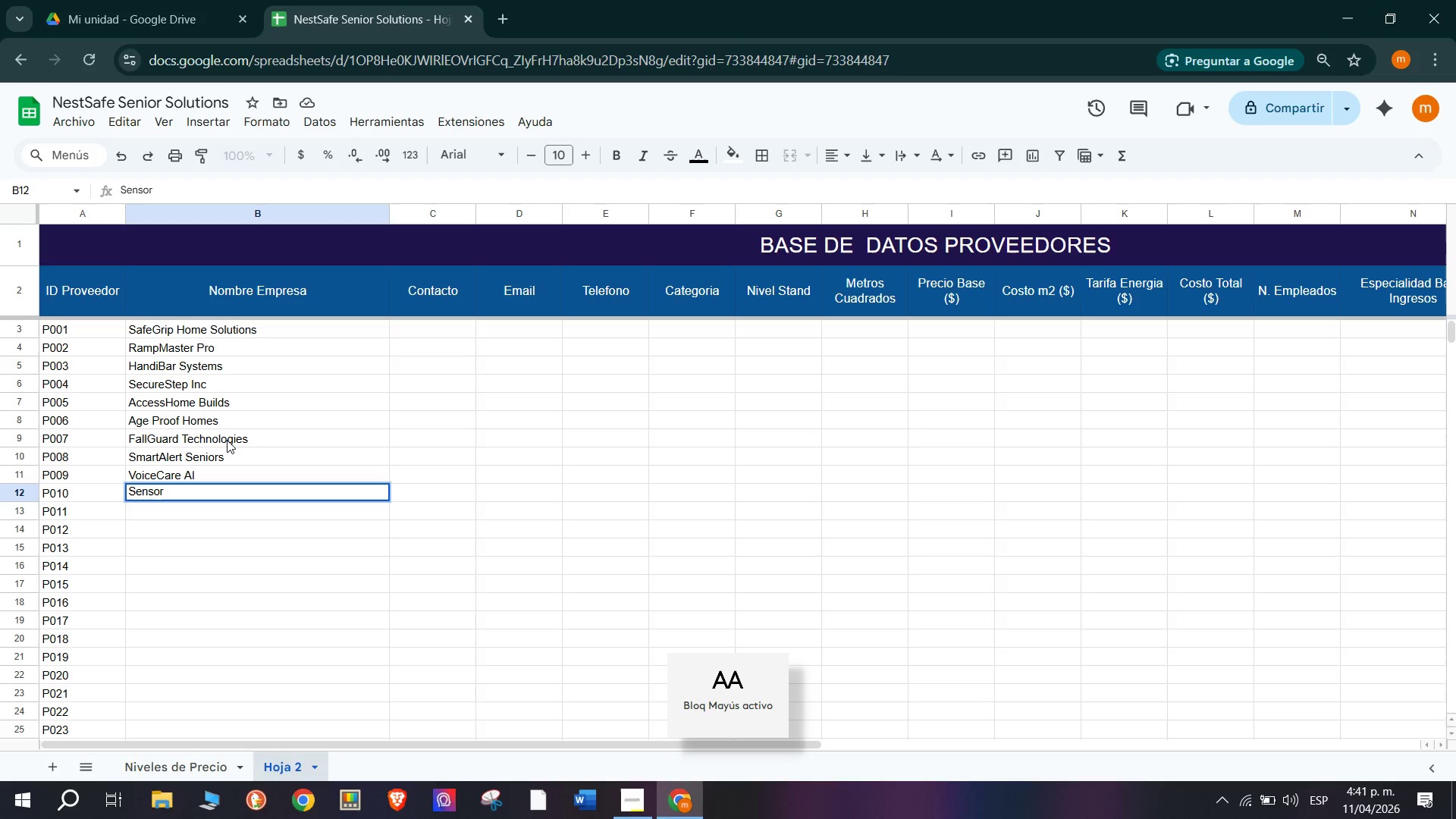 
type(H)
key(Backspace)
type(Home)
 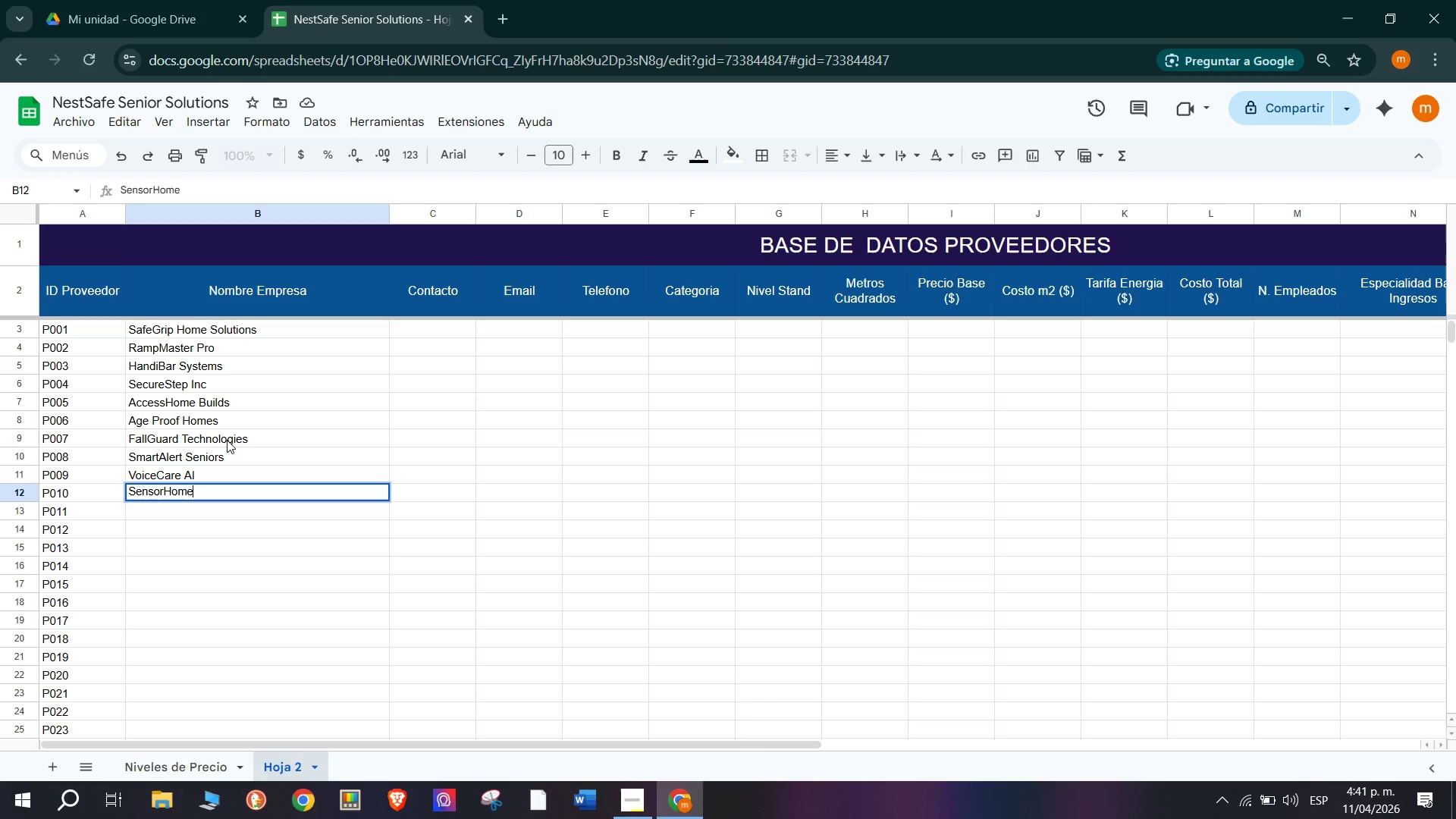 
type( Labs)
 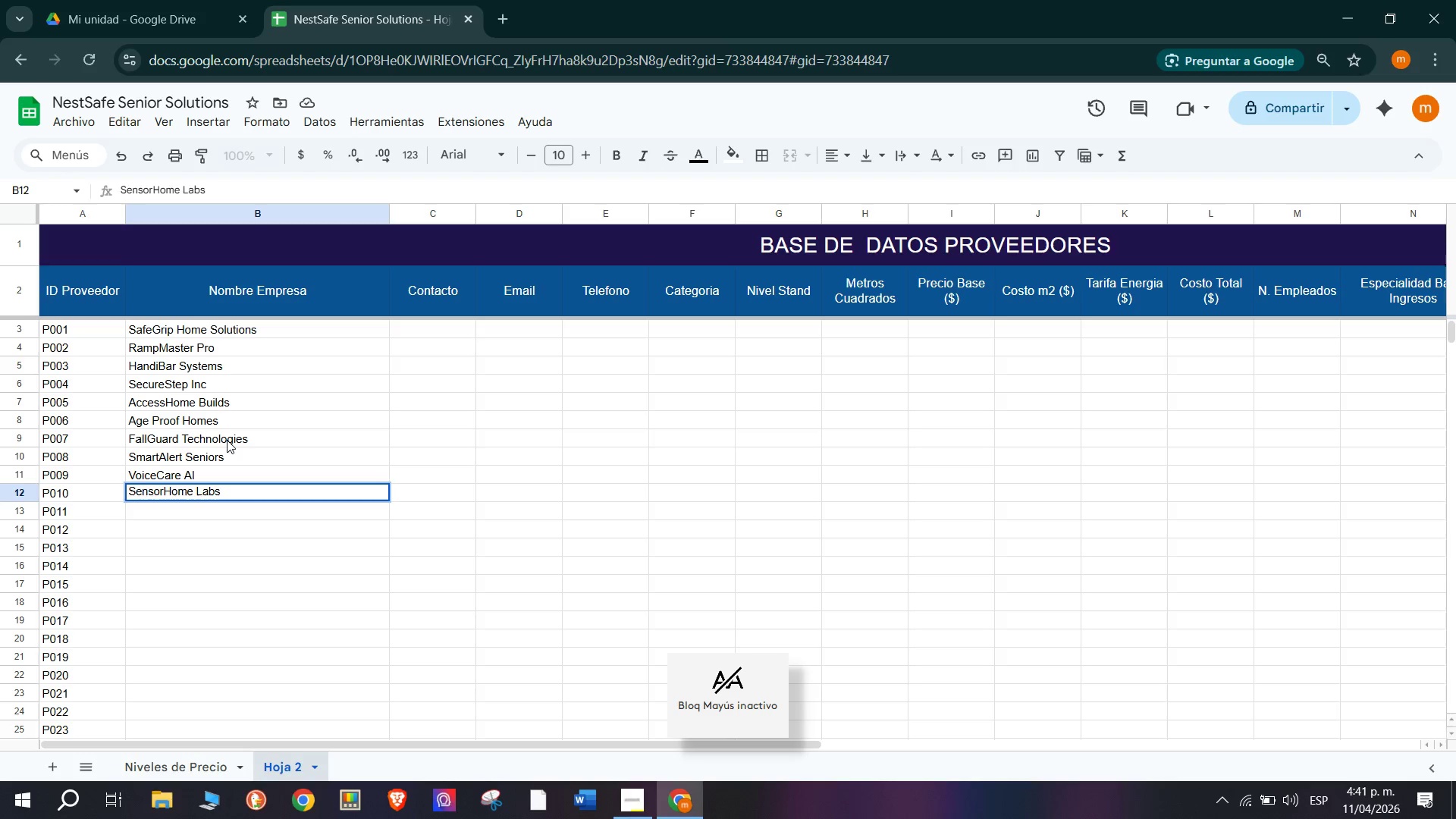 
key(Enter)
 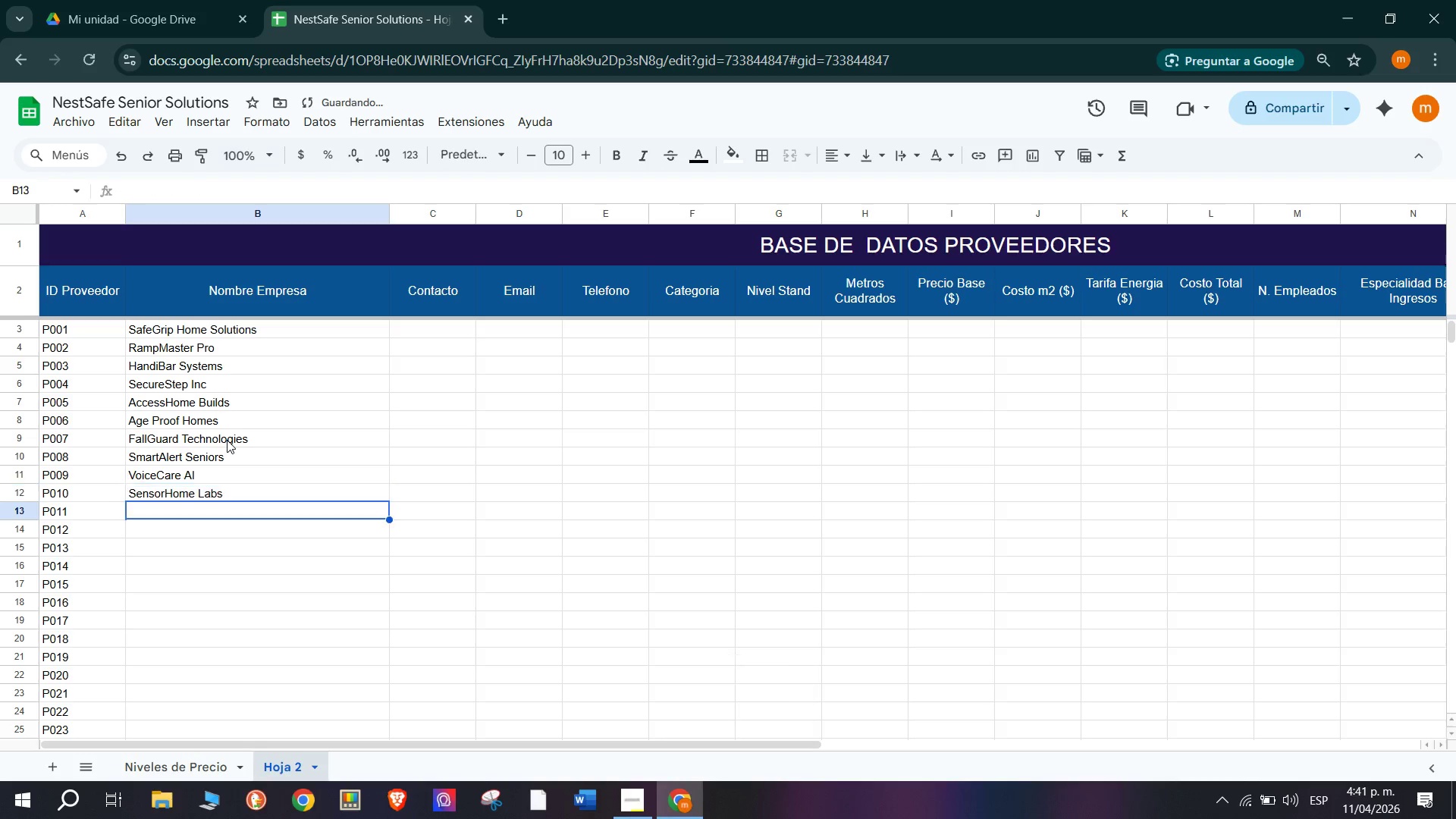 
type(ElderTech Inn)
 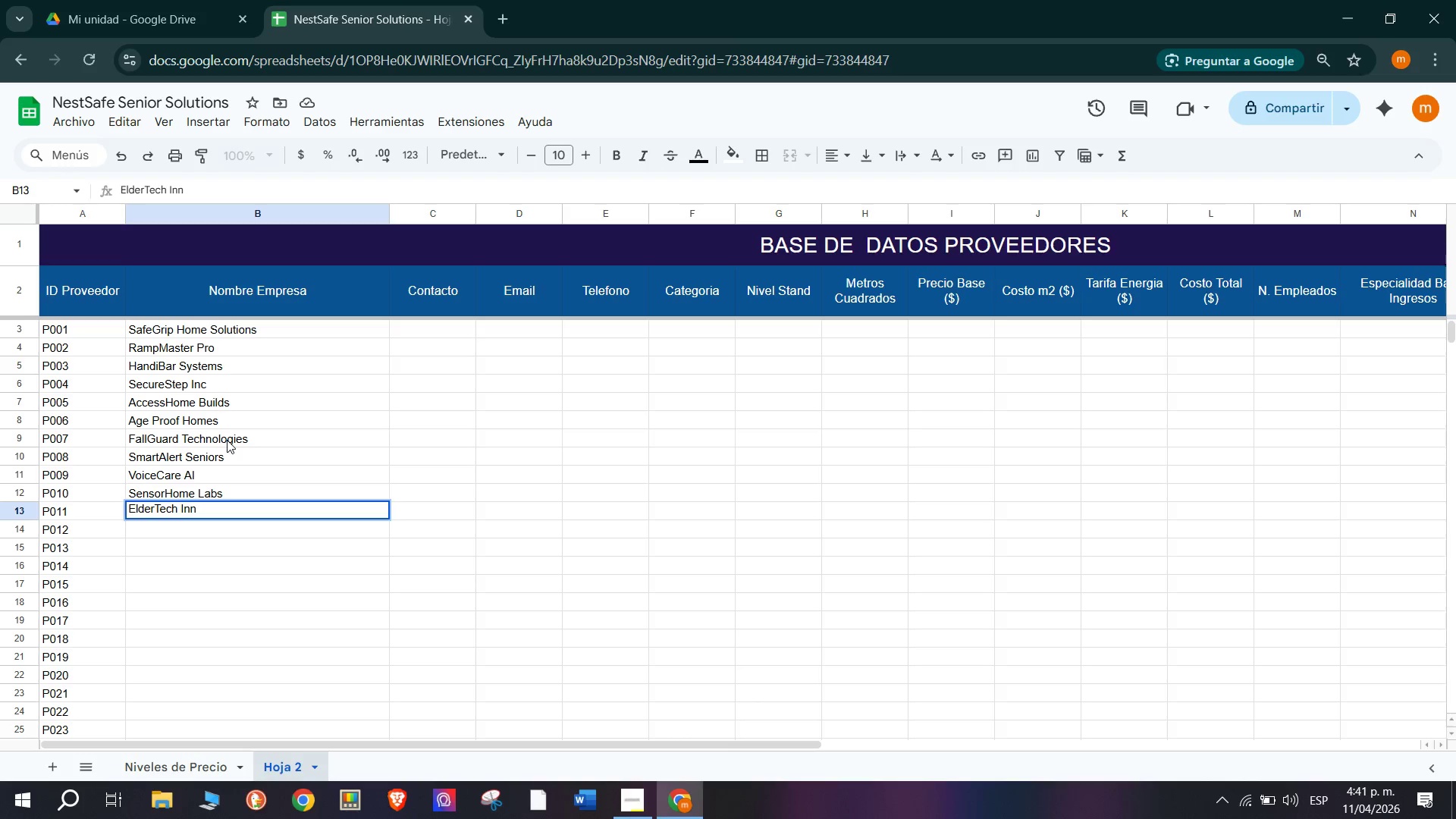 
key(O)
 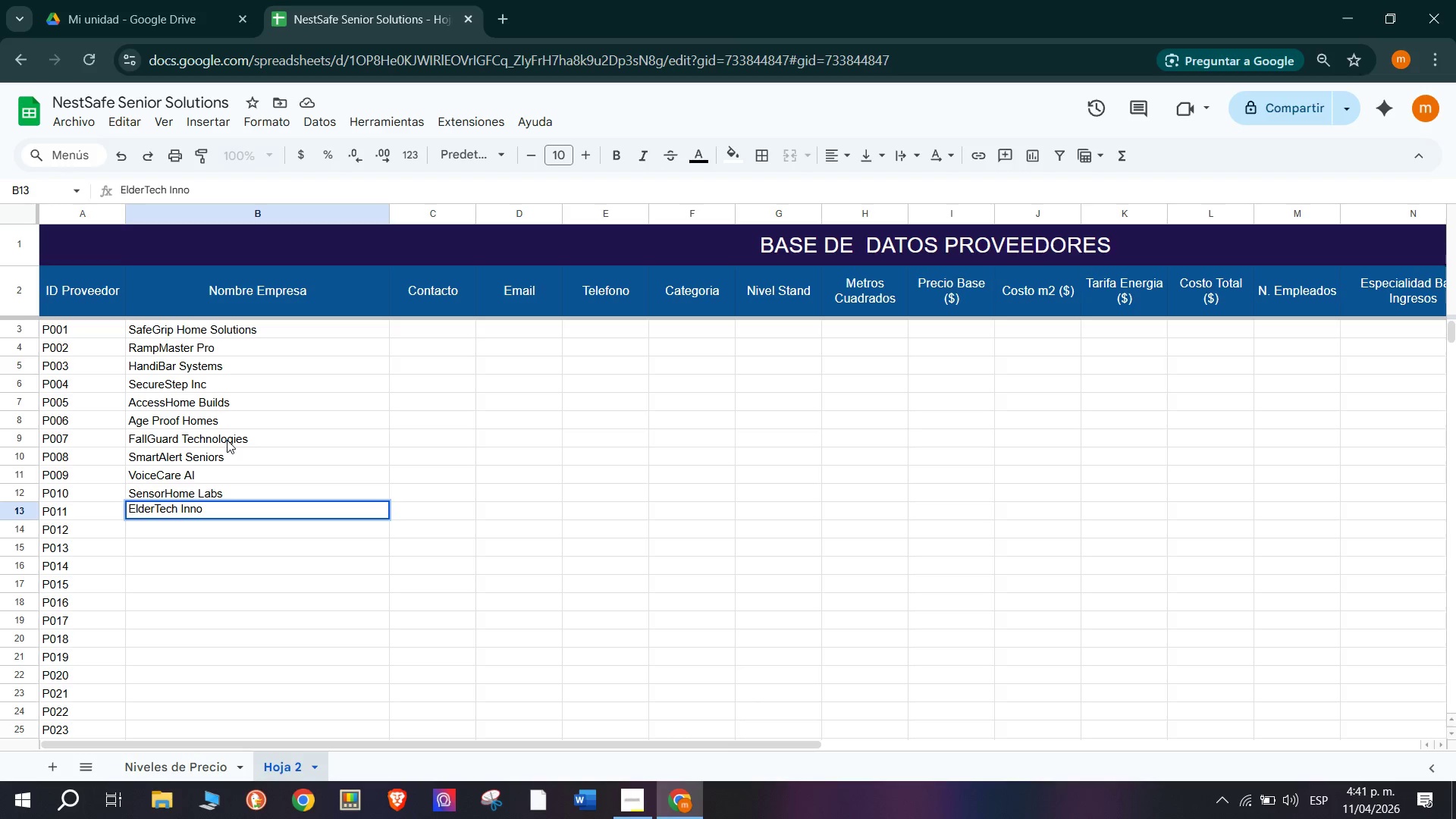 
wait(9.24)
 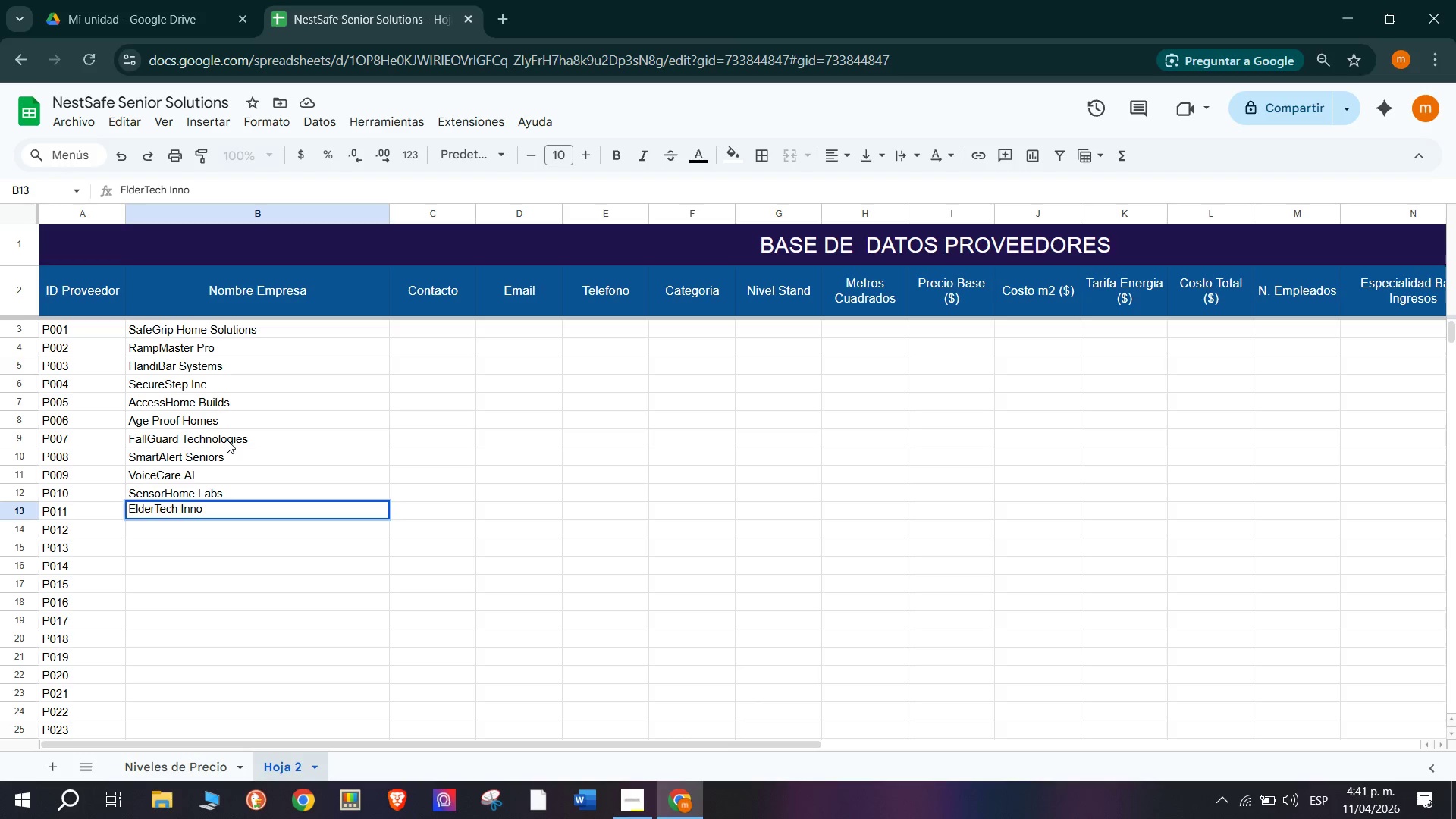 
type(ver)
 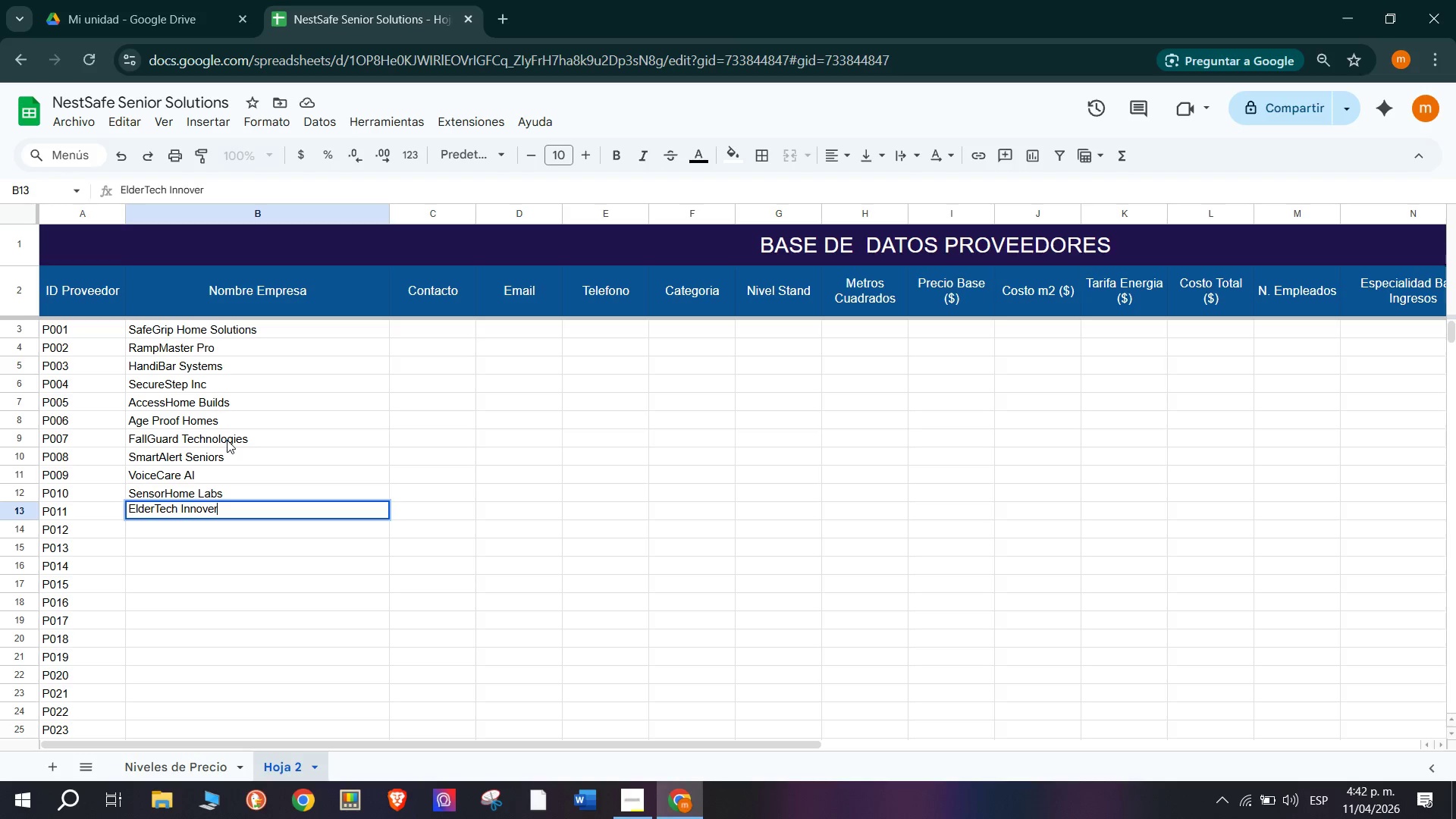 
wait(52.0)
 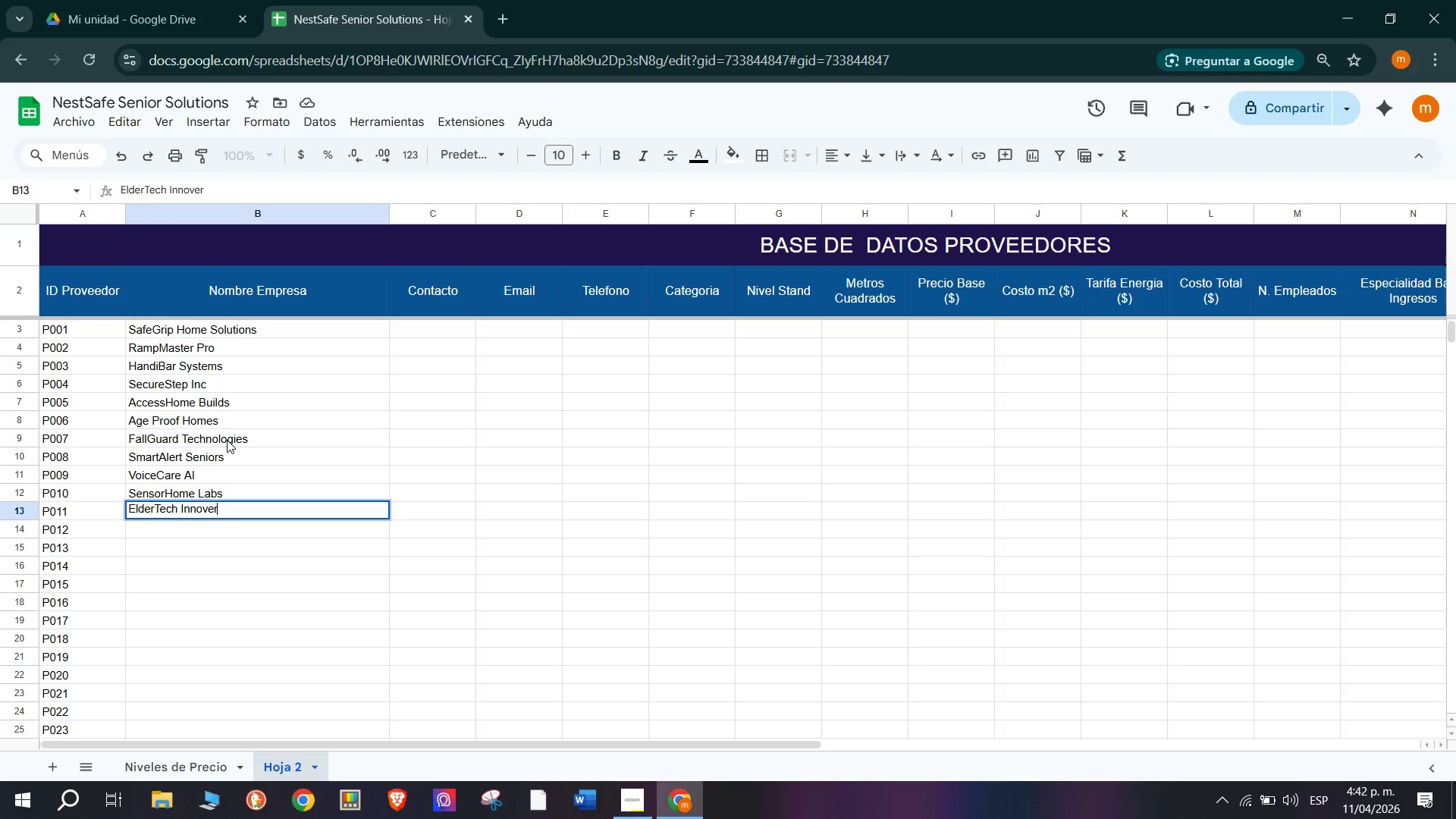 
key(Backspace)
key(Backspace)
key(Backspace)
key(Backspace)
type(ove)
 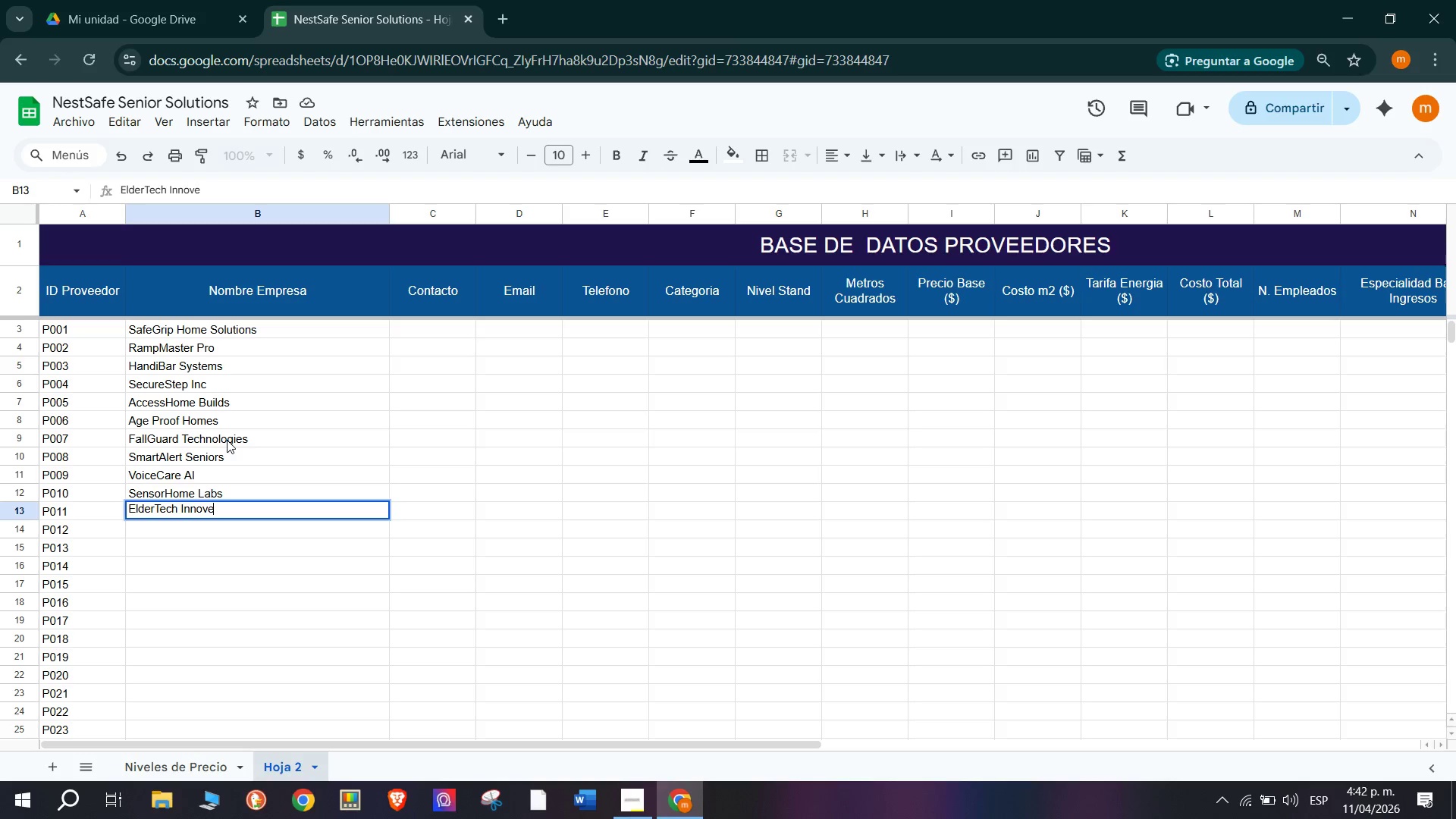 
wait(6.25)
 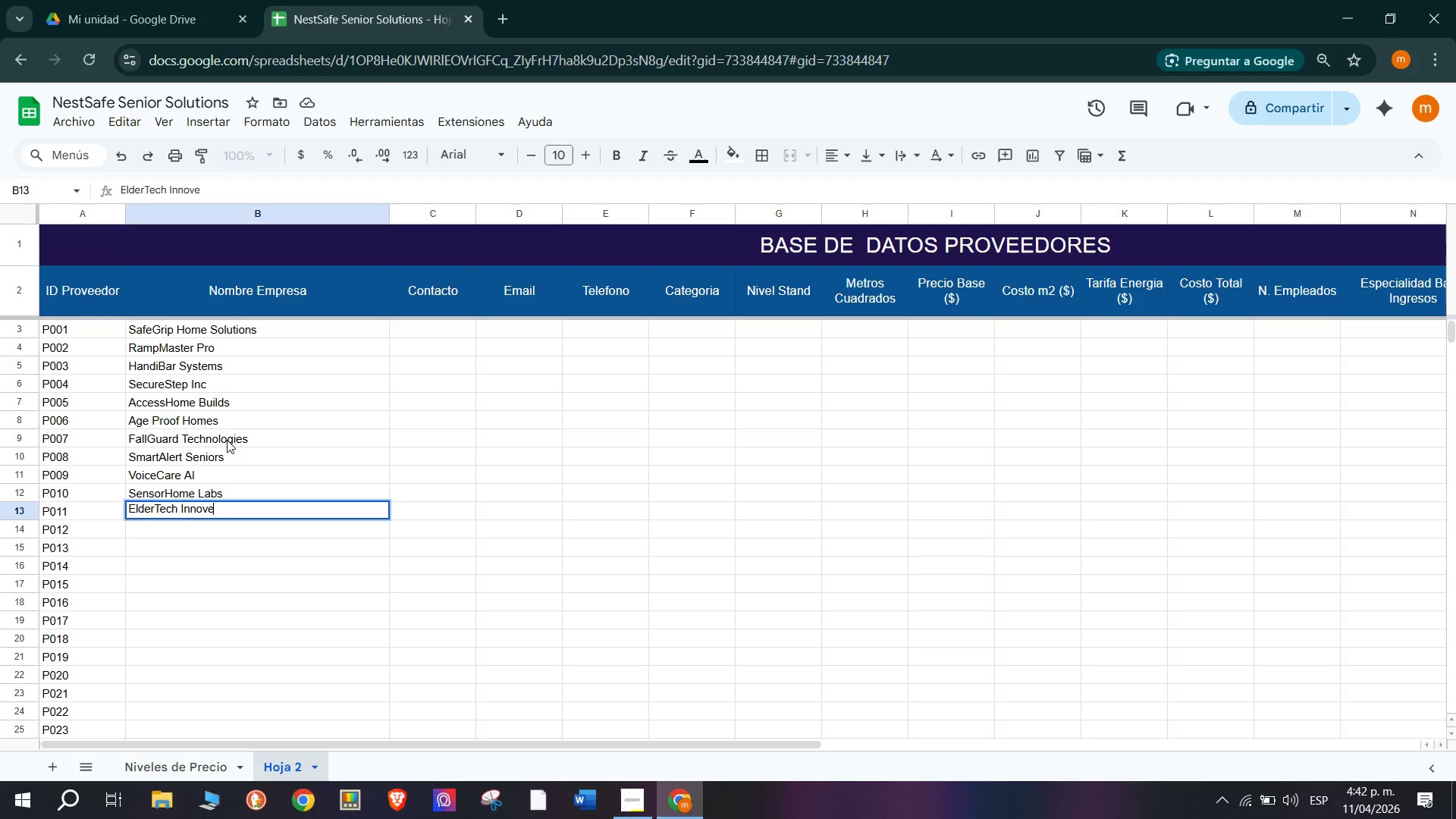 
key(Backspace)
type(ations)
 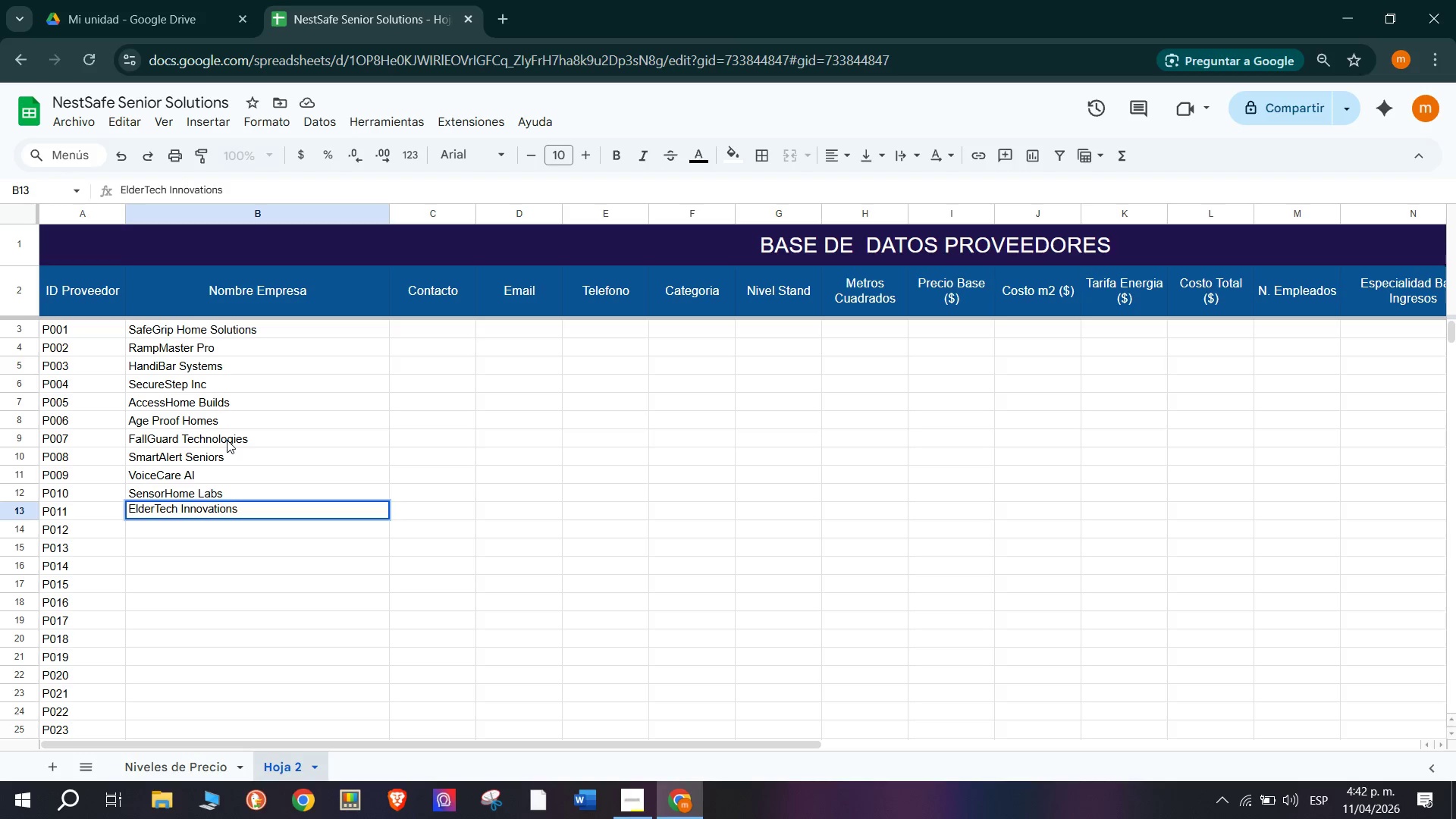 
key(Enter)
 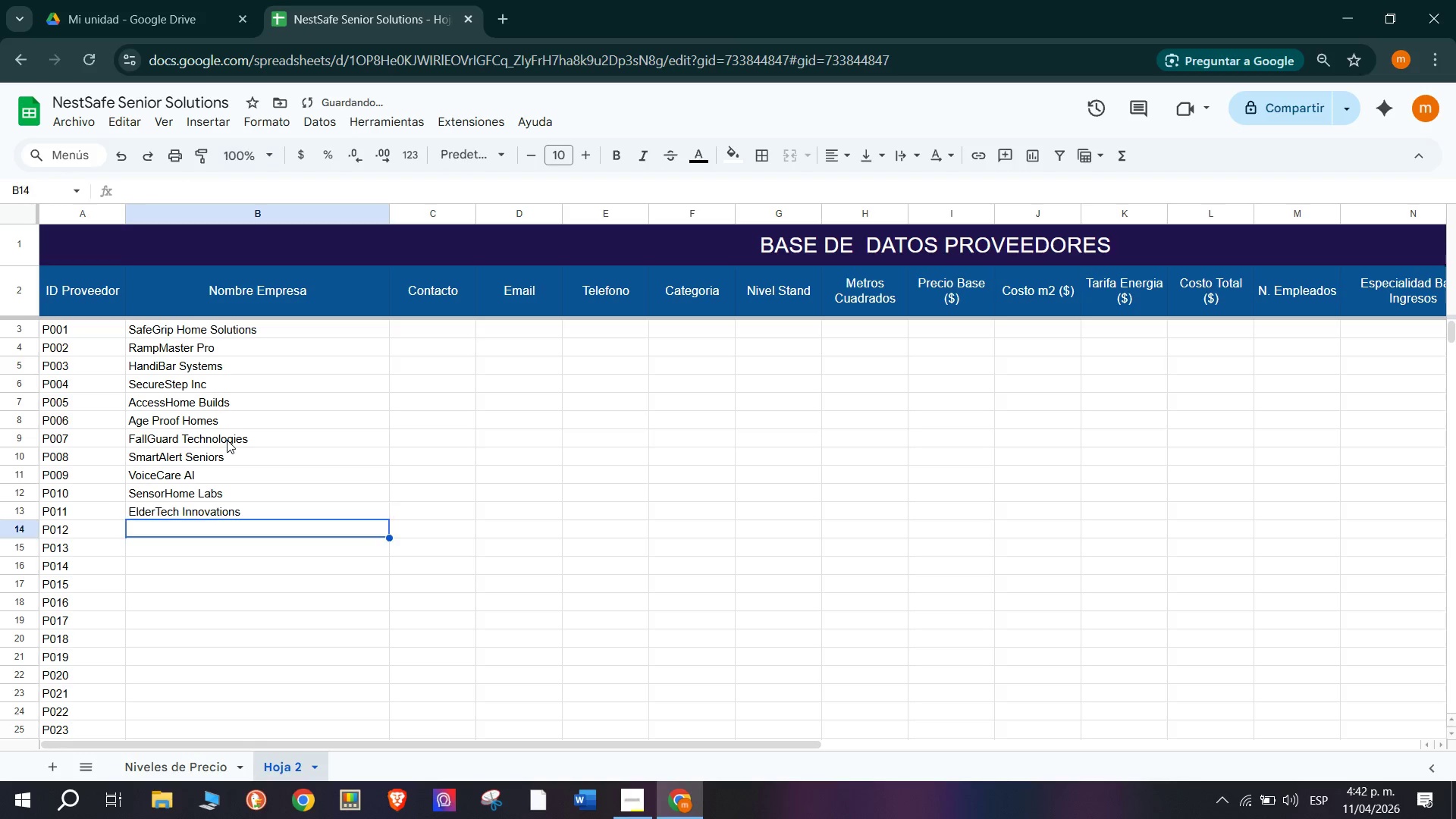 
type(CareConnet)
key(Tab)
 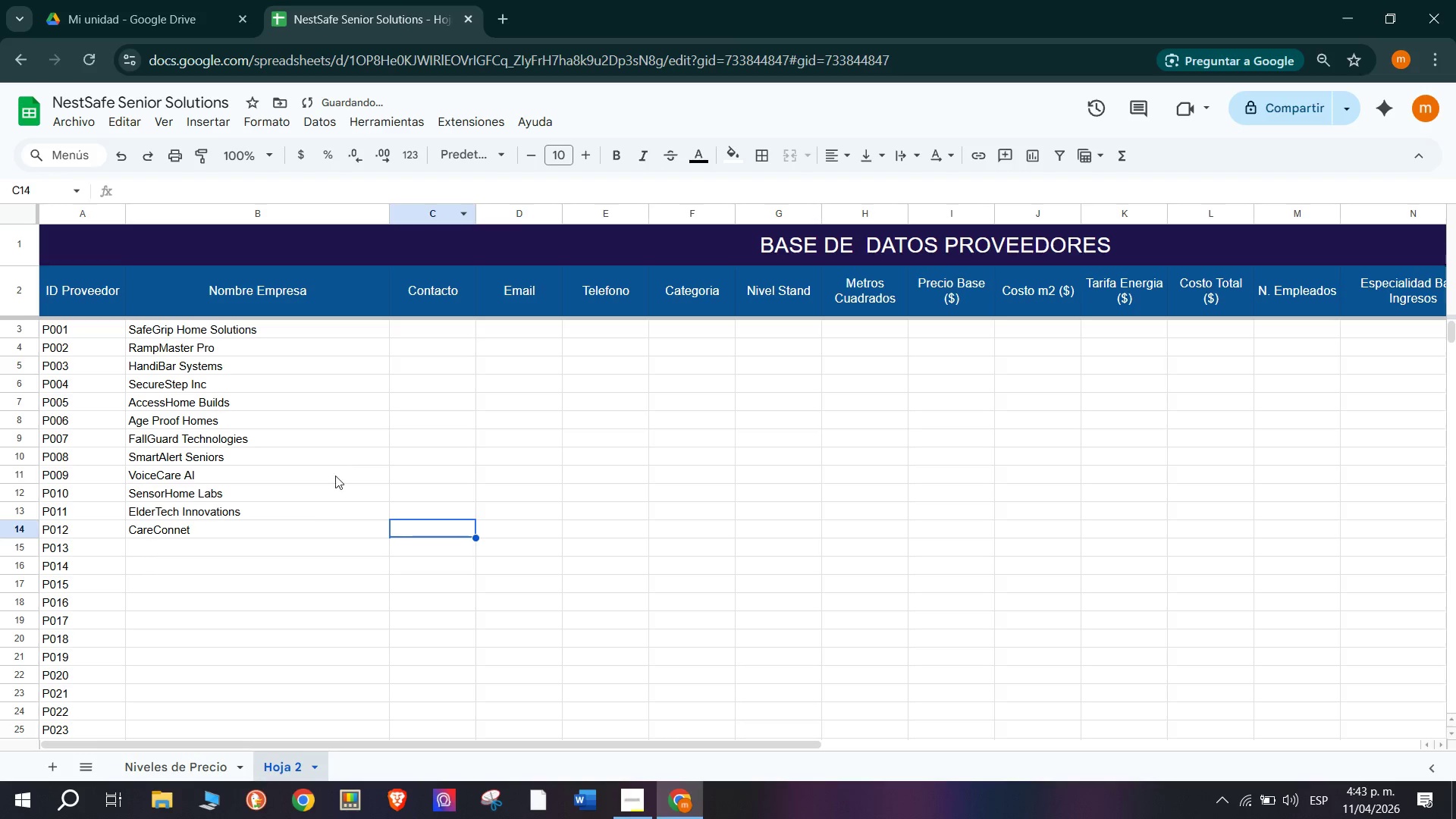 
double_click([293, 530])
 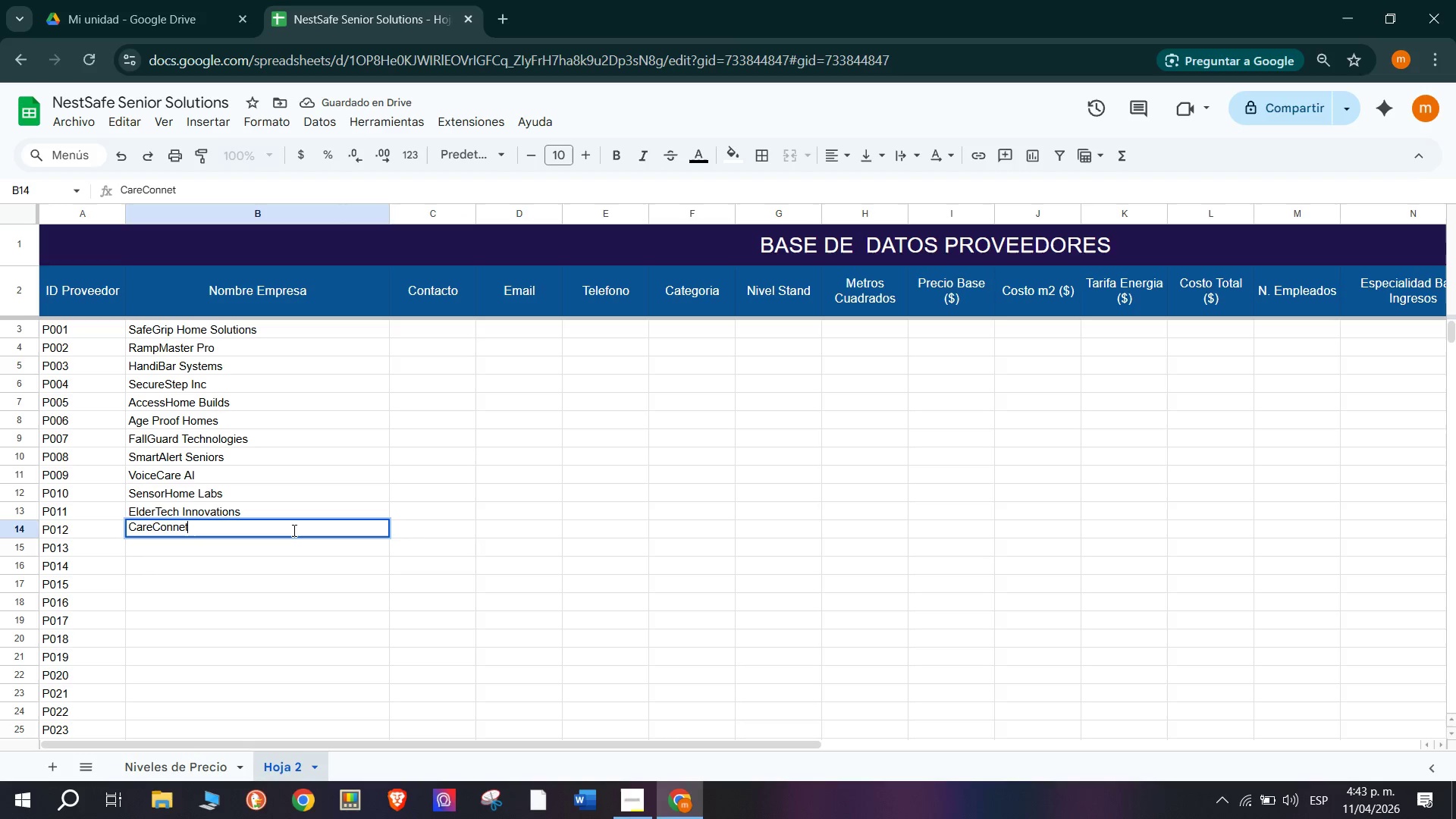 
key(Space)
 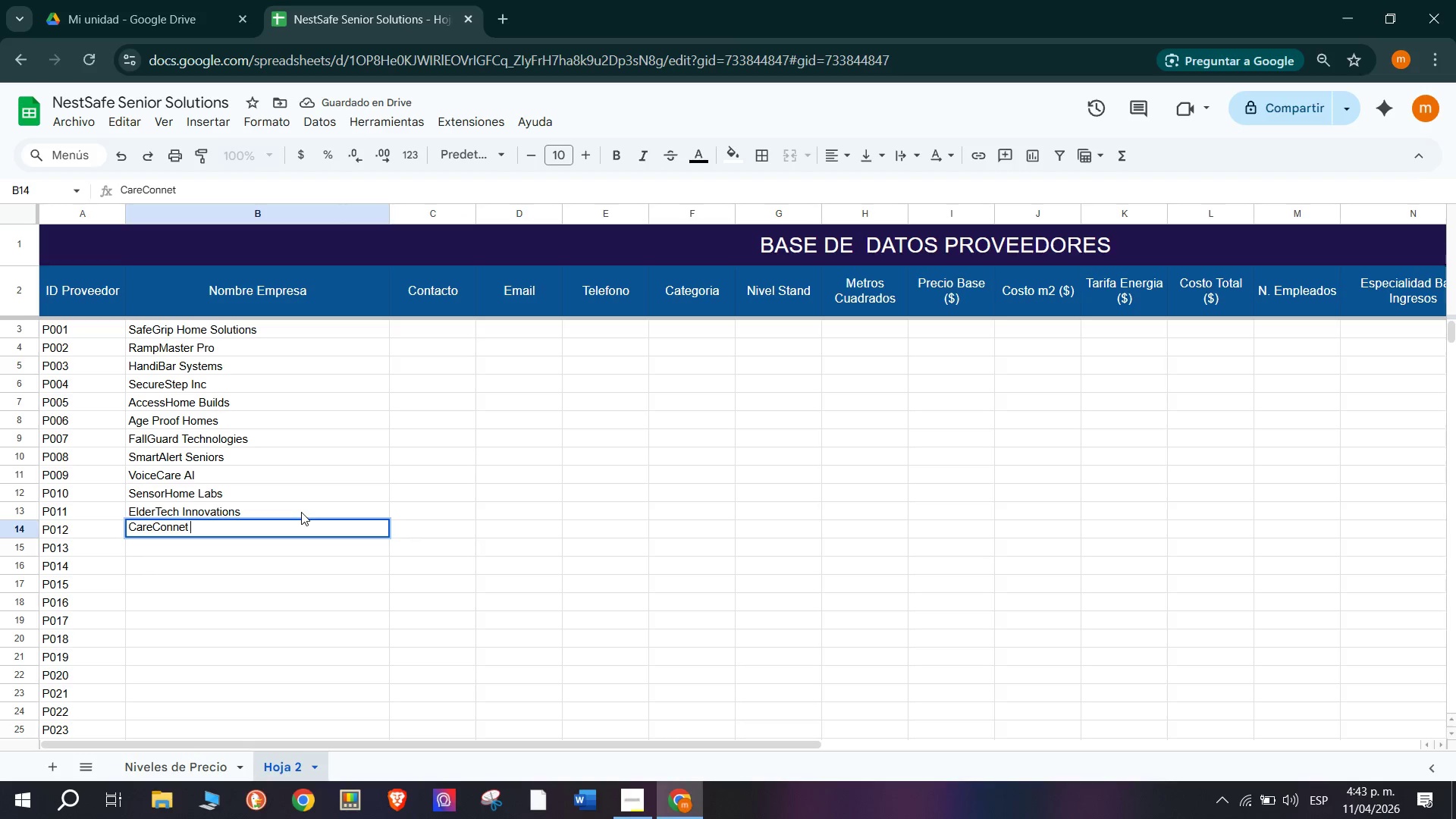 
key(Tab)
 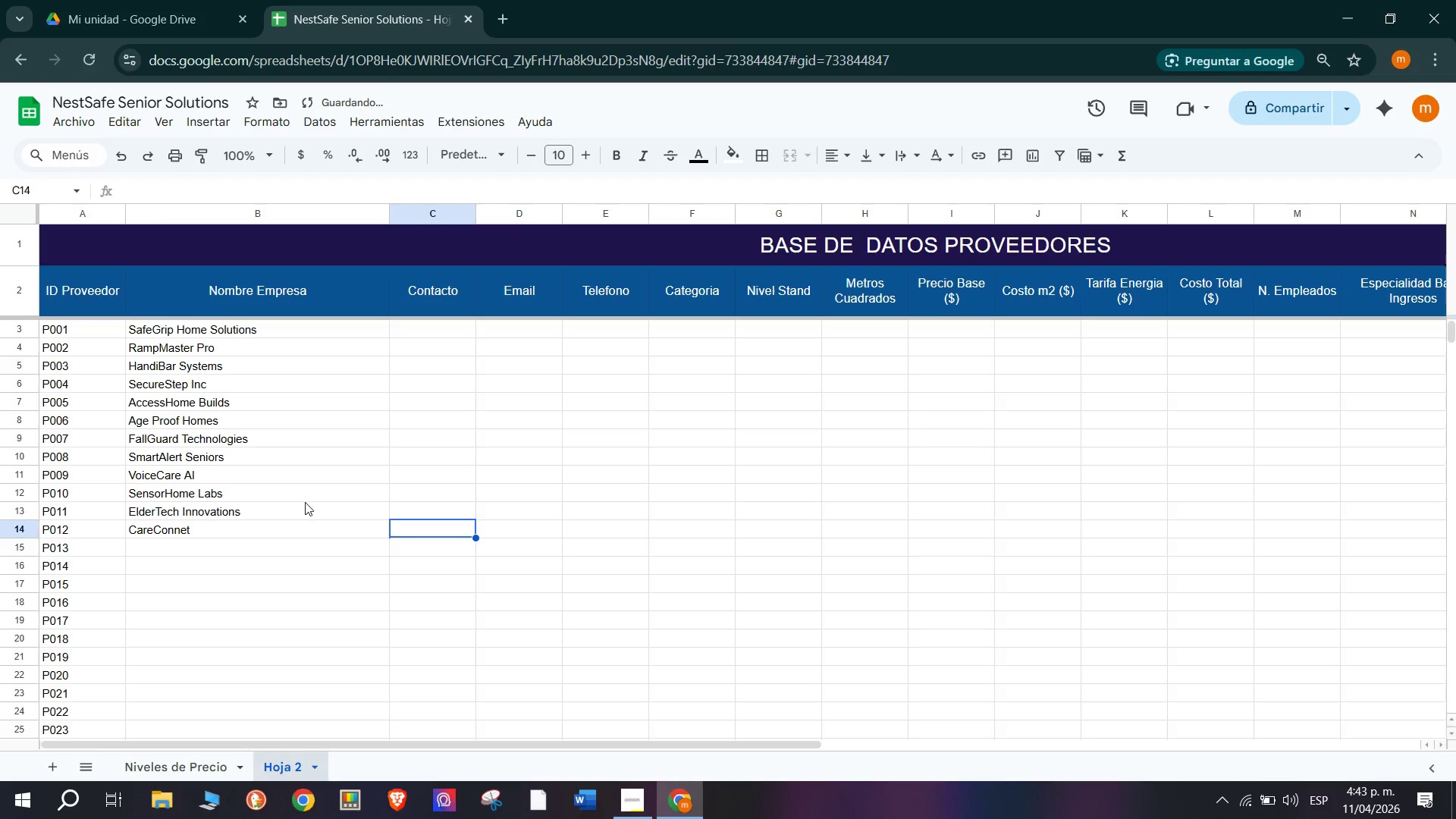 
double_click([293, 526])
 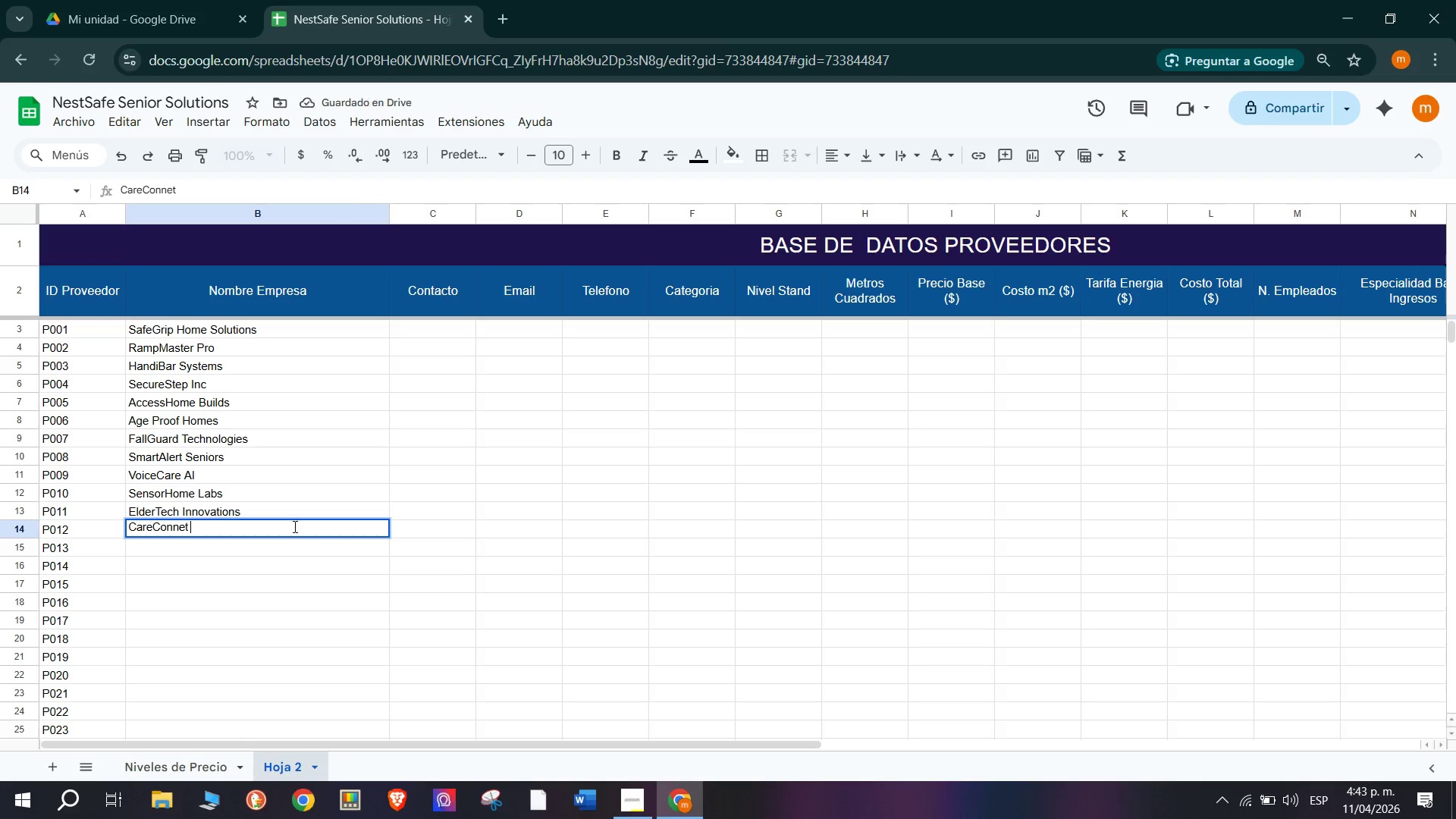 
key(Space)
 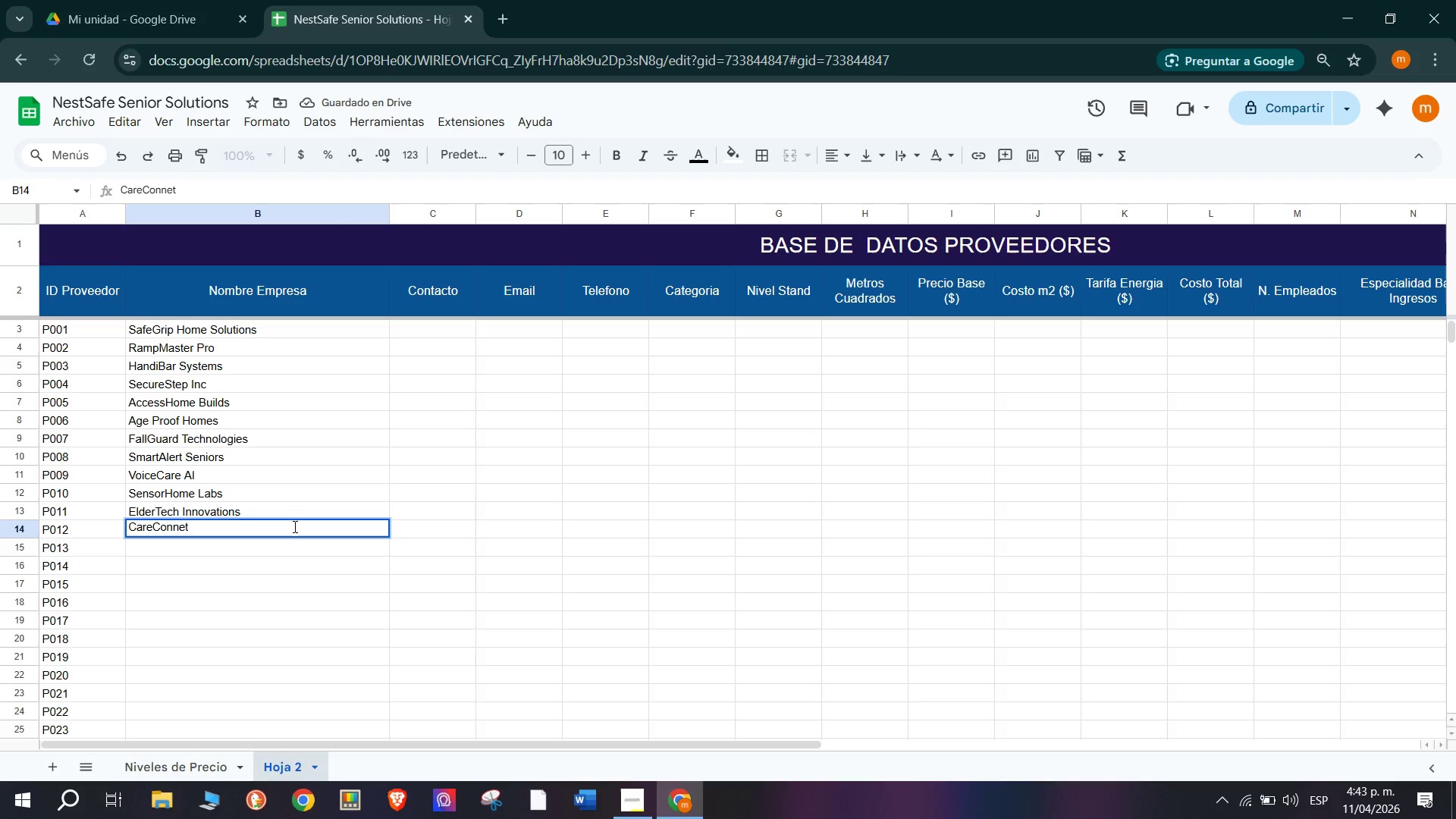 
key(Backspace)
 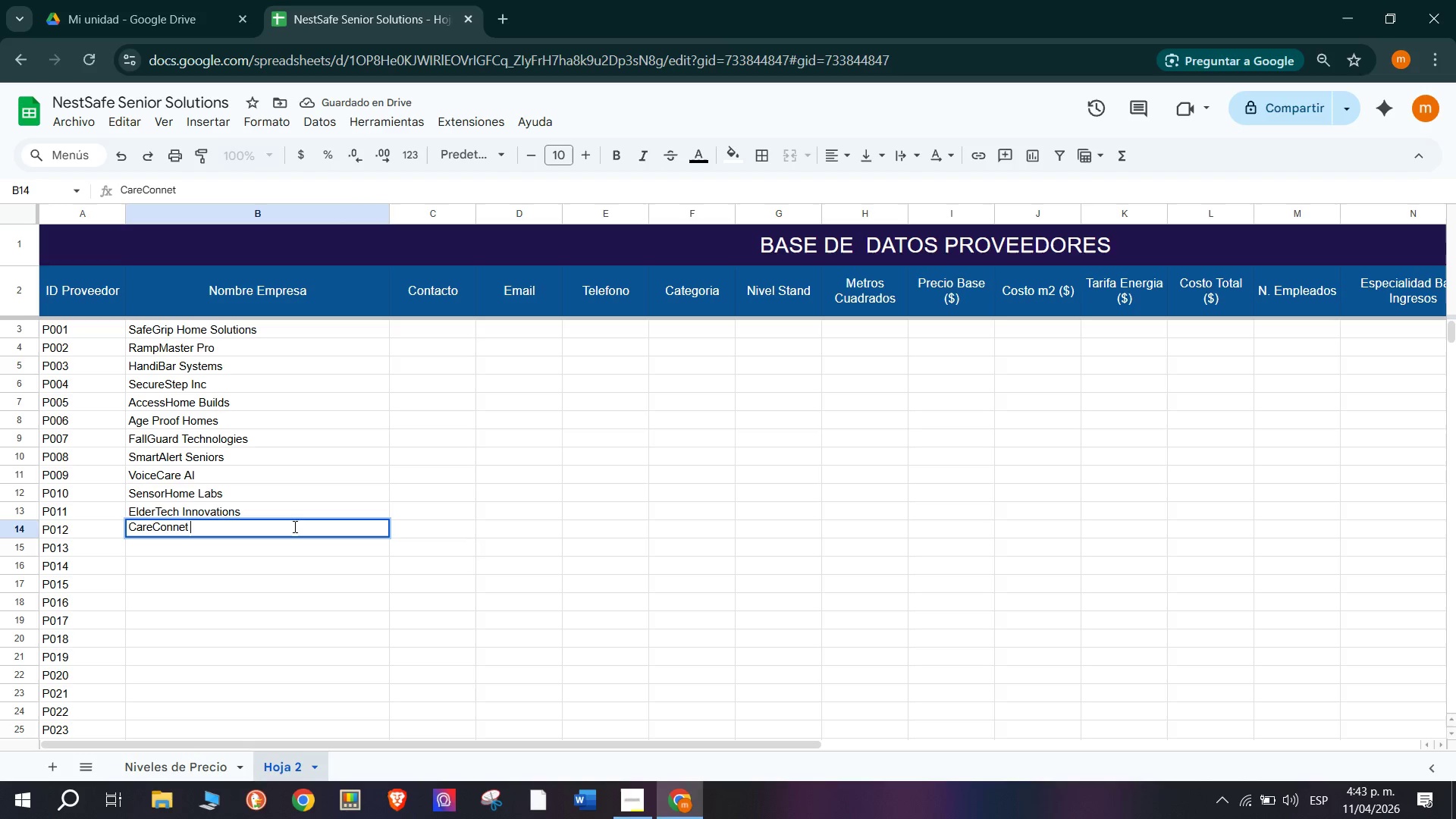 
key(CapsLock)
 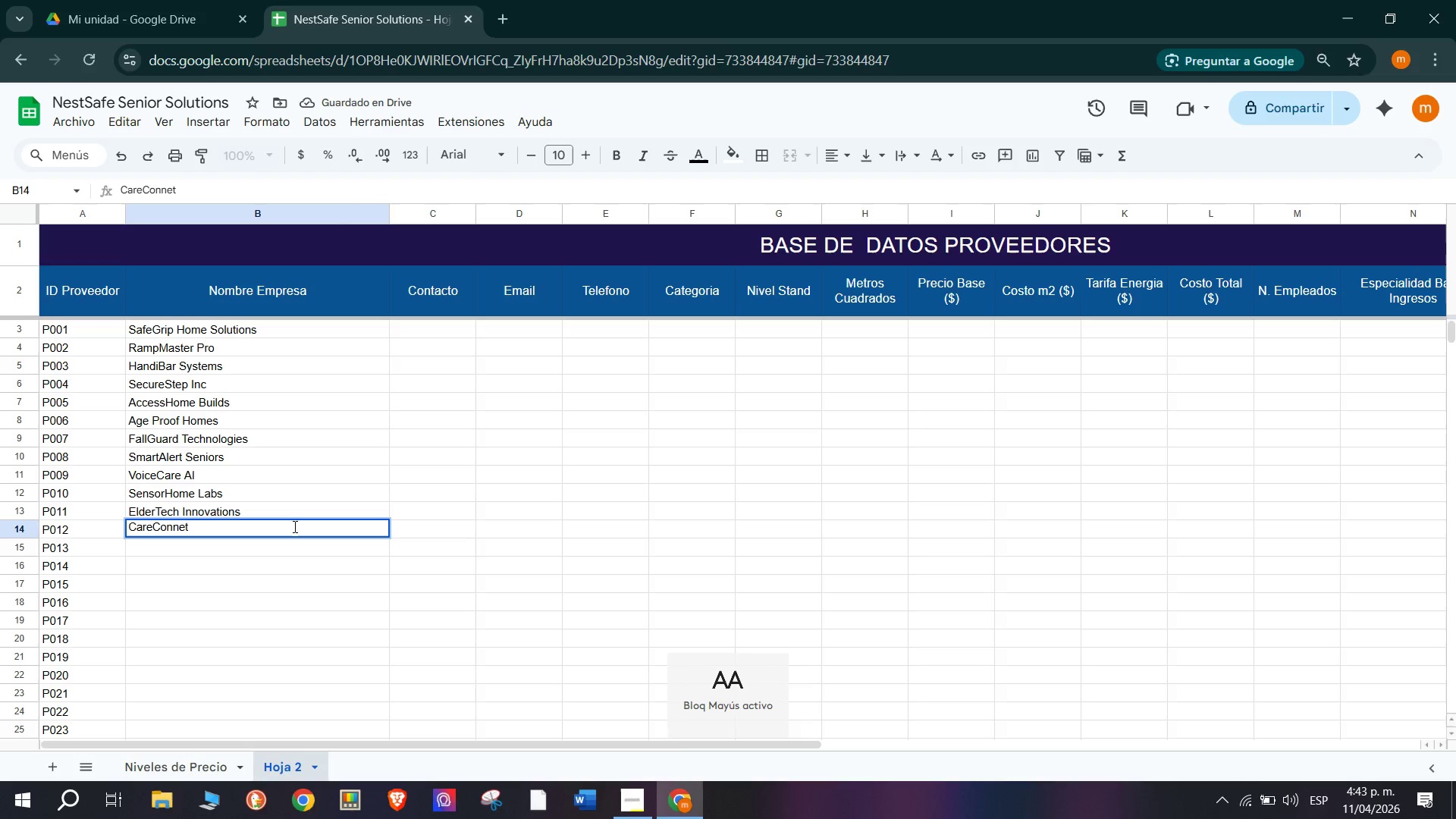 
key(E)
 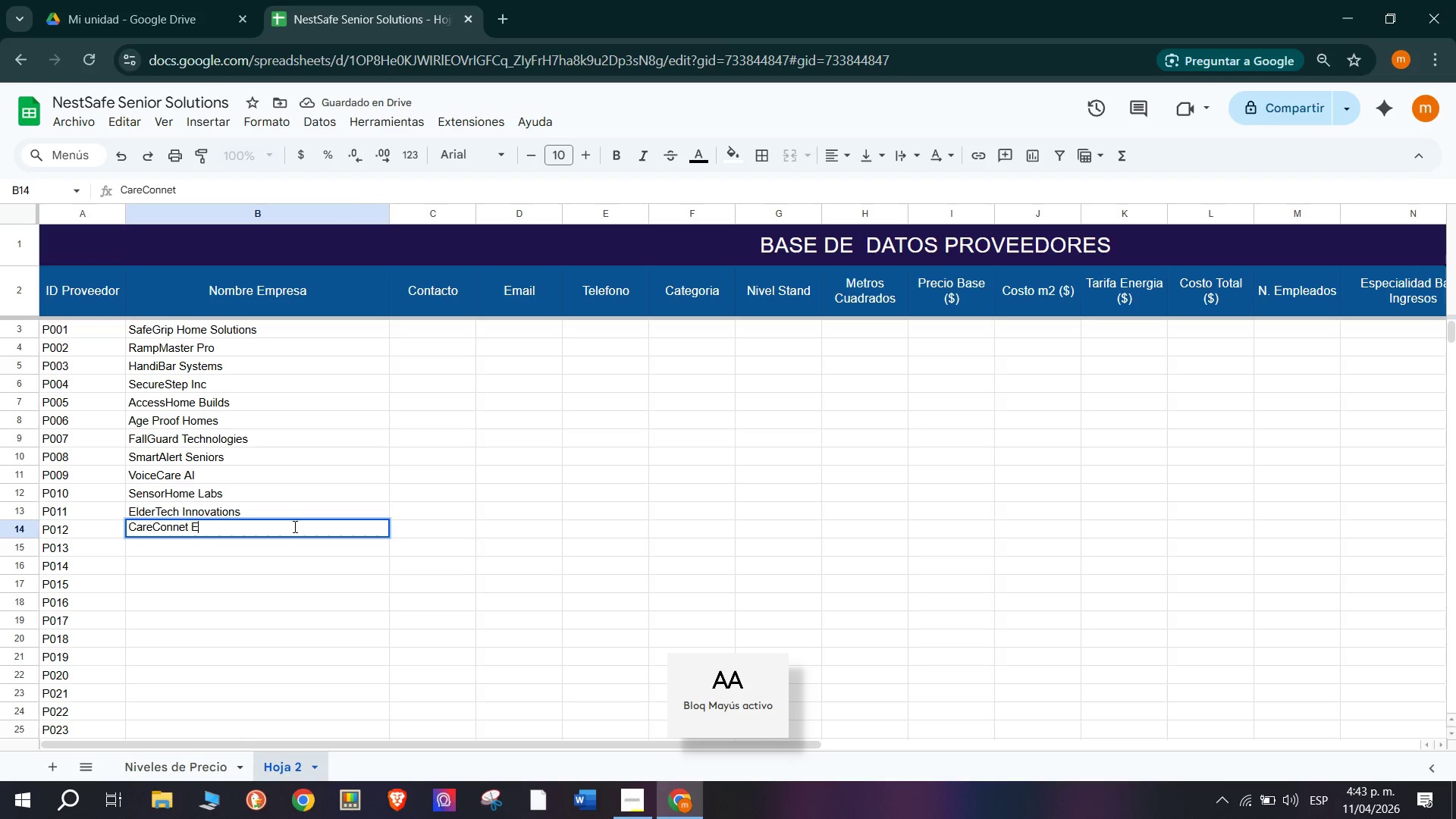 
key(CapsLock)
 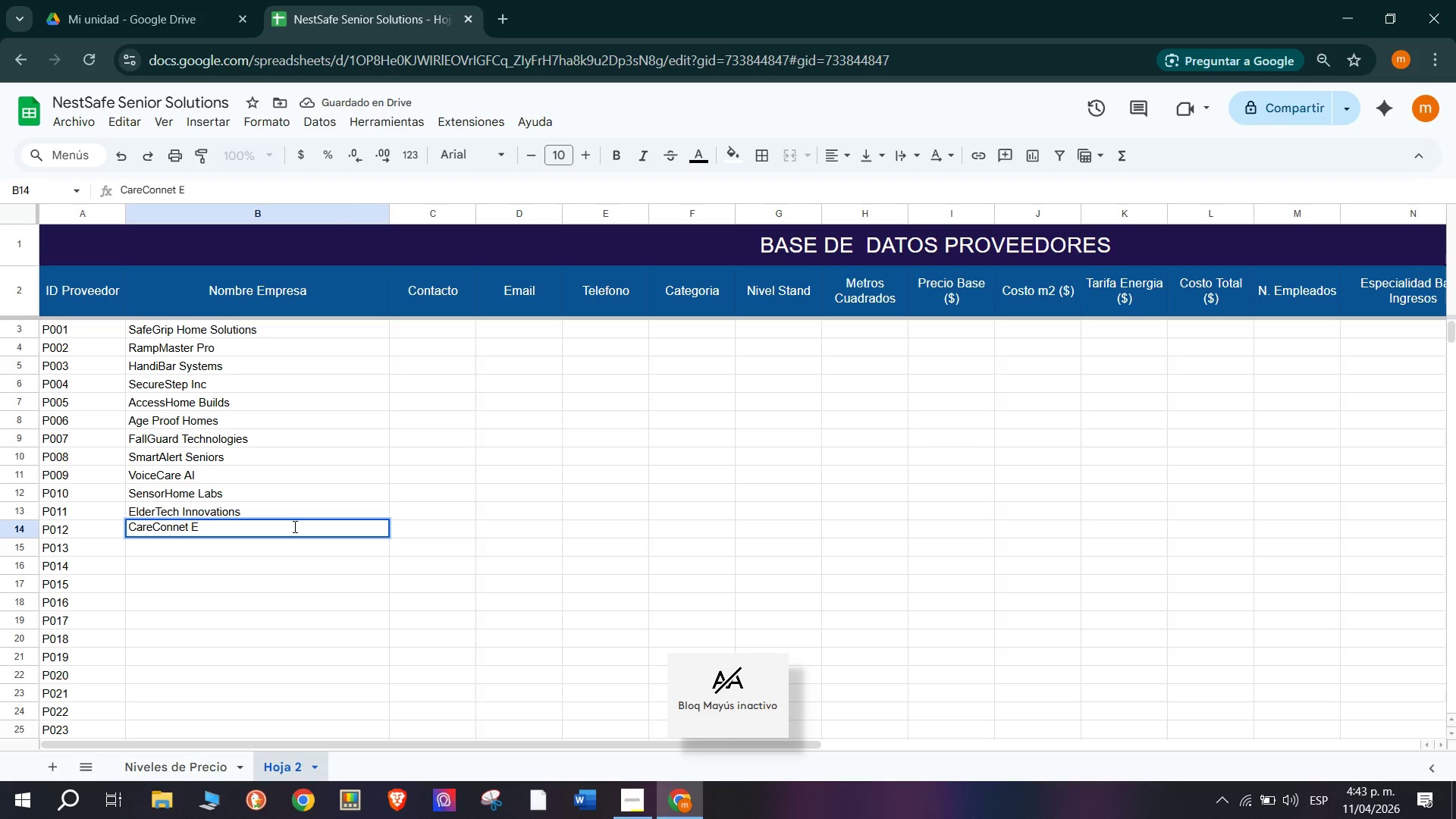 
key(Backspace)
type(Wea)
 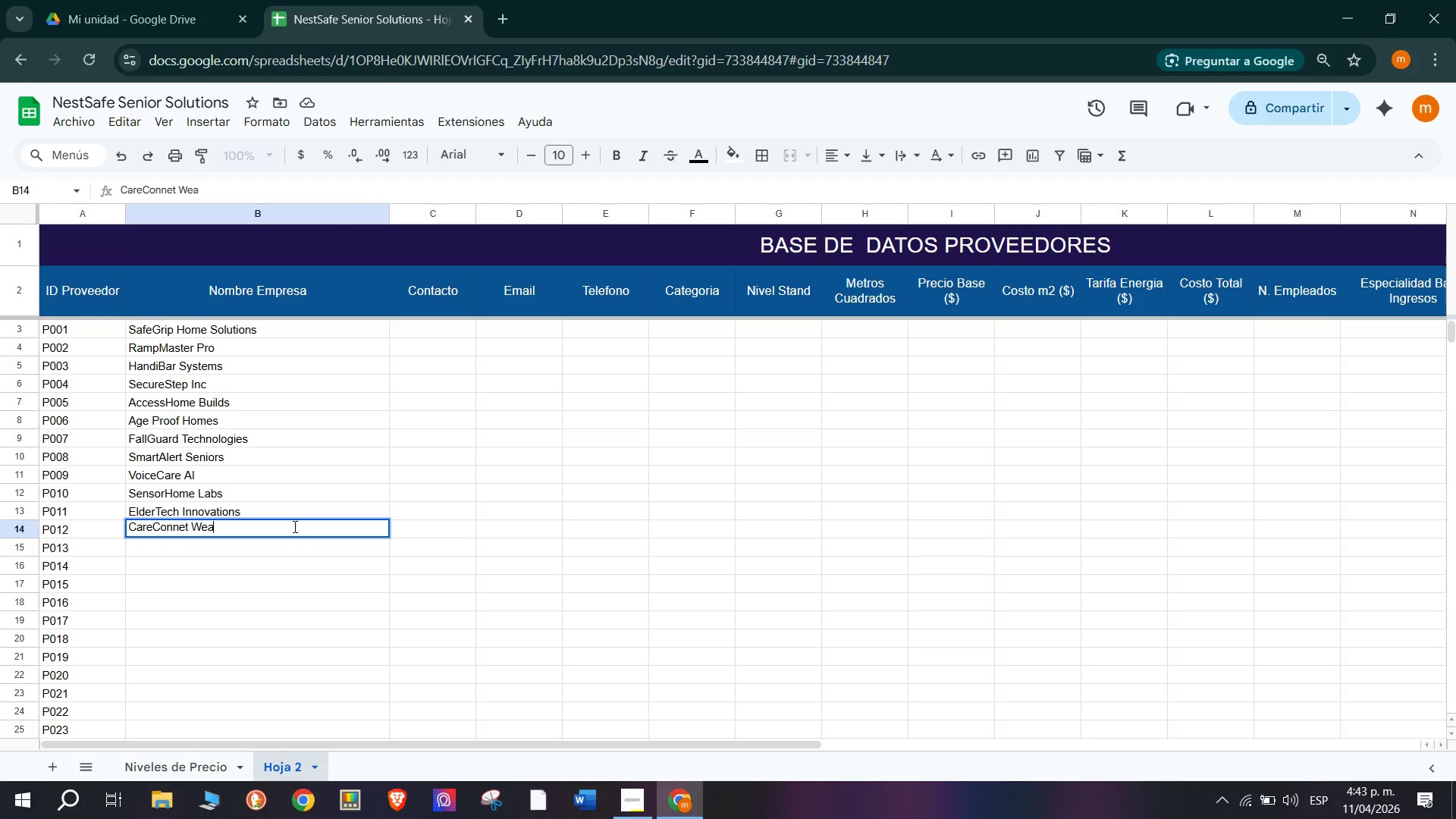 
type(rables)
 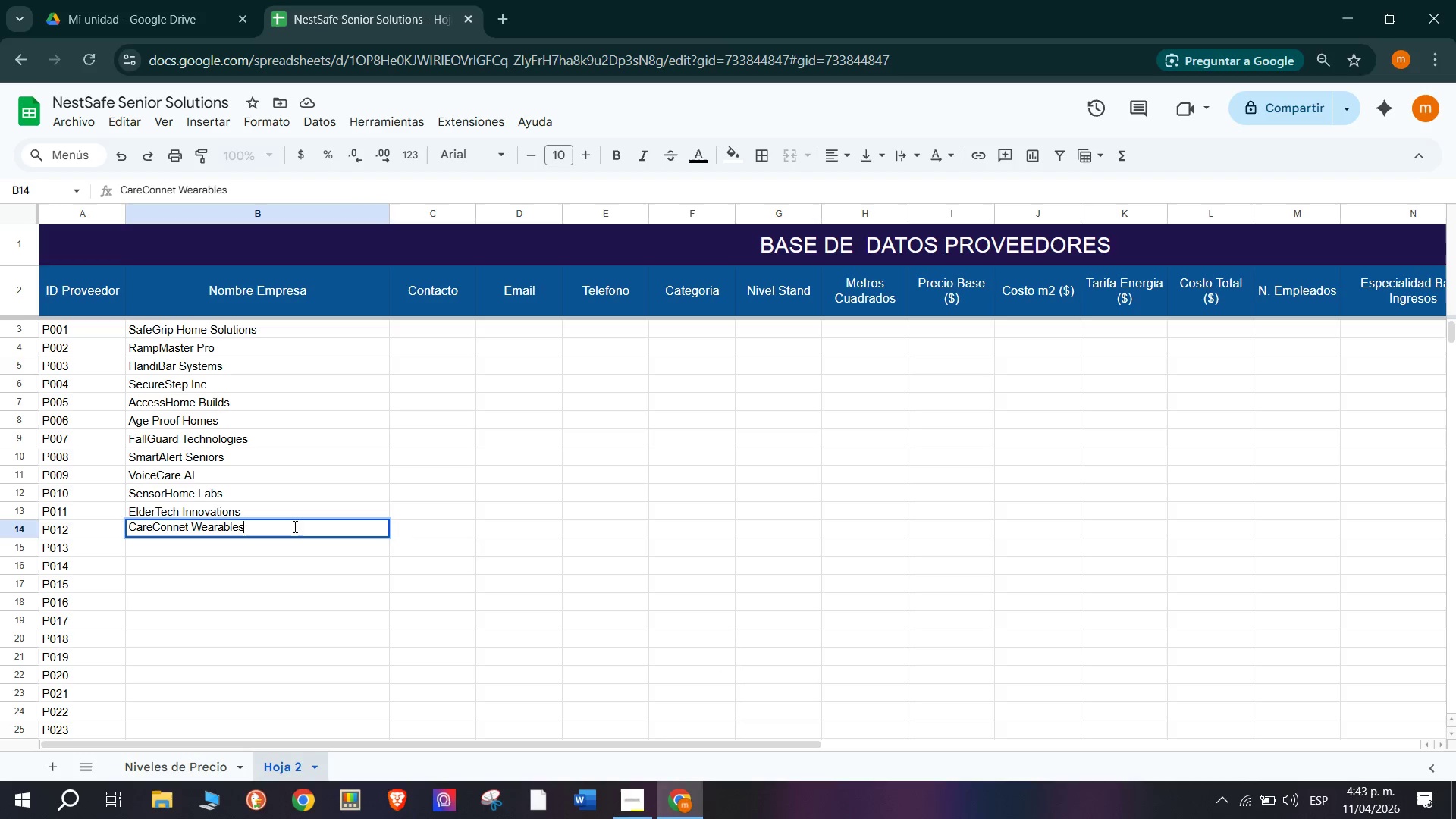 
key(Enter)
 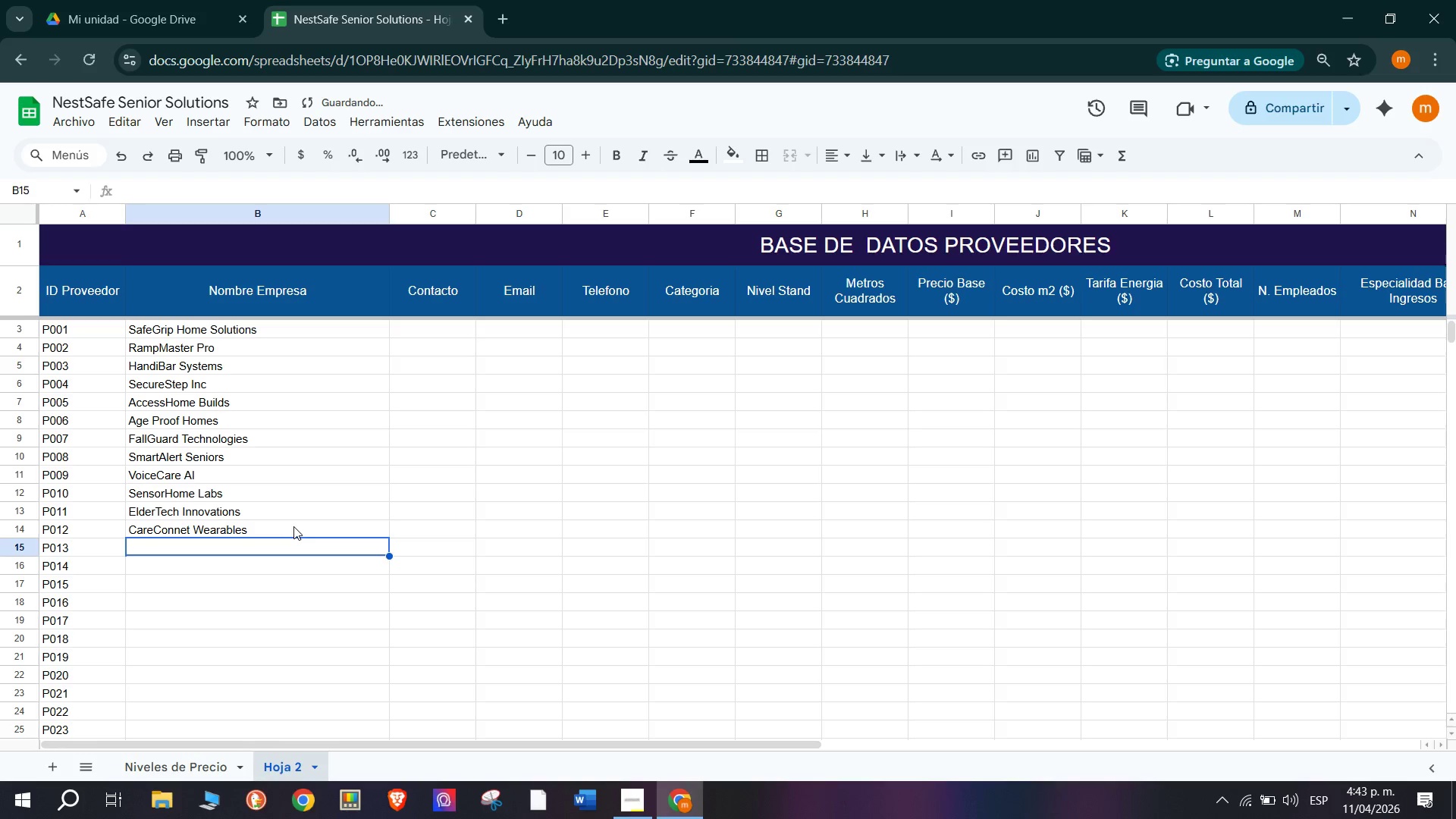 
type(NightWatch S )
key(Backspace)
type(ystems)
 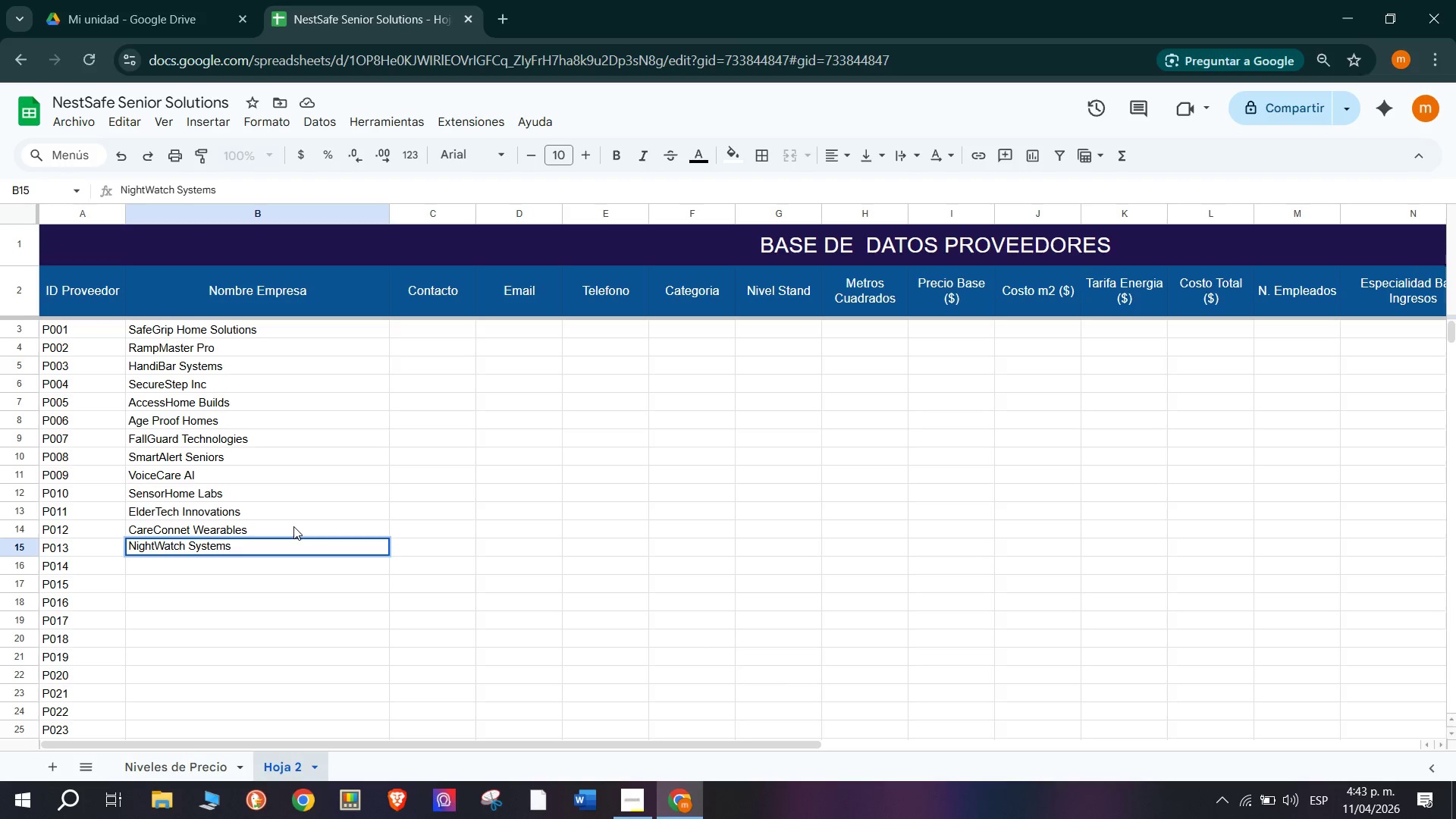 
key(Enter)
 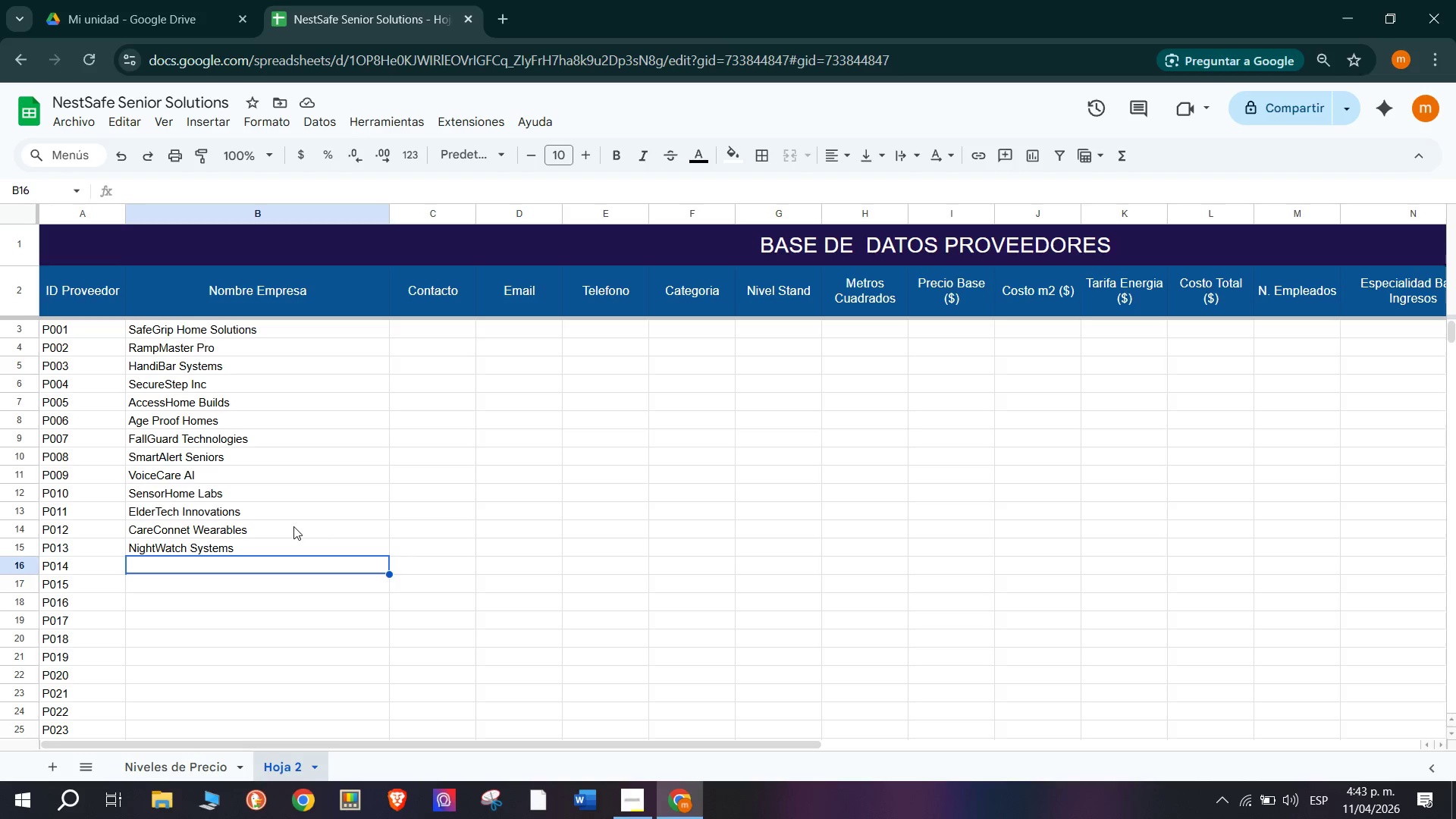 
wait(10.66)
 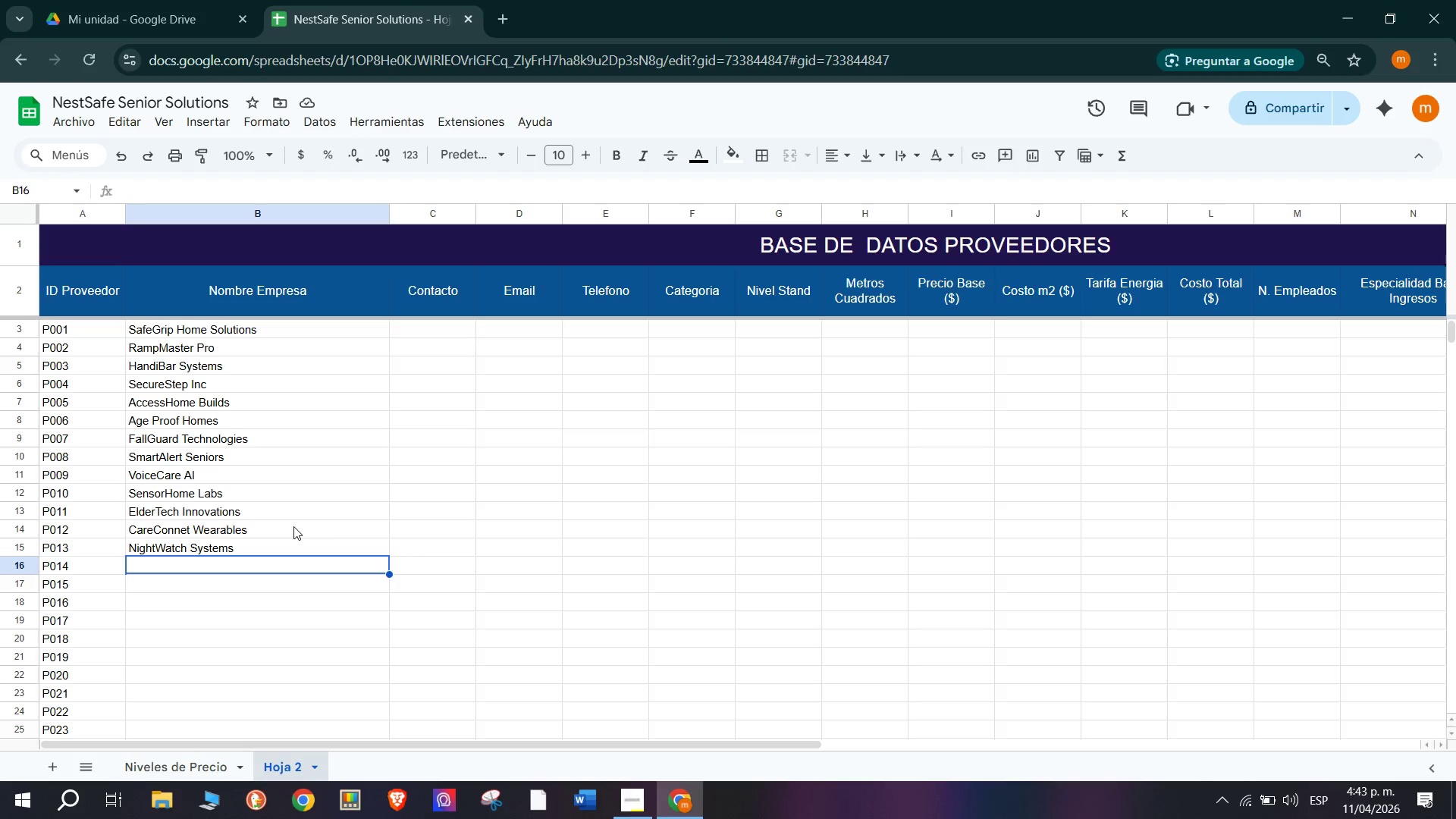 
type(HY)
key(Backspace)
key(Backspace)
type(Hew)
key(Backspace)
type(e)
key(Backspace)
key(Backspace)
type(ealth Sense Corp)
 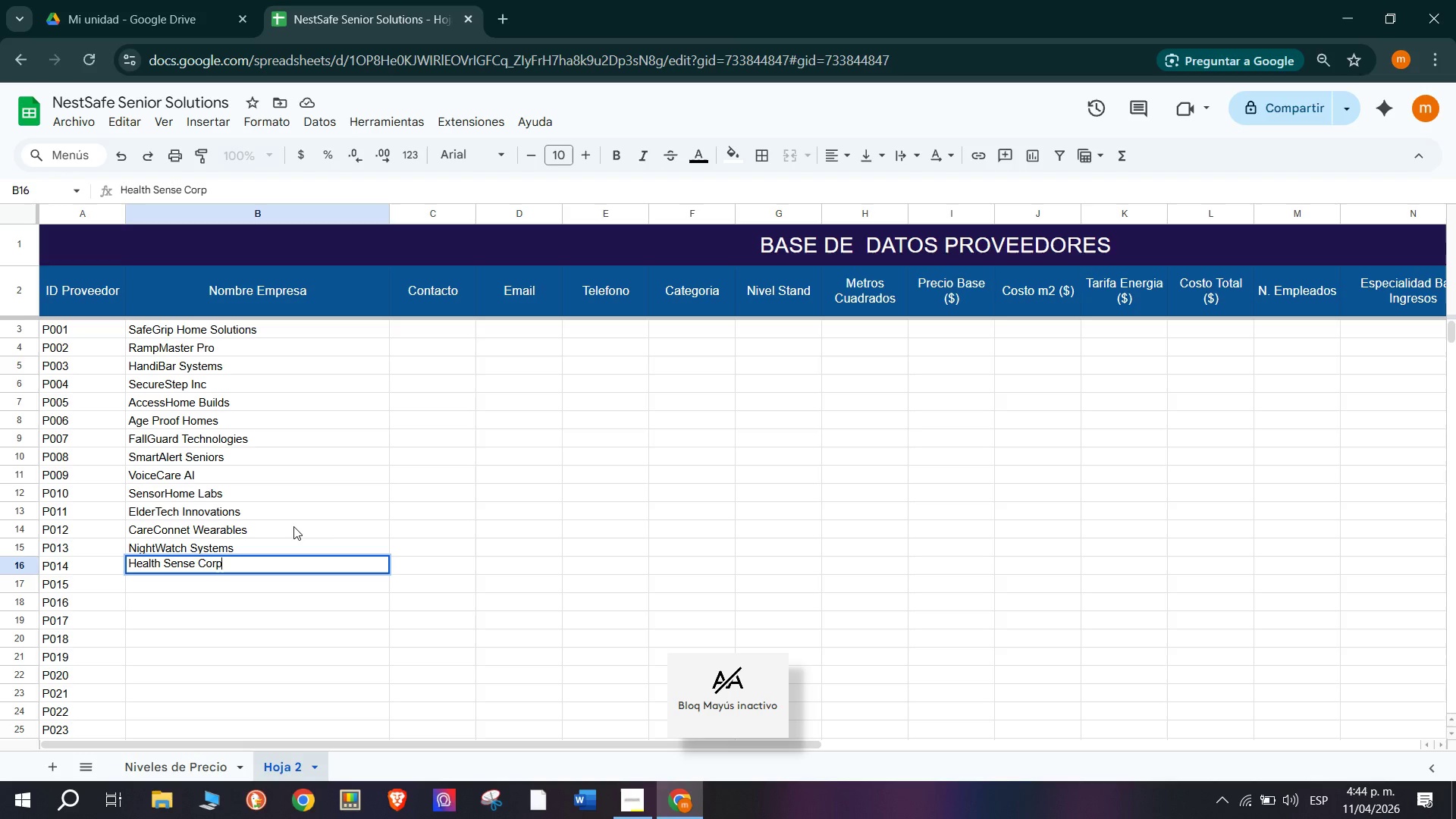 
key(Enter)
 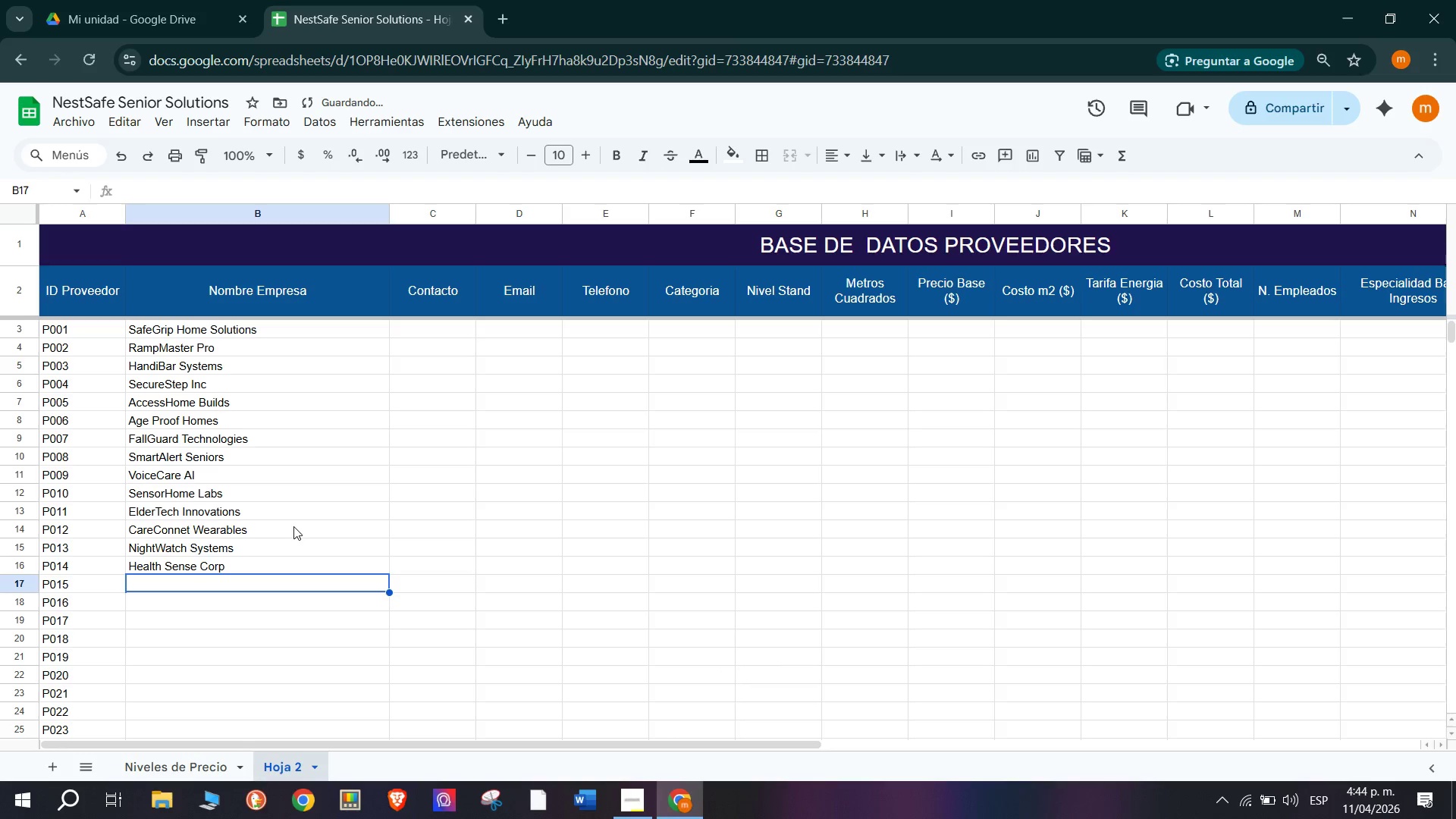 
type(Stair)
 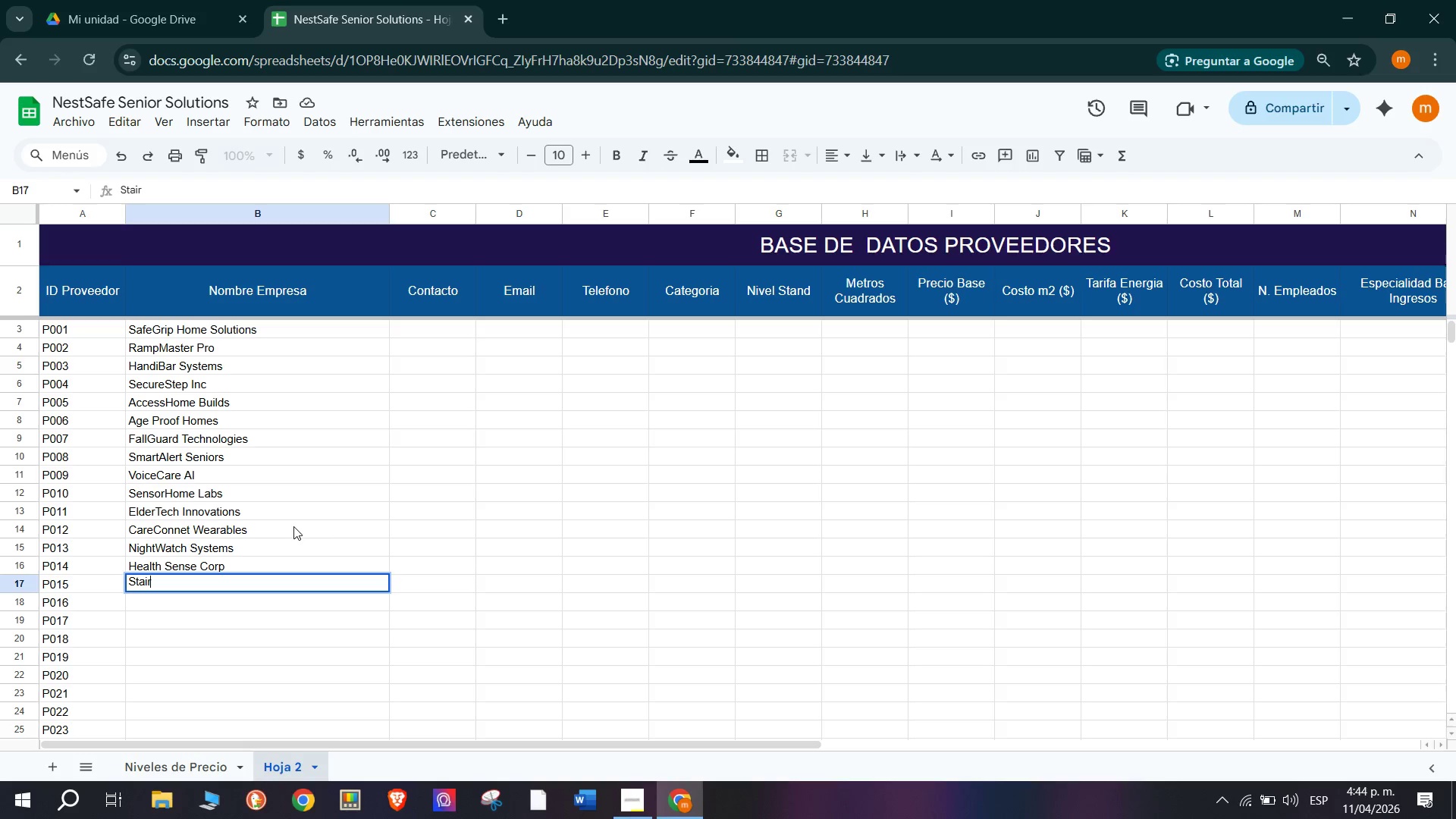 
wait(7.26)
 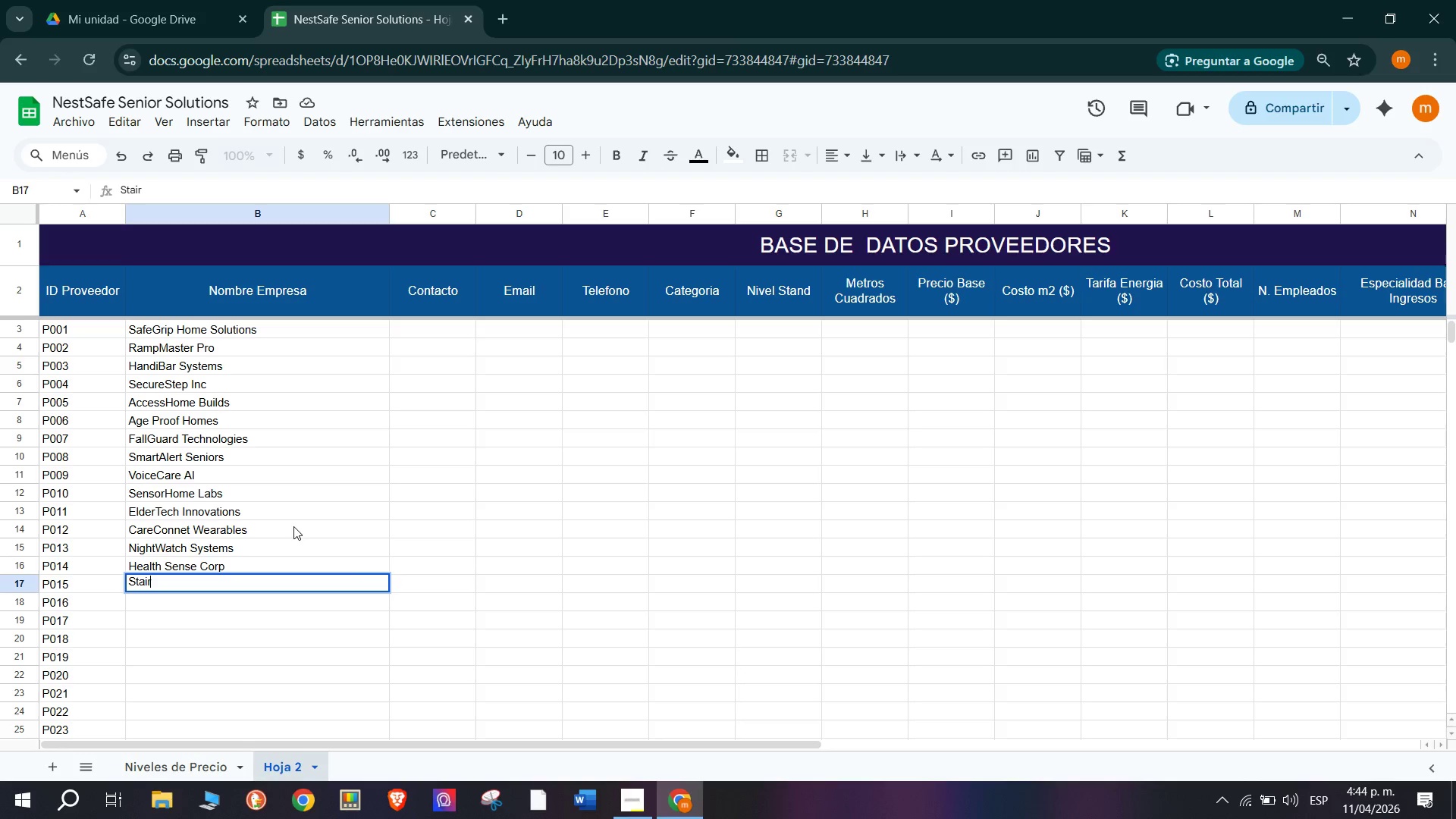 
type(Lift Masters)
 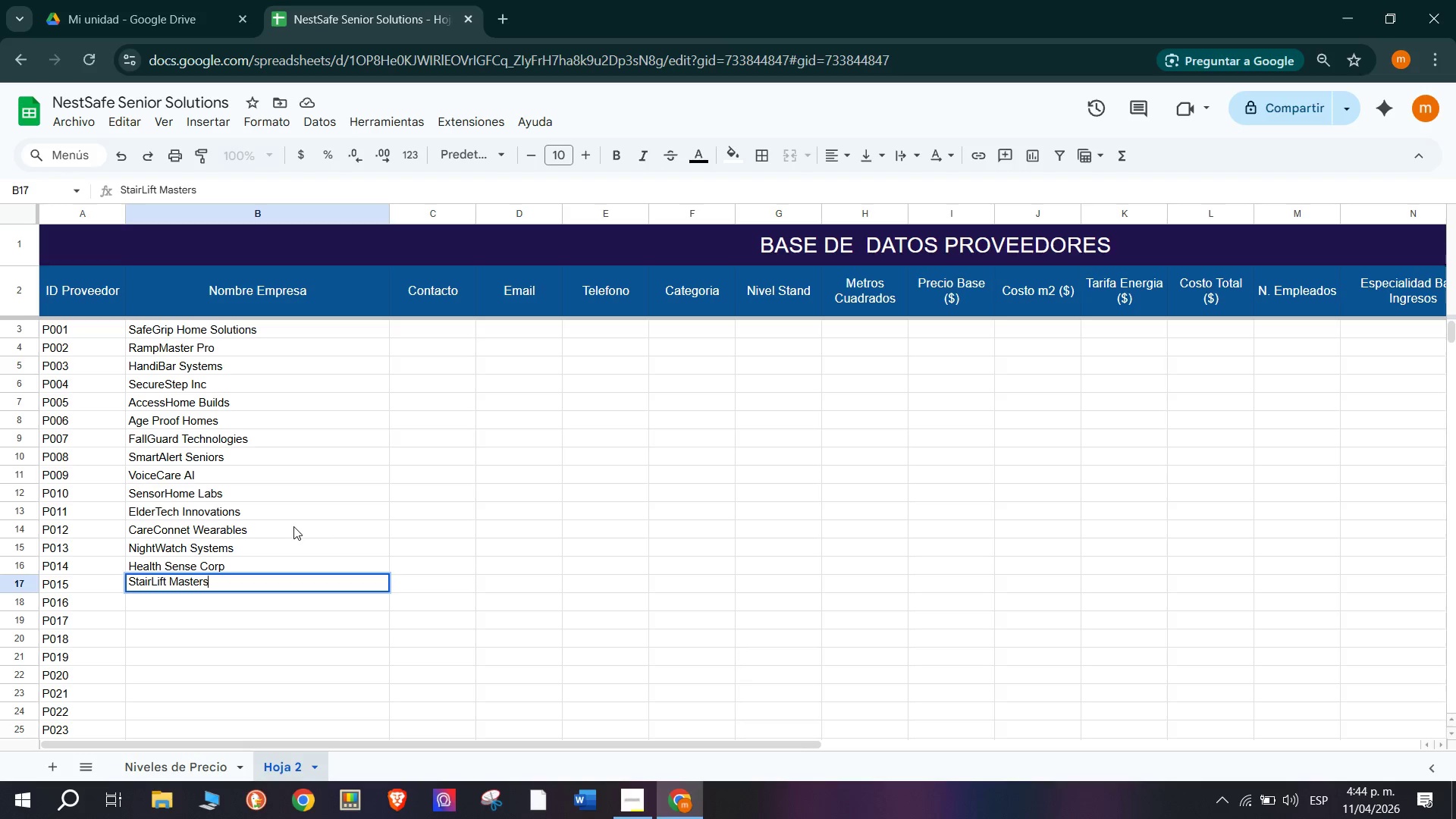 
key(Enter)
 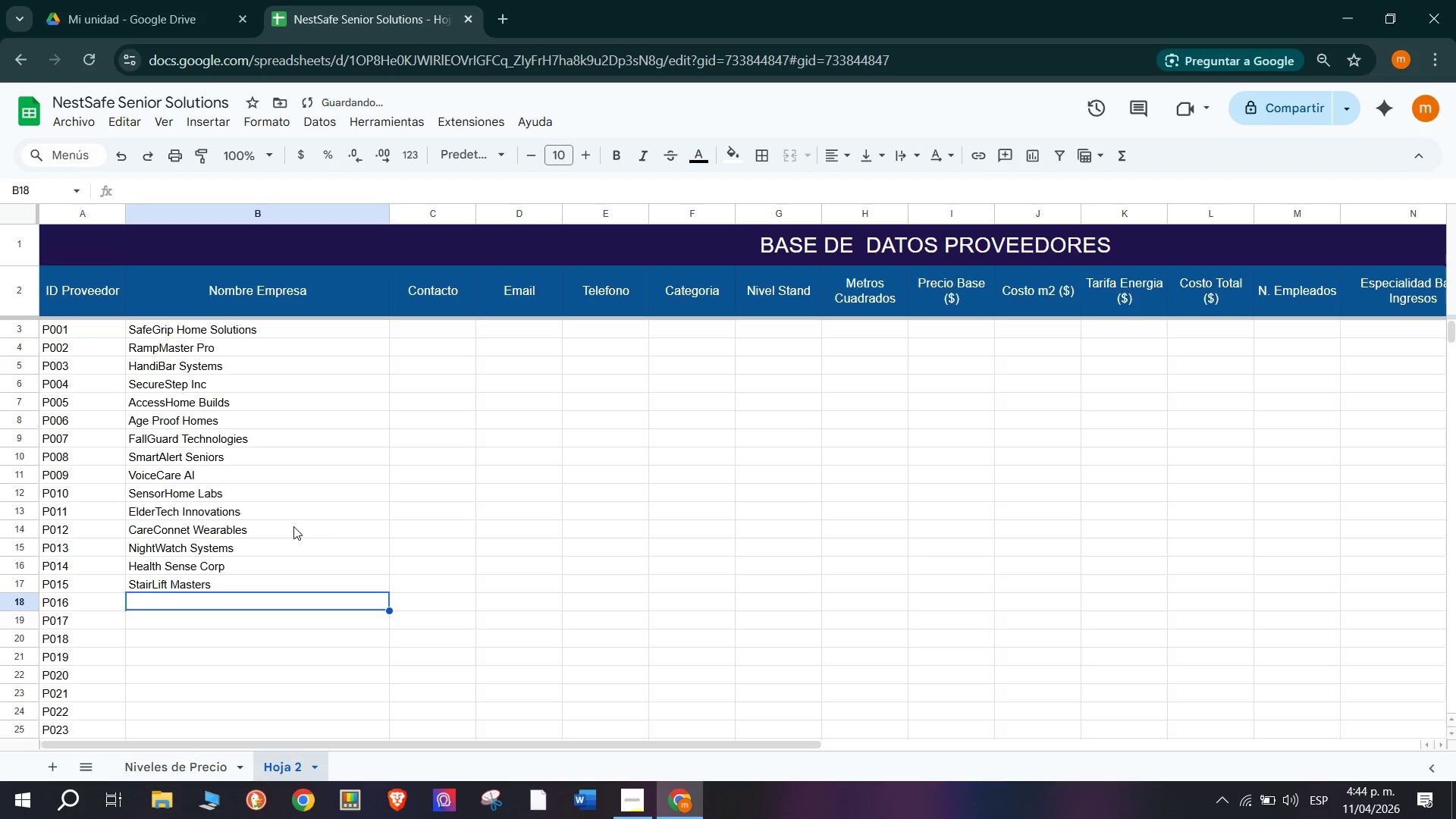 
type(Glif)
key(Backspace)
type(dePath Elevators)
 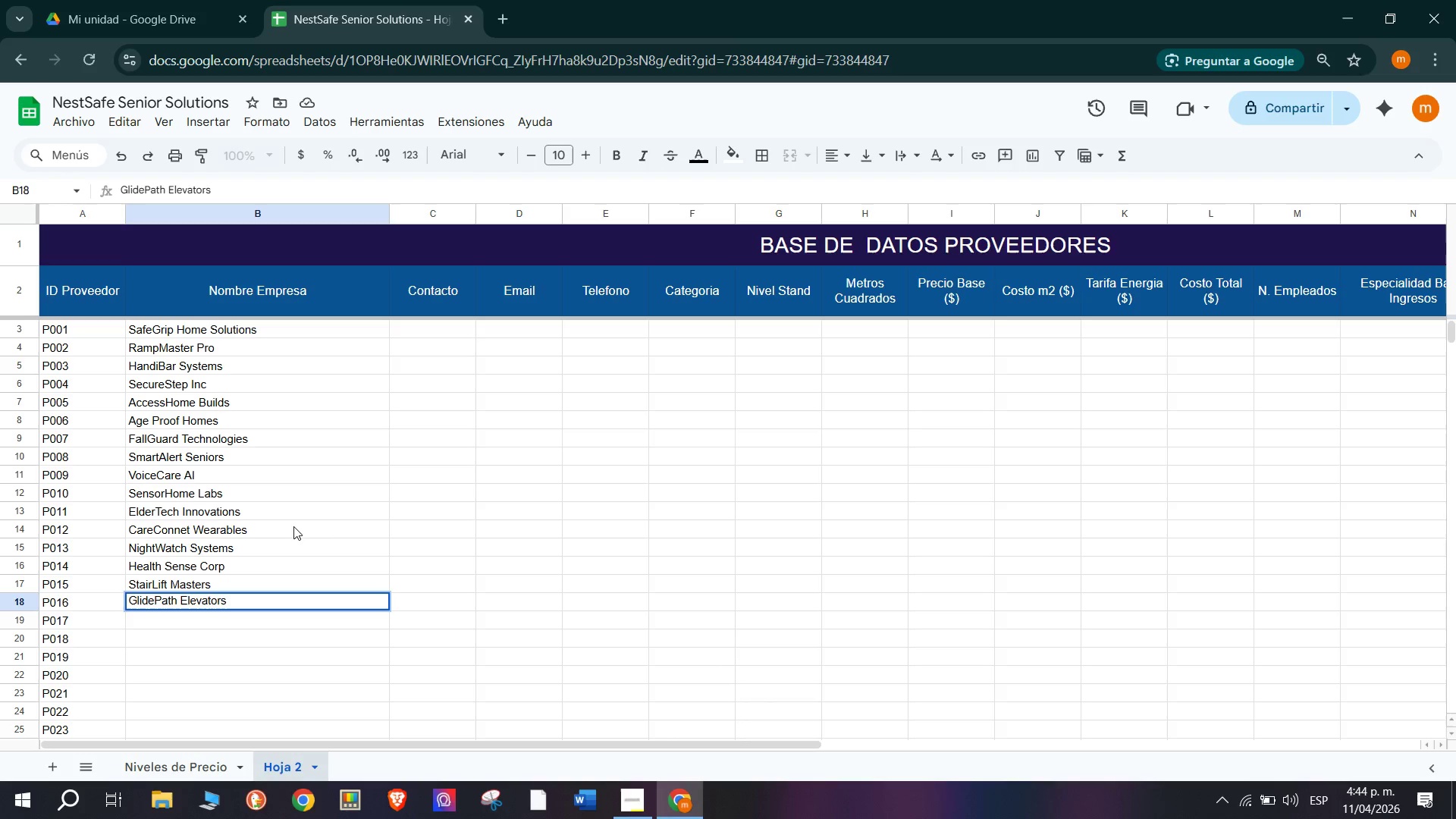 
key(Enter)
 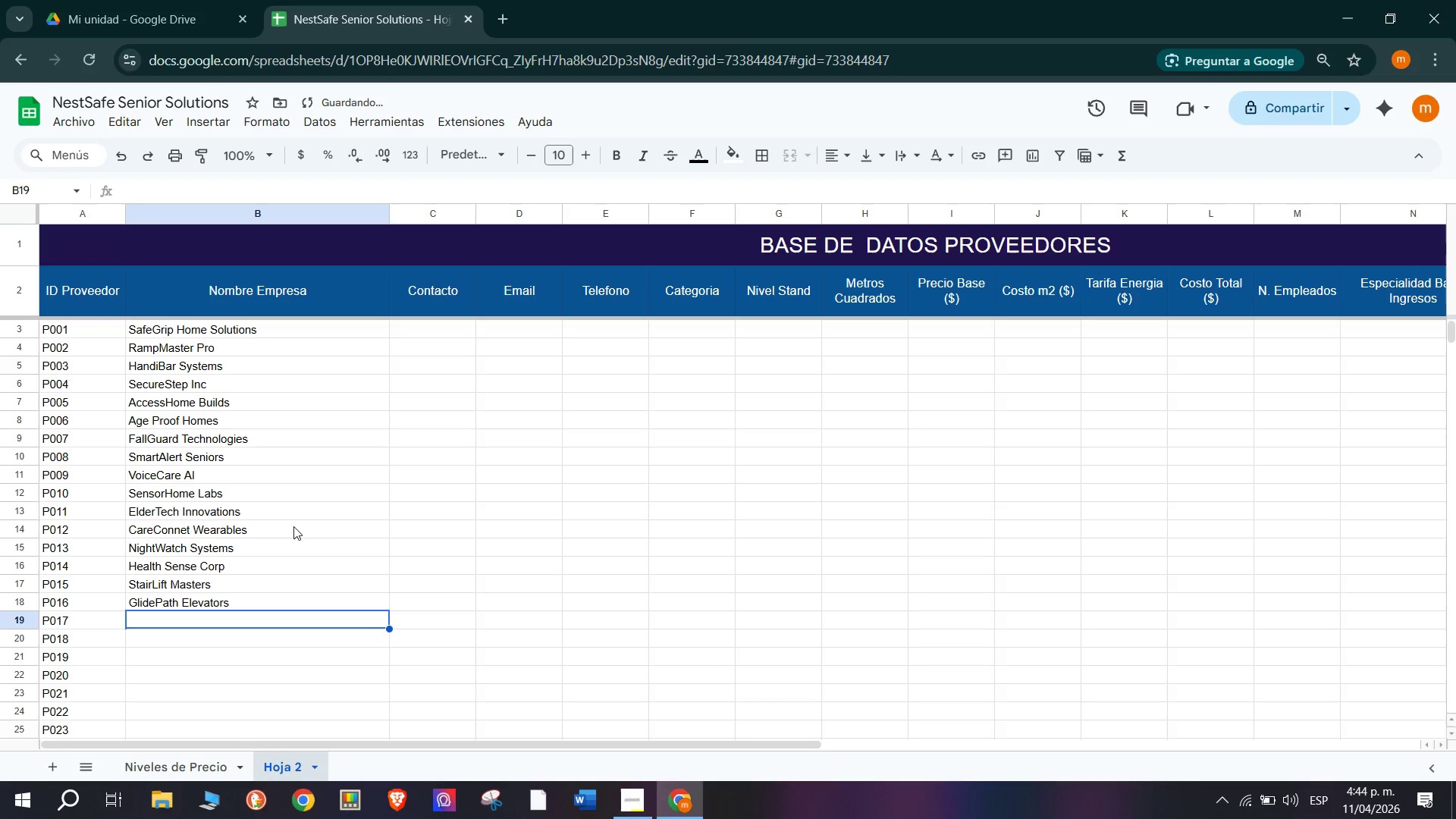 
type(Mobile)
key(Backspace)
key(Backspace)
type(lityPlus Scooters)
 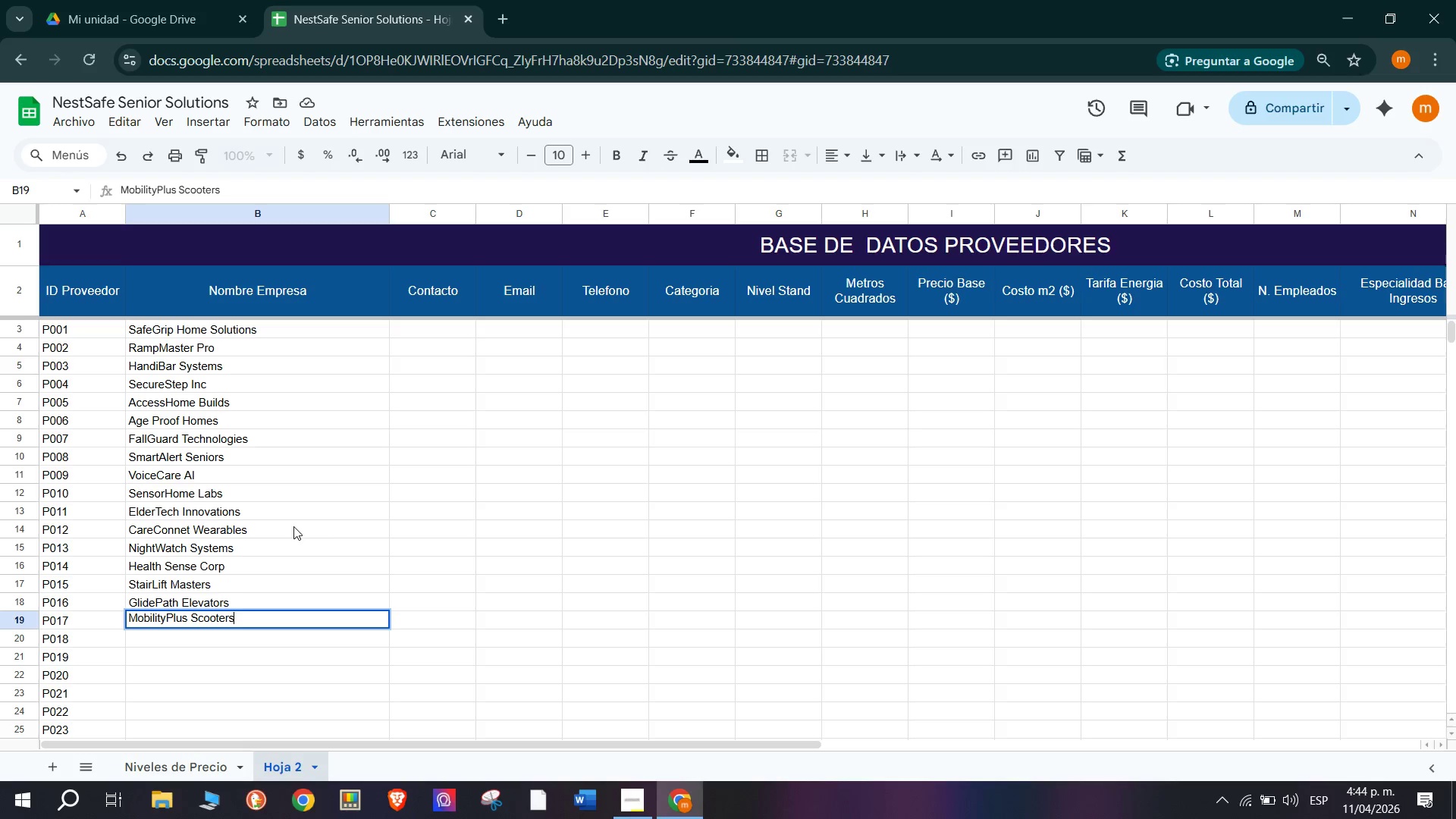 
key(Enter)
 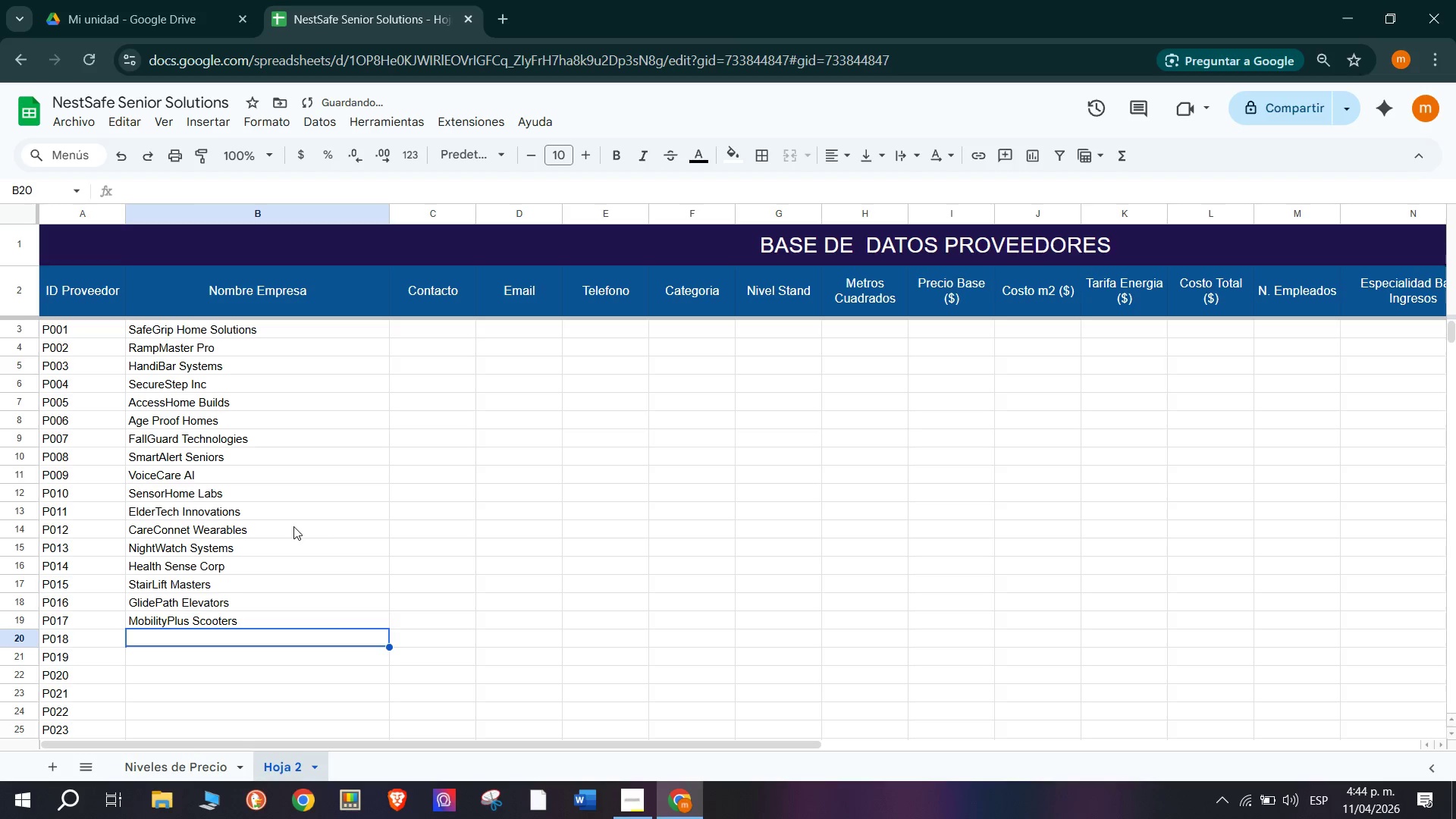 
type(EasyRide Wheelchairs)
 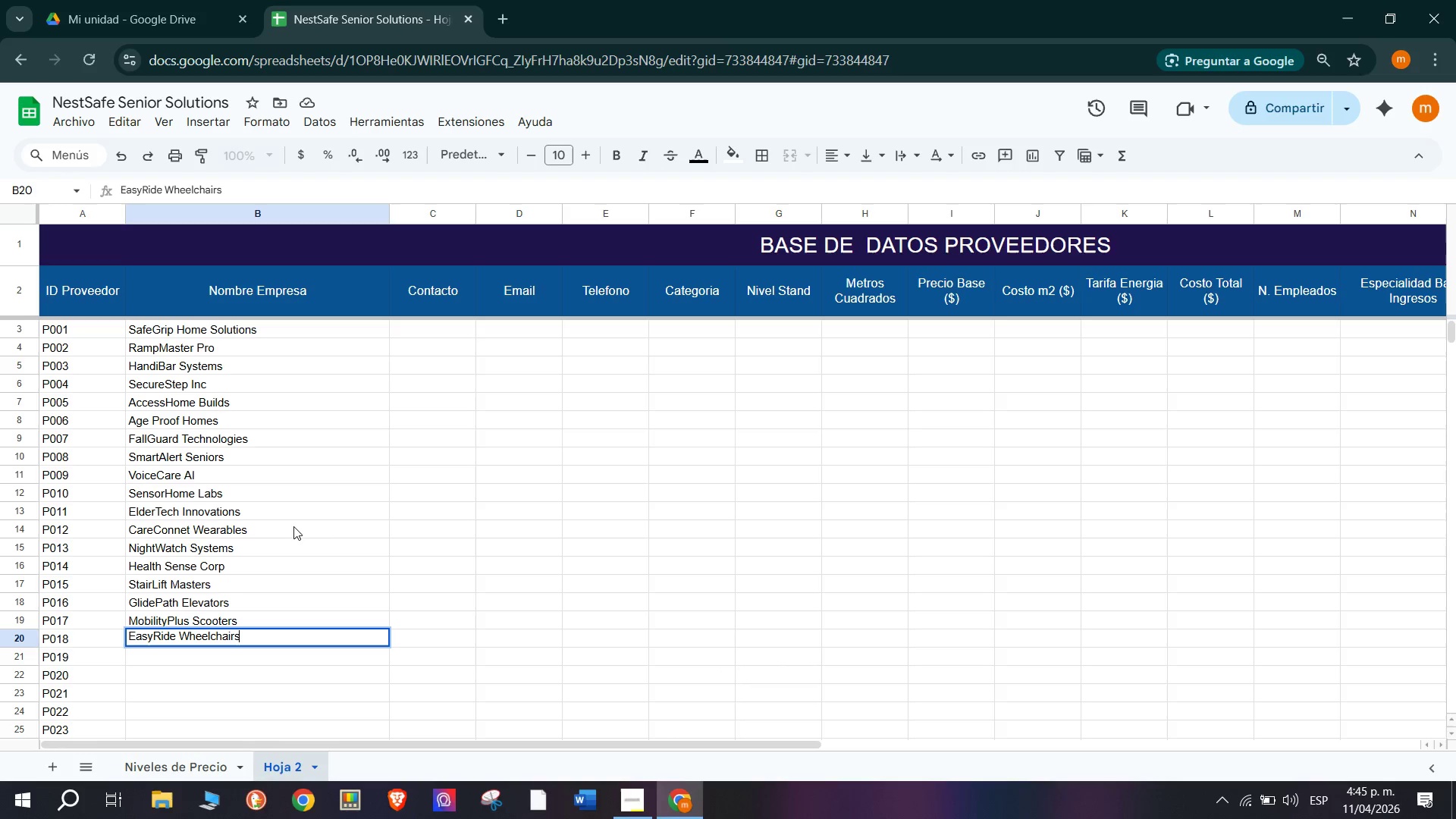 
key(Enter)
 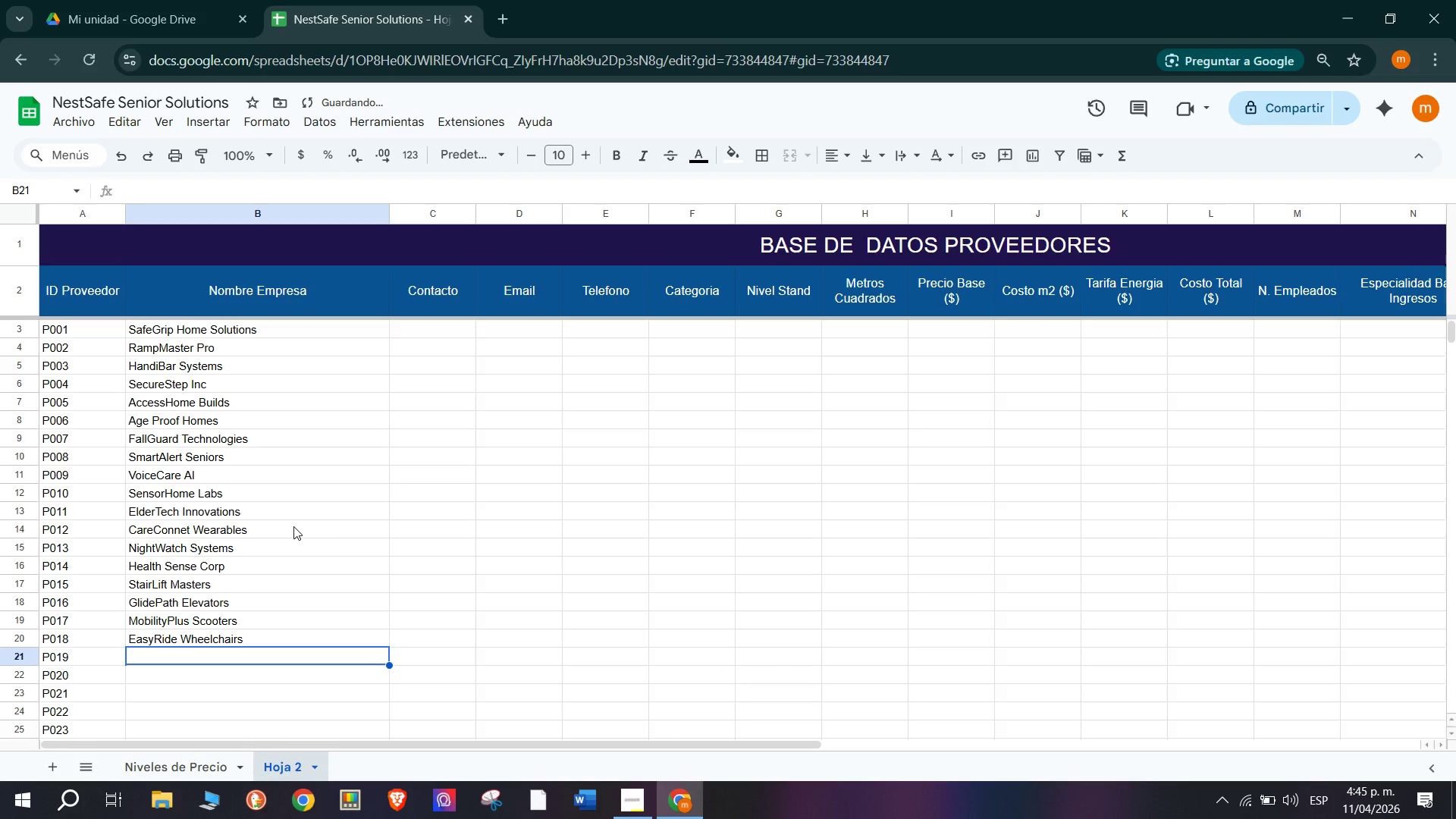 
type(LiftSmart Solutions)
 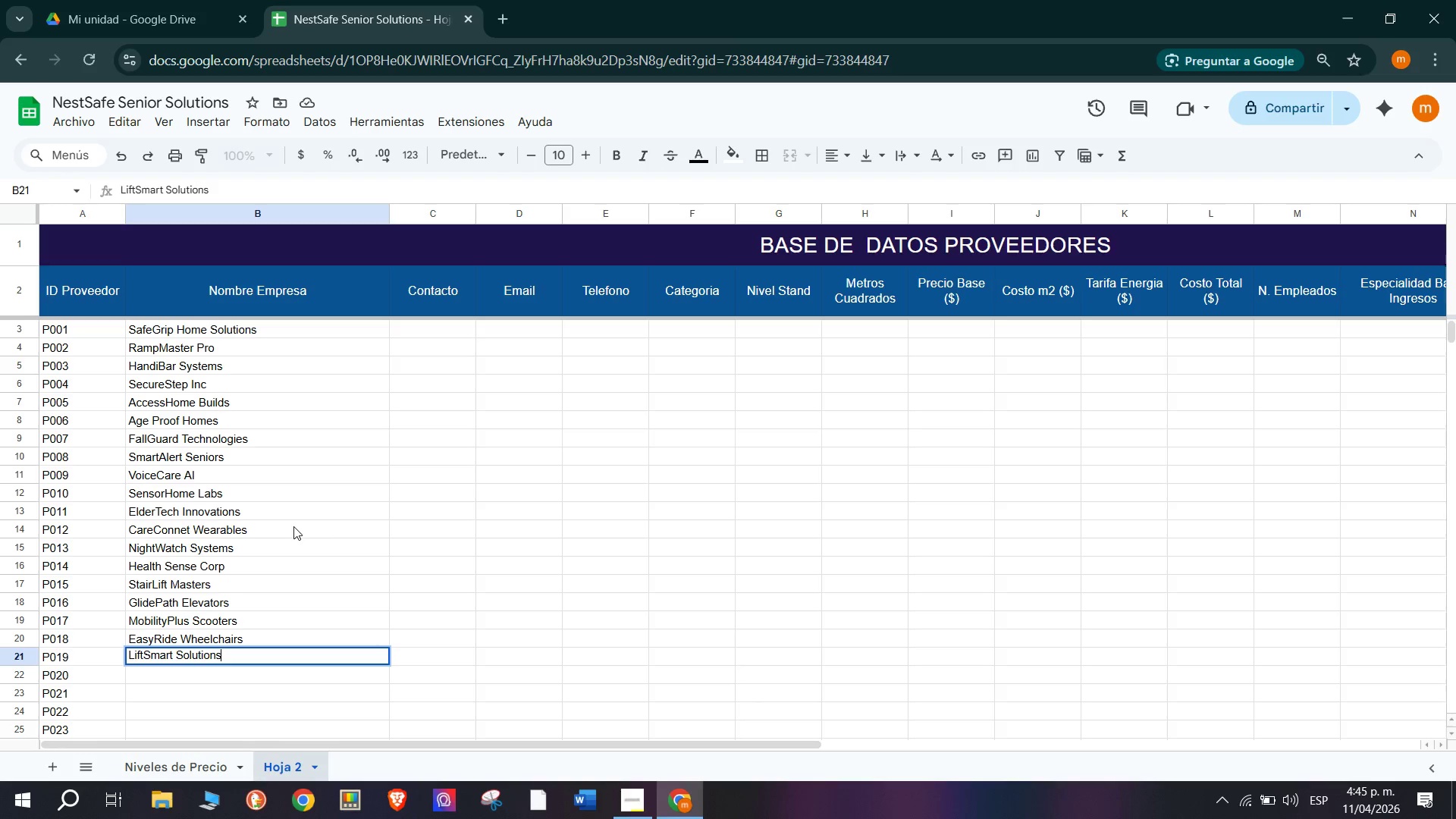 
key(Enter)
 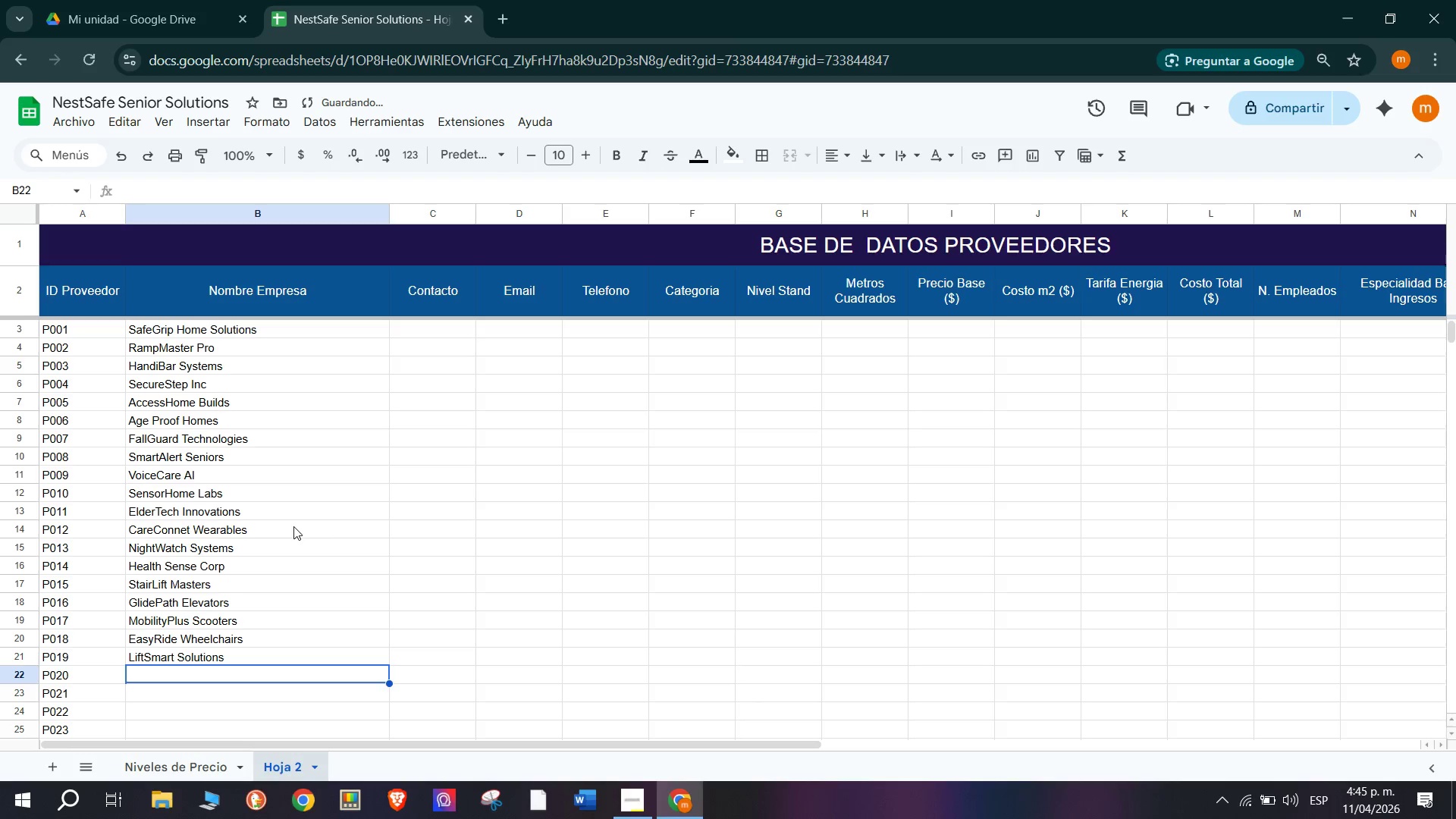 
type(RollEasy Wheelchairs)
 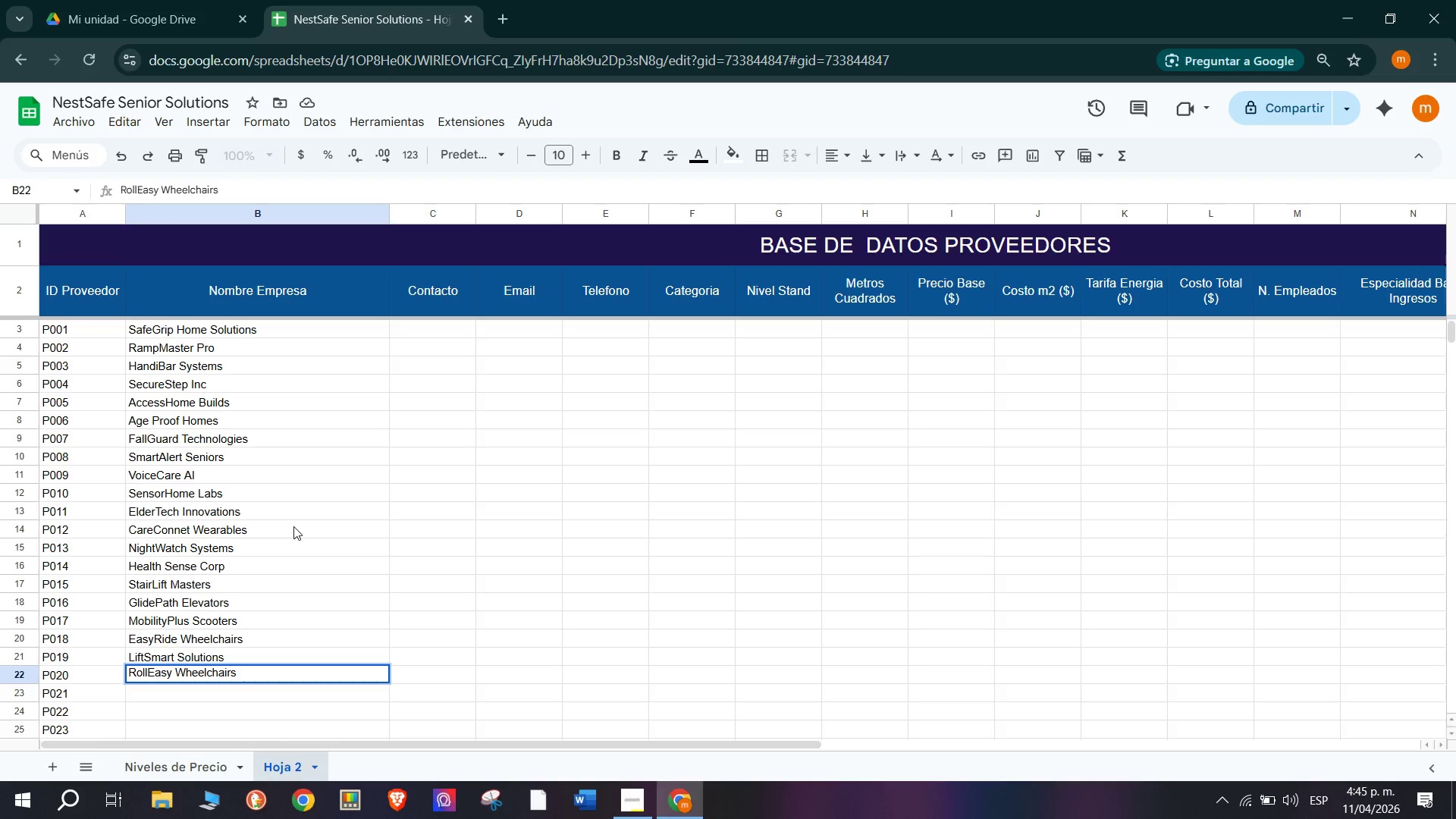 
key(Enter)
 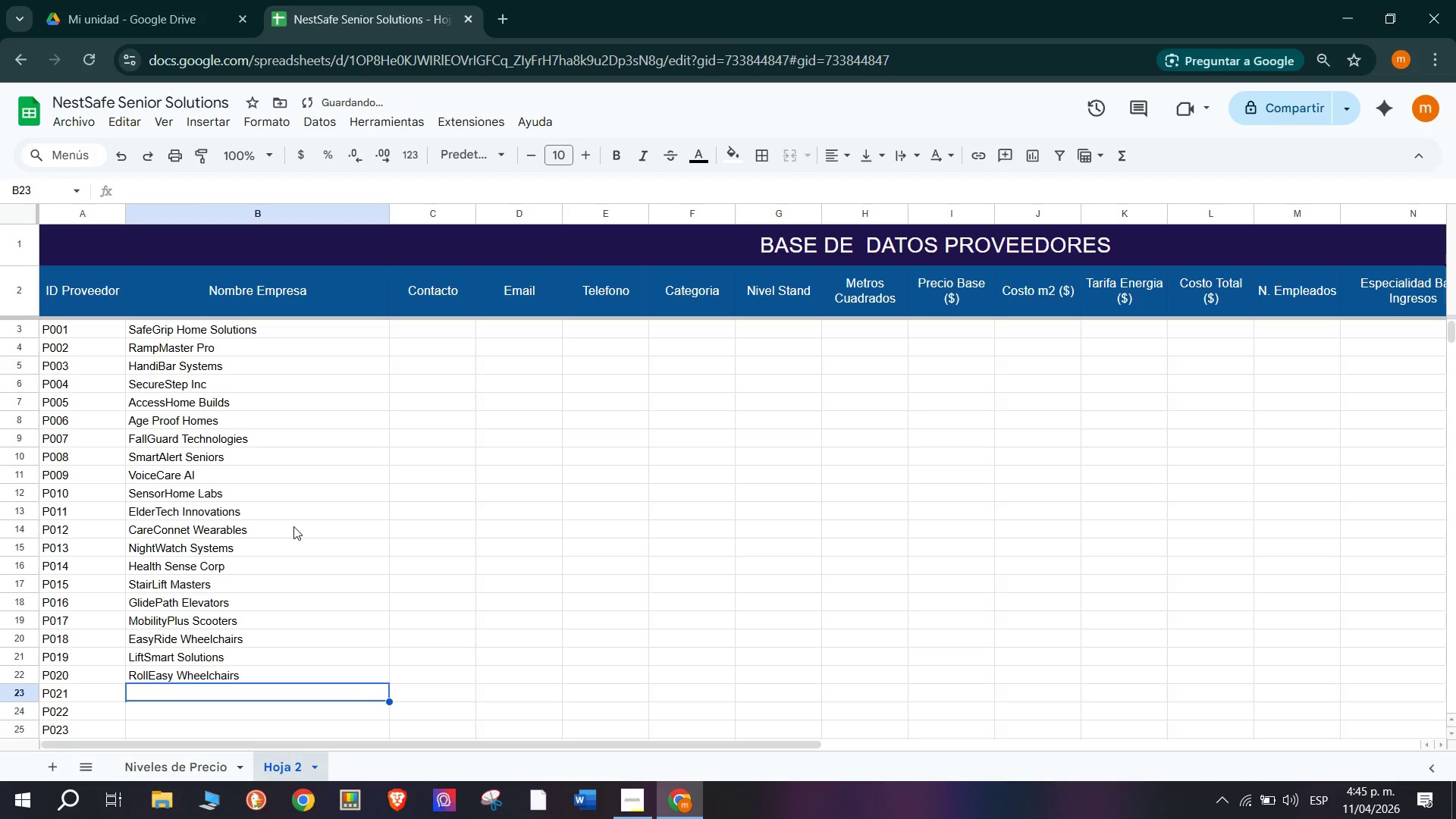 
type(LiftSmart SD)
key(Backspace)
type(olutions)
 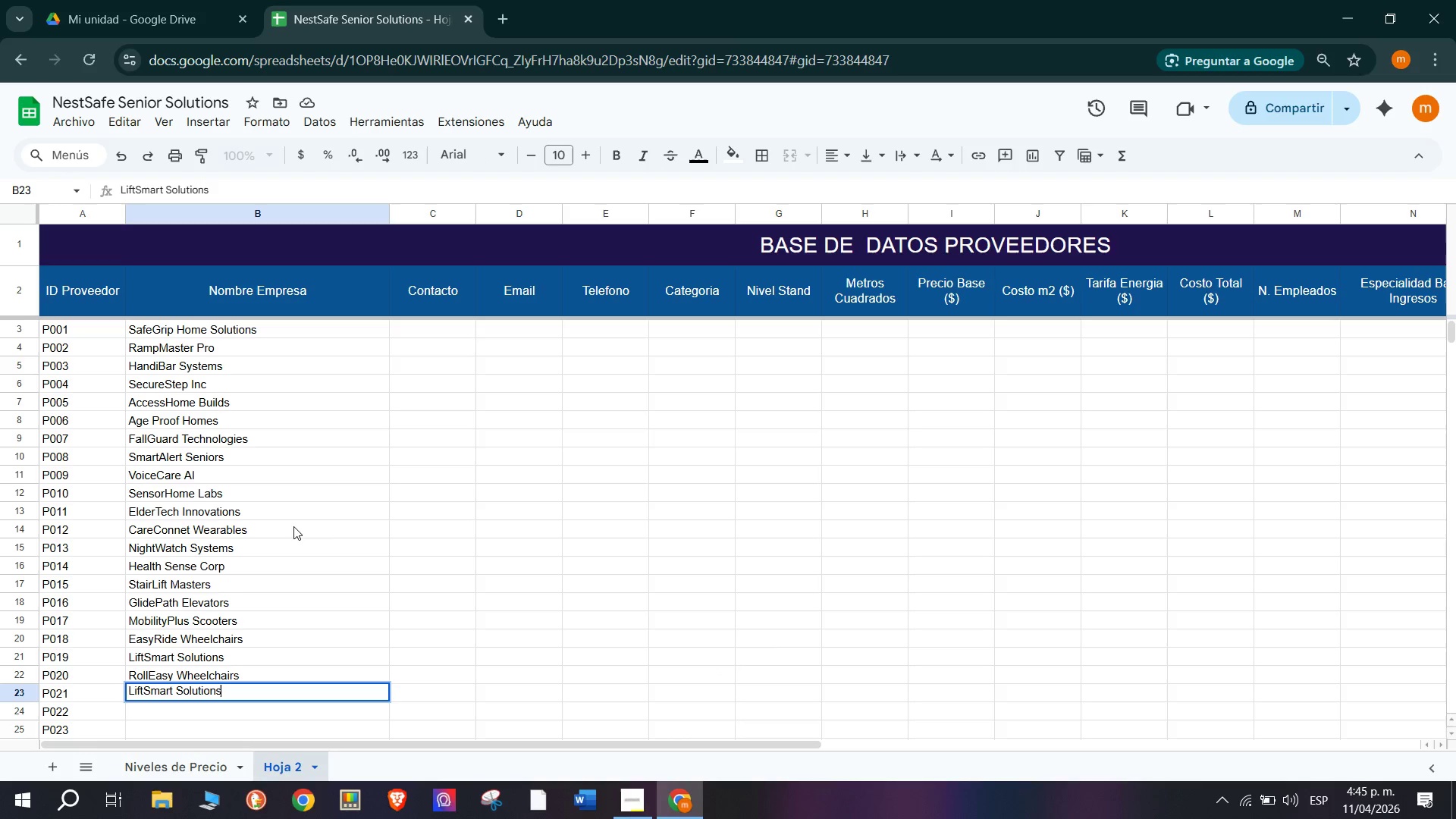 
key(Enter)
 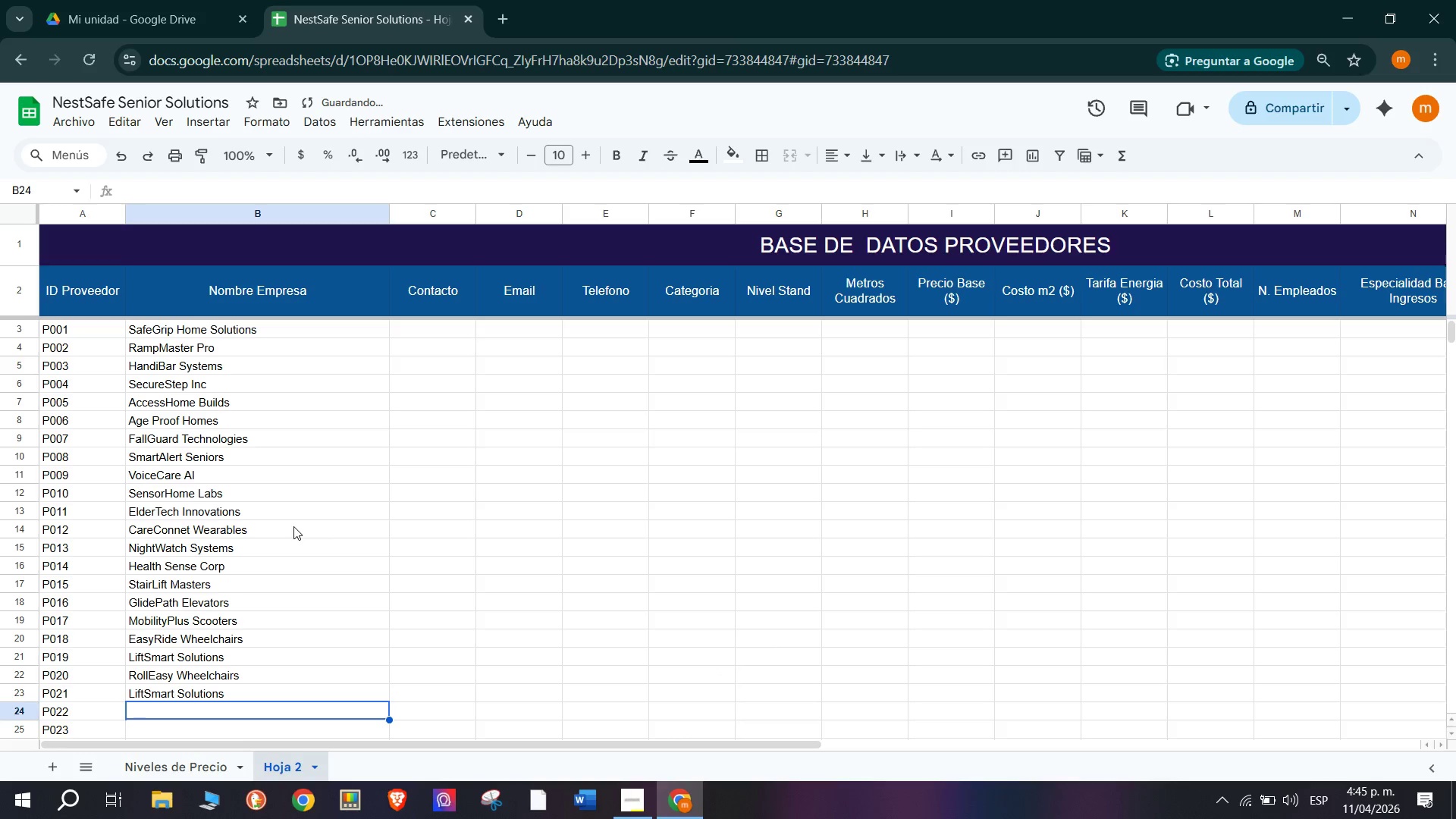 
type(Roll)
 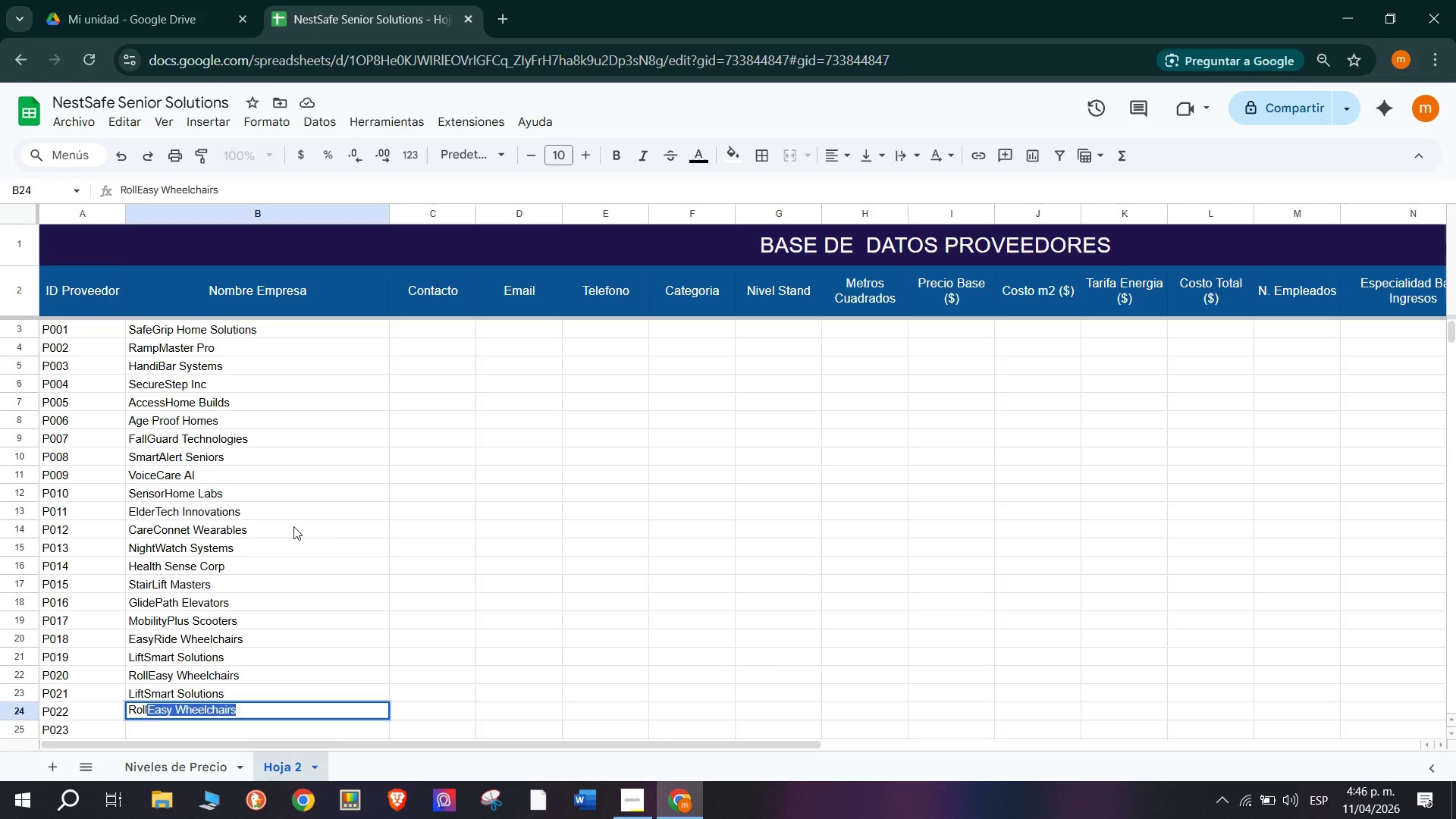 
wait(5.2)
 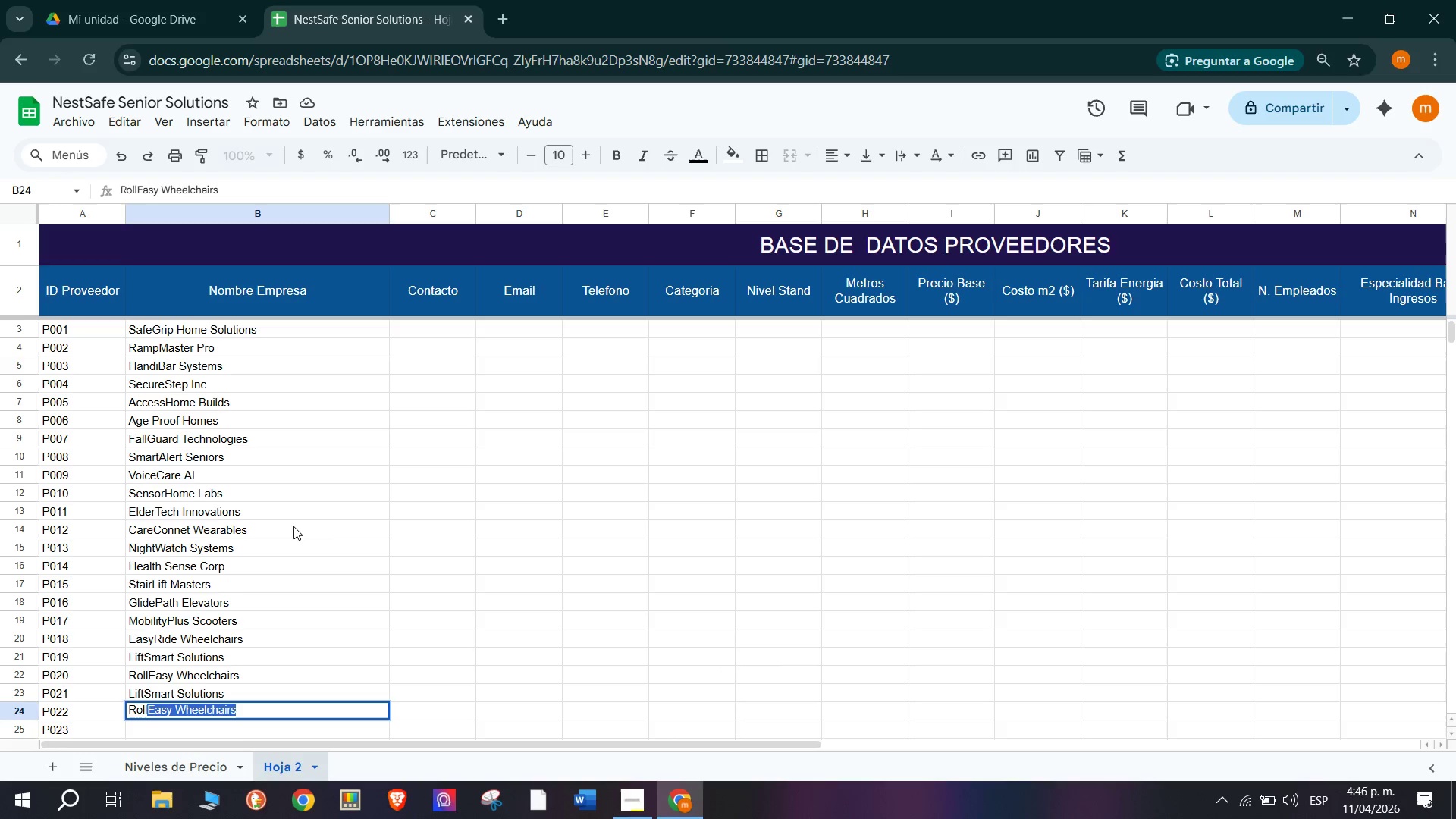 
type(E)
key(Backspace)
key(Backspace)
type(e)
key(Backspace)
key(Backspace)
type(e)
key(Backspace)
type(E)
key(Backspace)
key(Backspace)
type(e)
key(Backspace)
key(Backspace)
type(Easy Technologies)
 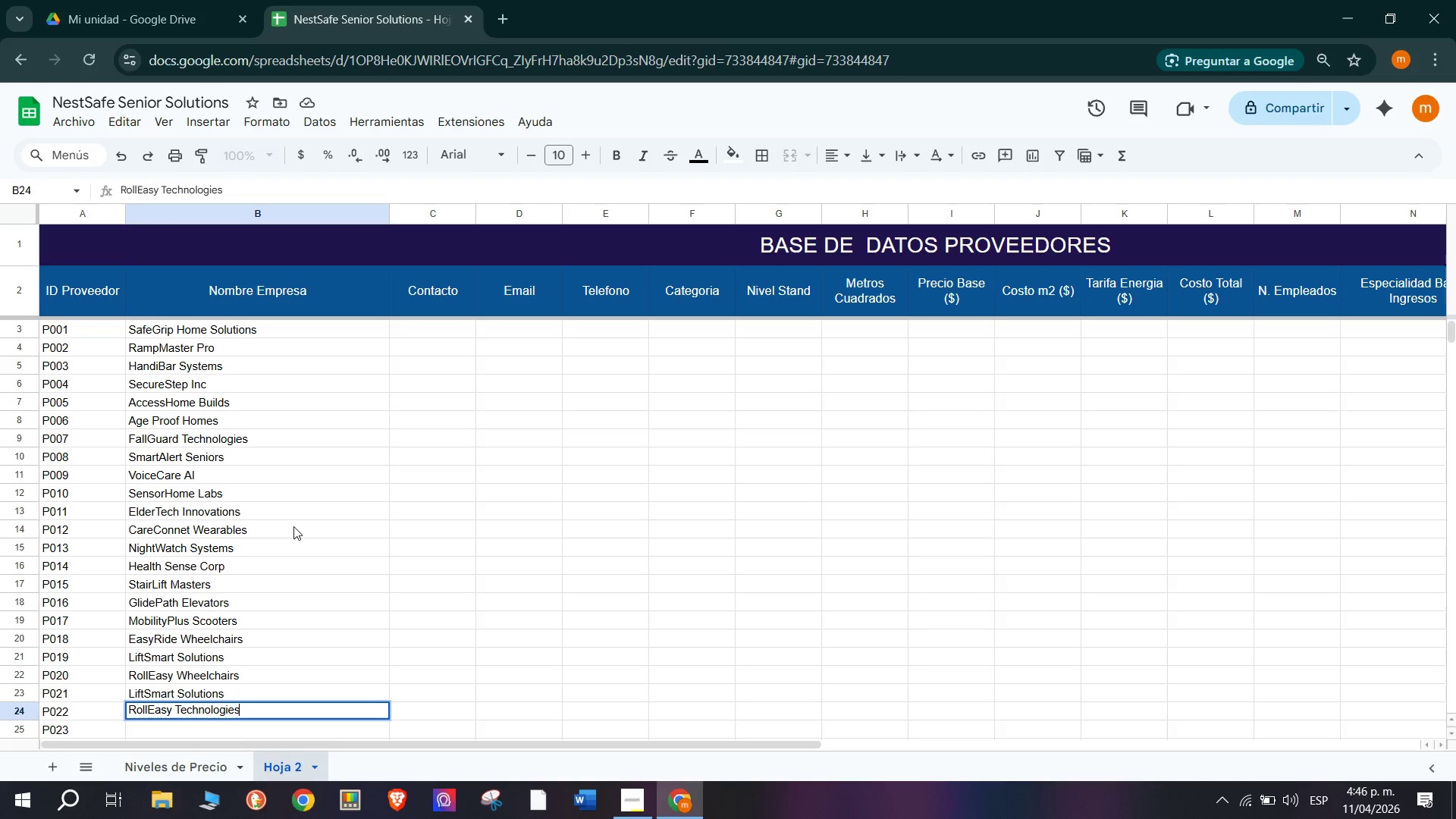 
key(Enter)
 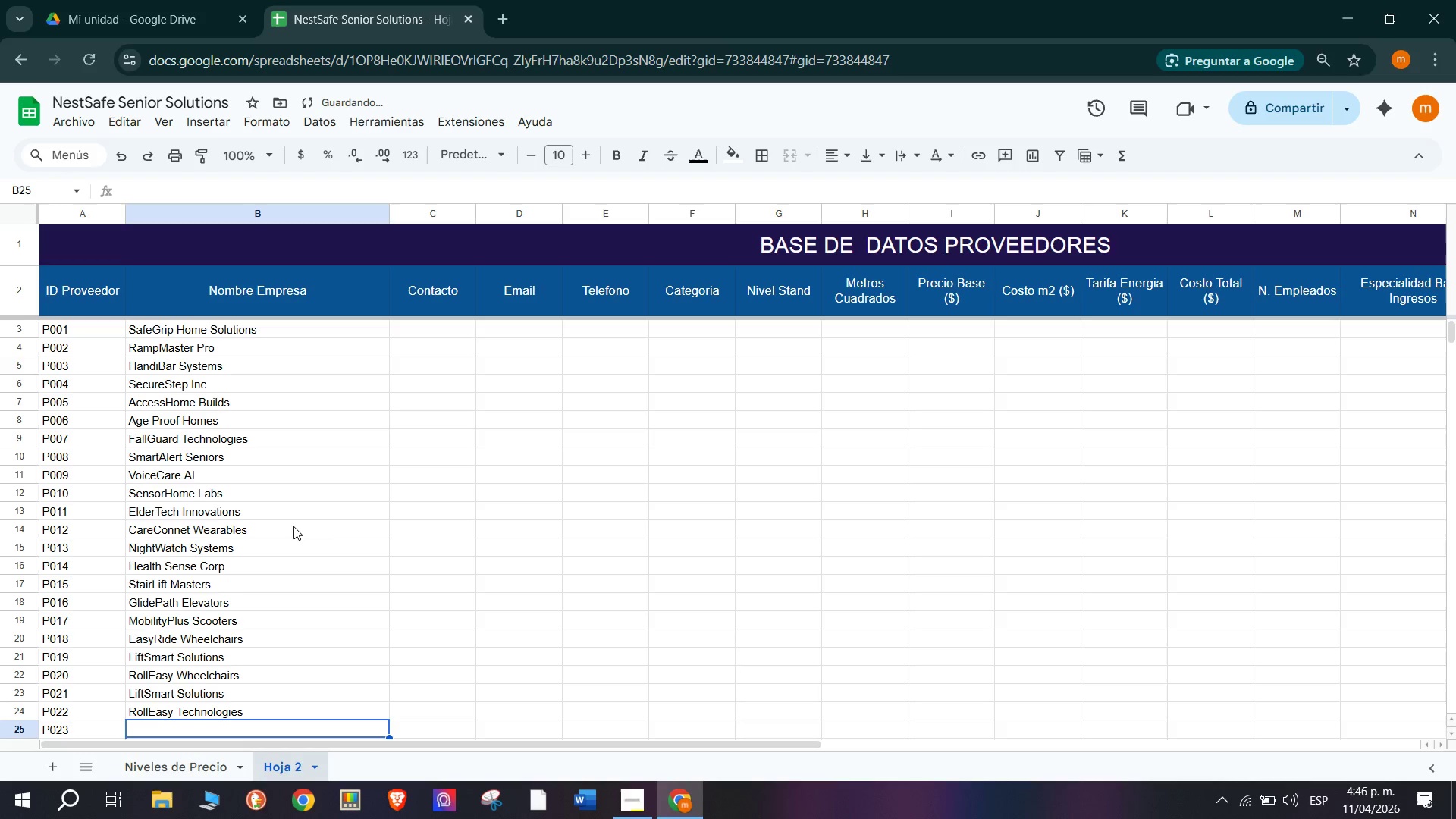 
type(PowerChair Dynamu)
key(Backspace)
type(ics)
 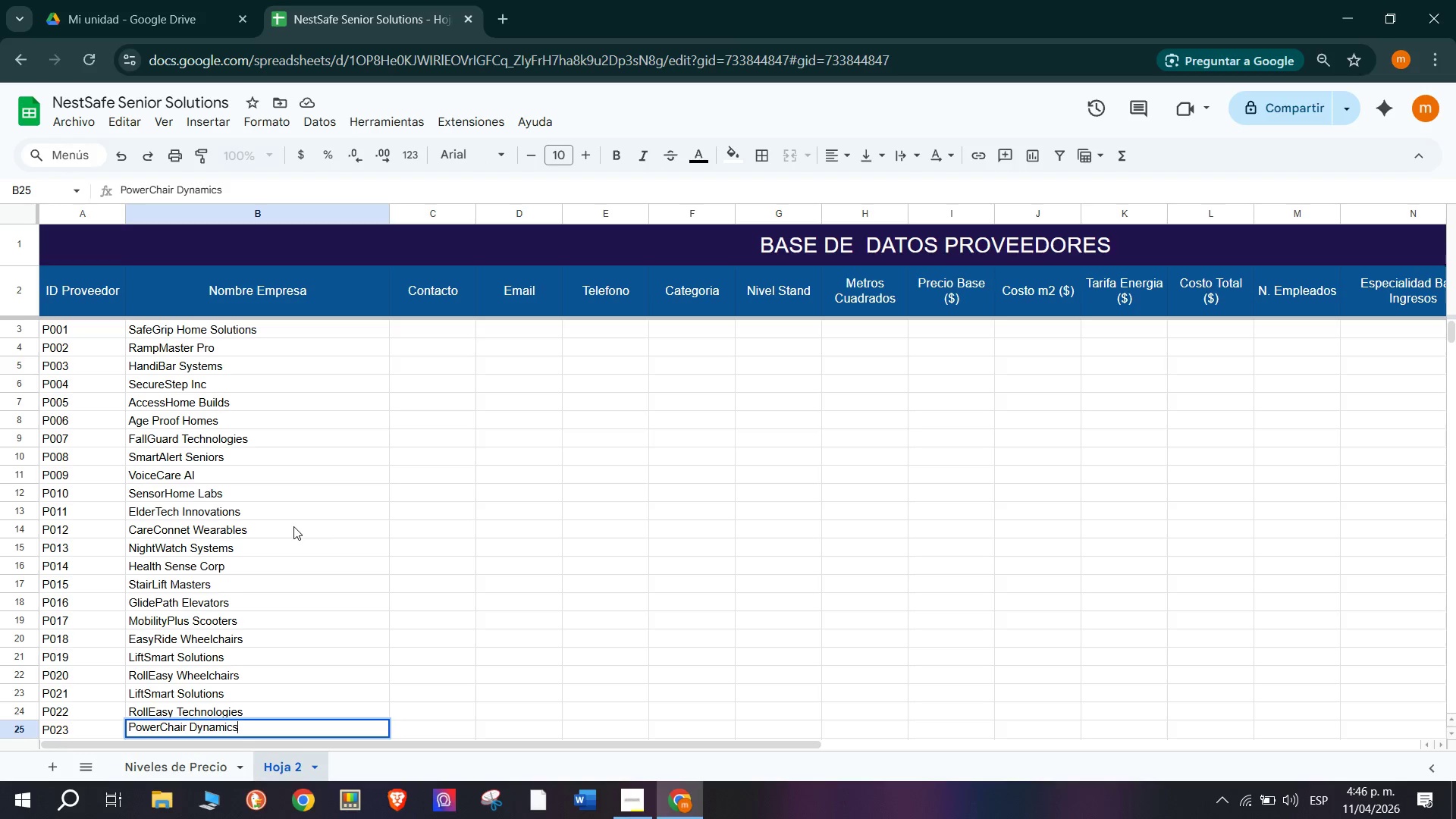 
key(Enter)
 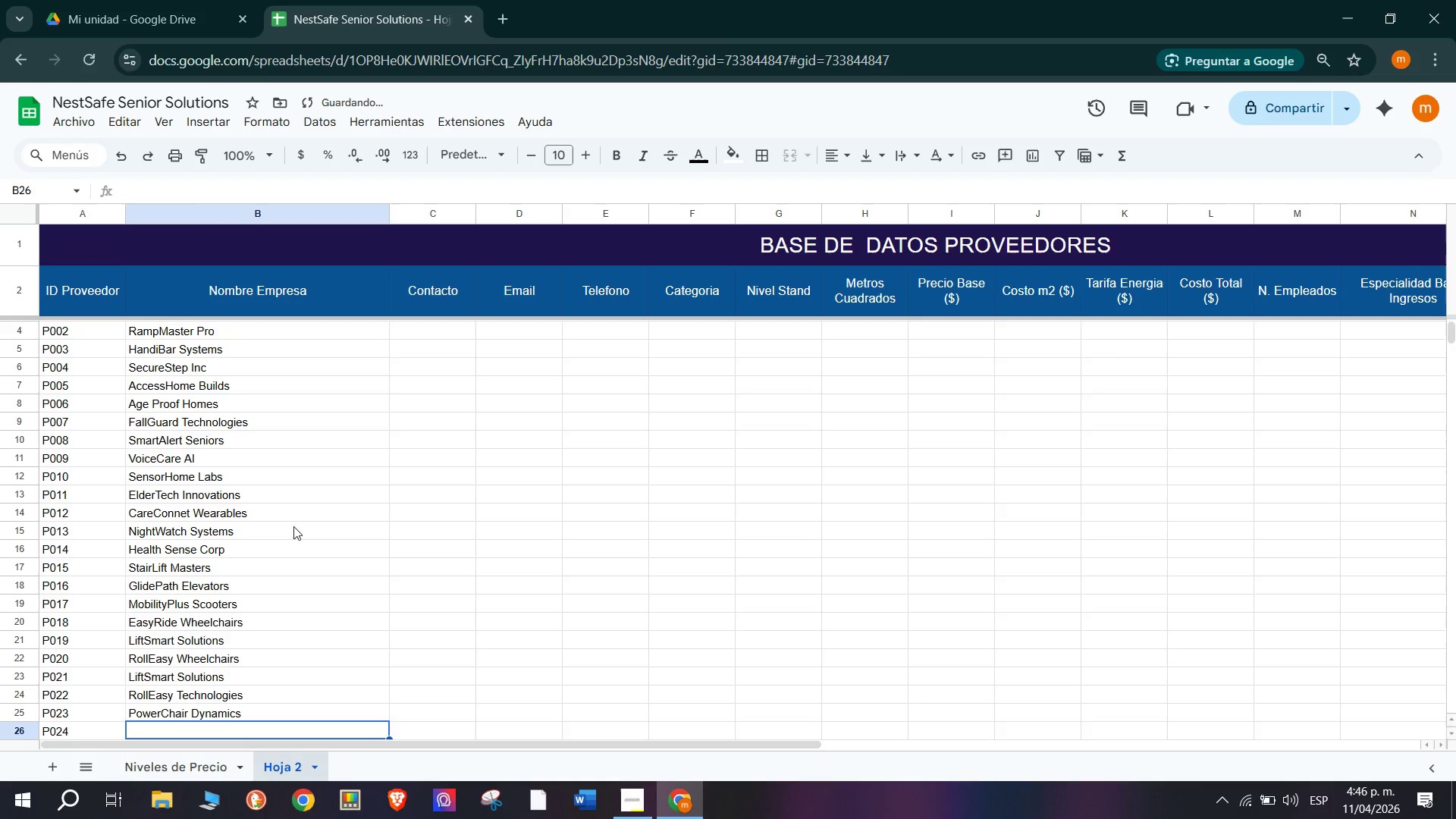 
type(SeniorL)
key(Backspace)
type(lT Training)
 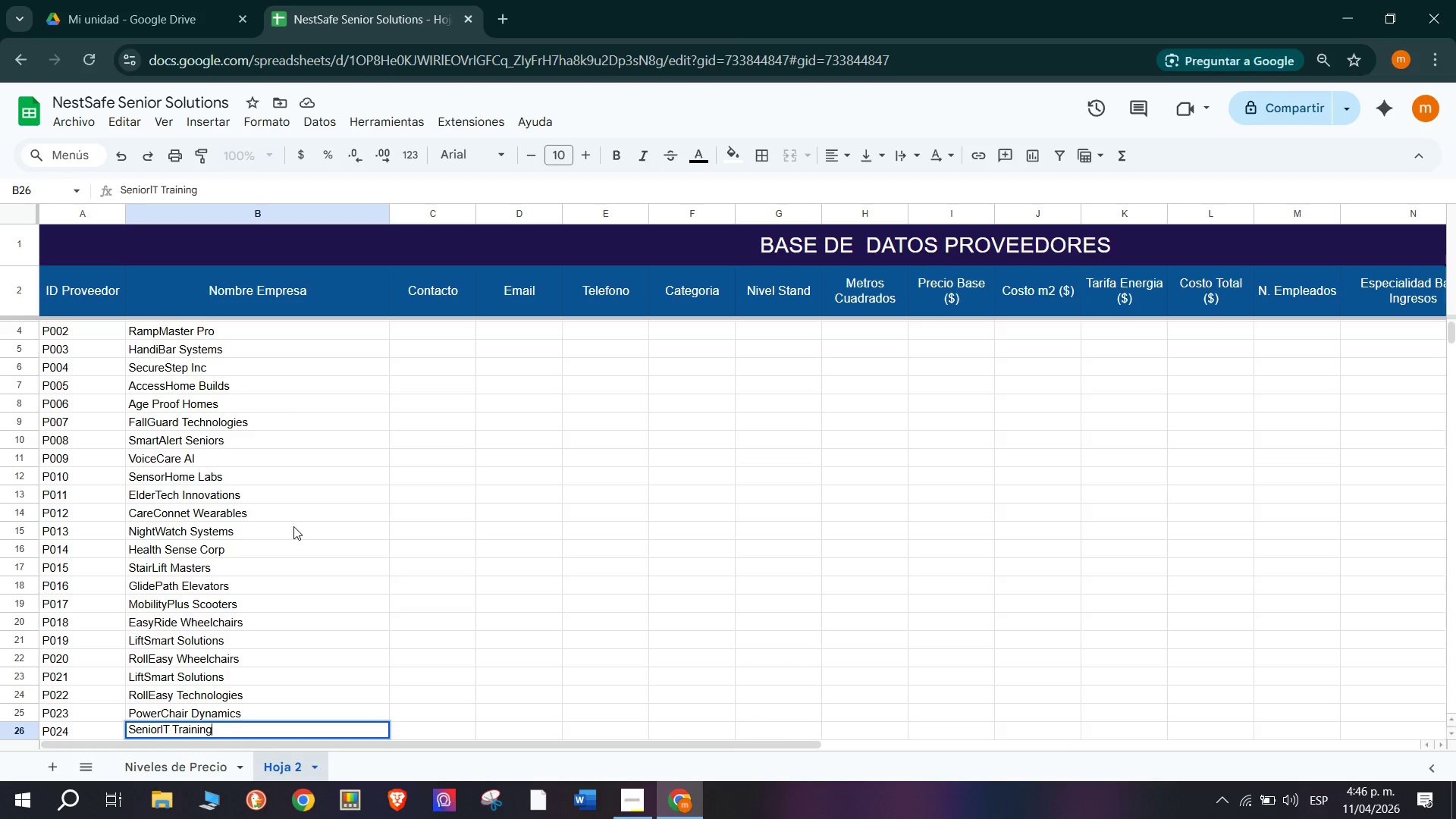 
key(Enter)
 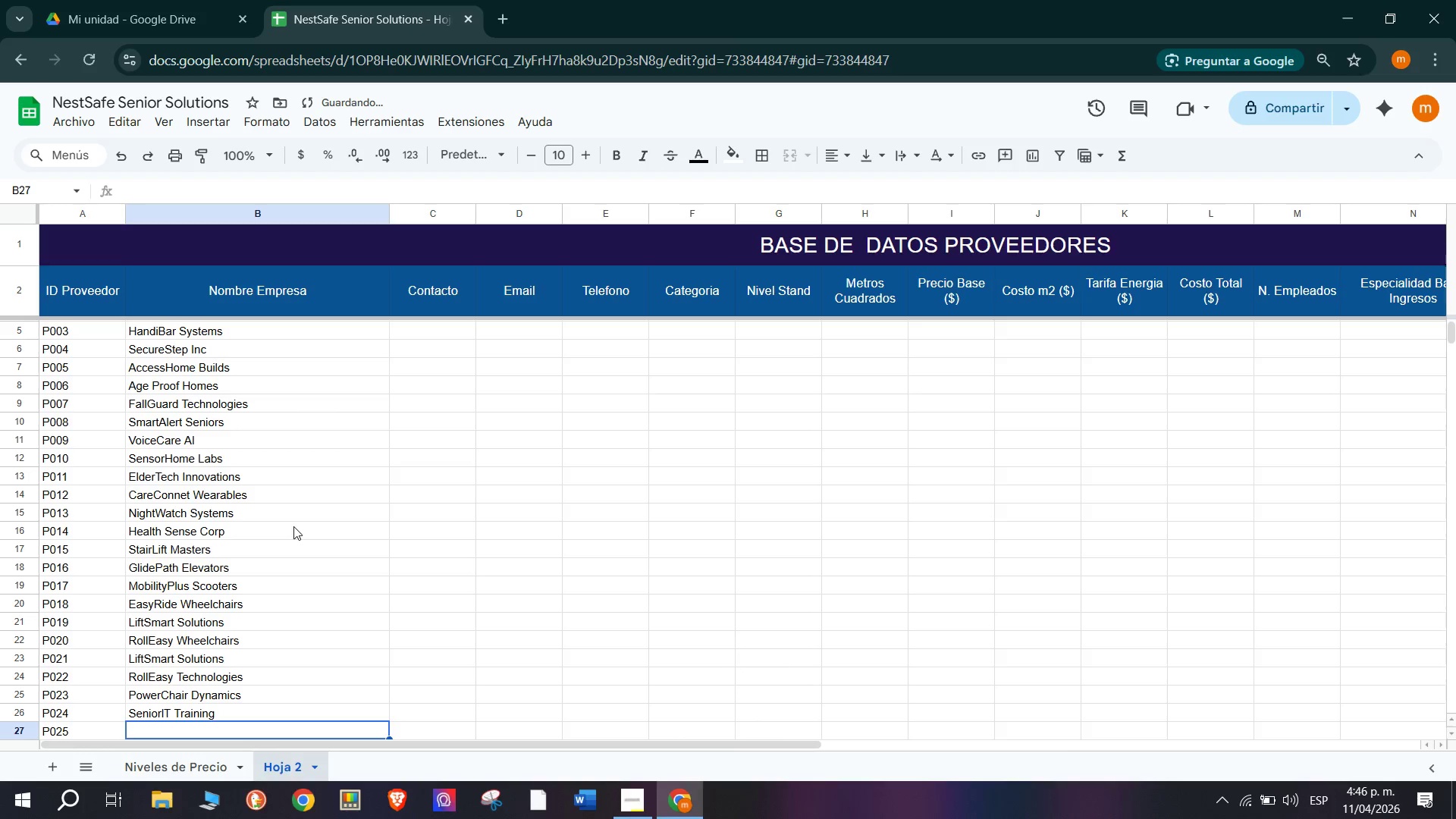 
key(CapsLock)
 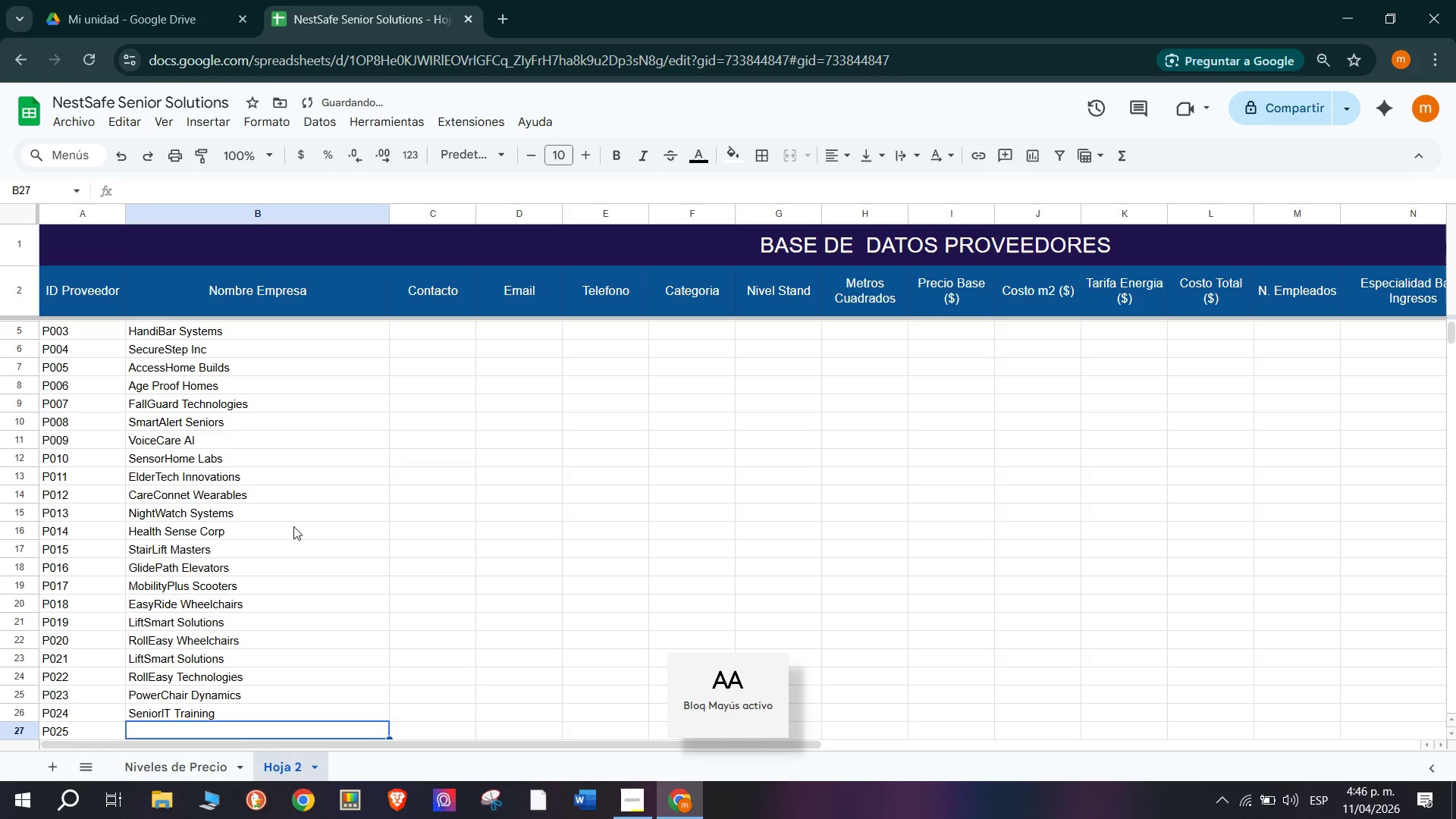 
key(C)
 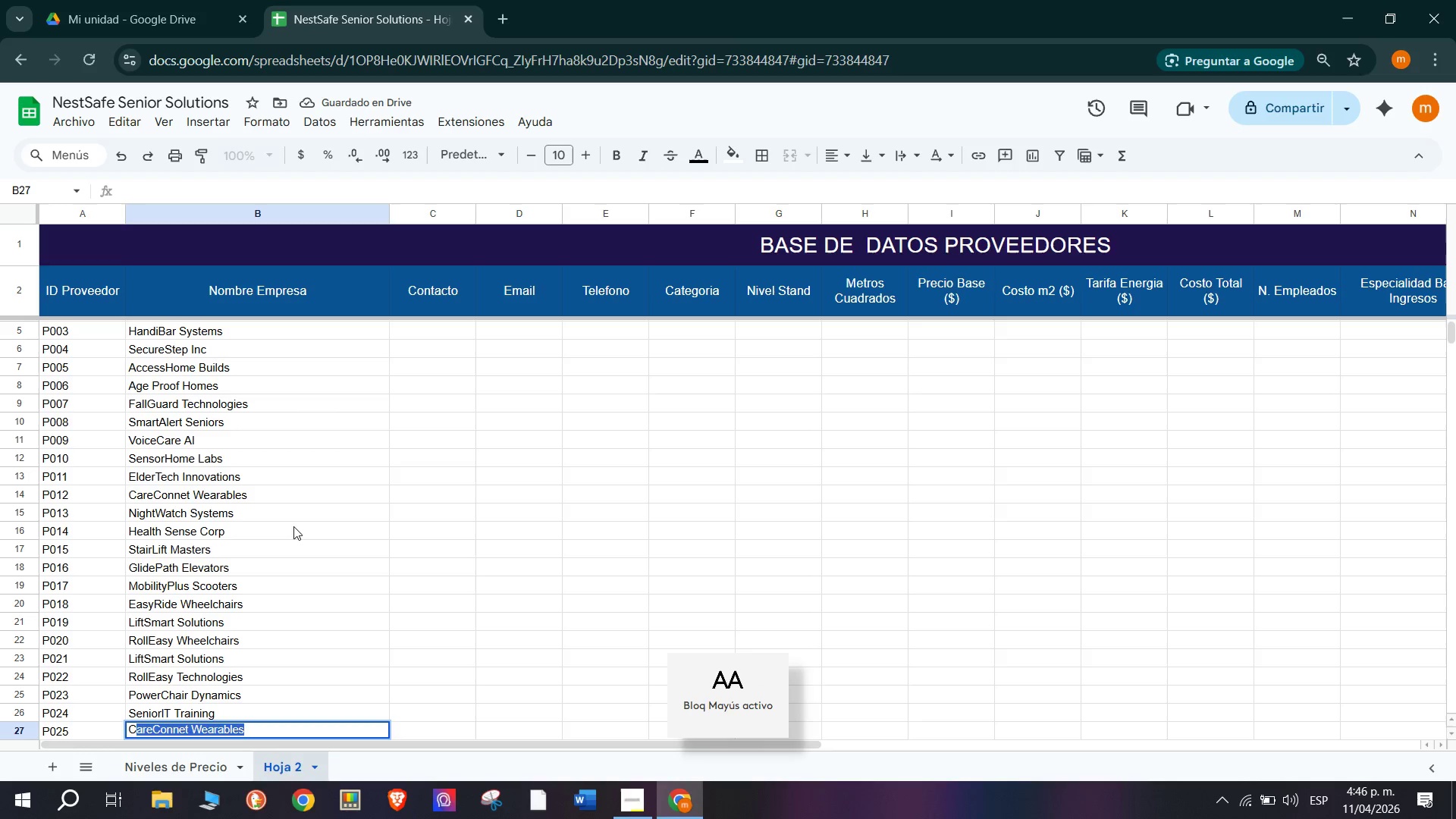 
key(CapsLock)
 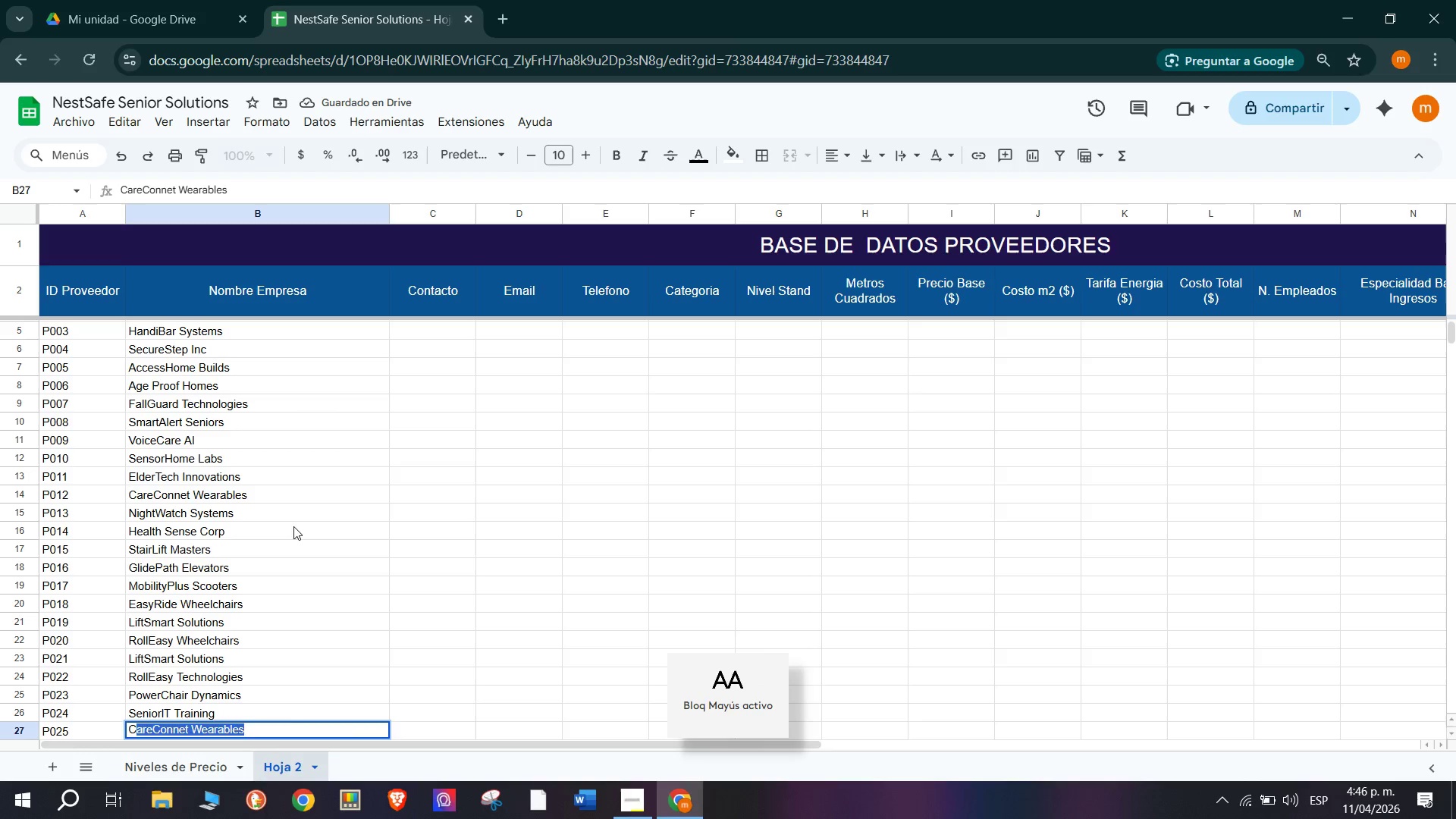 
key(A)
 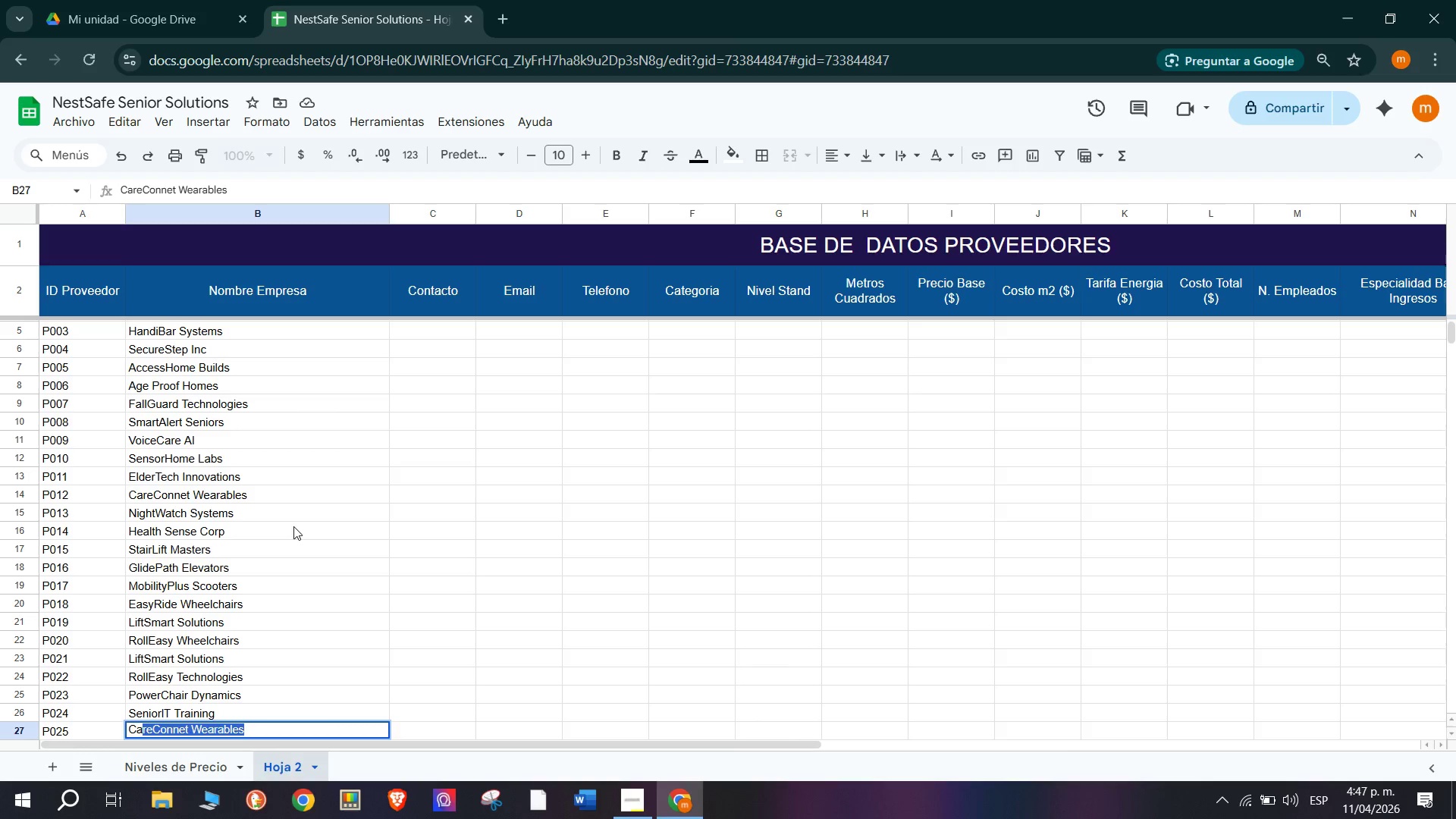 
type(reGiver )
 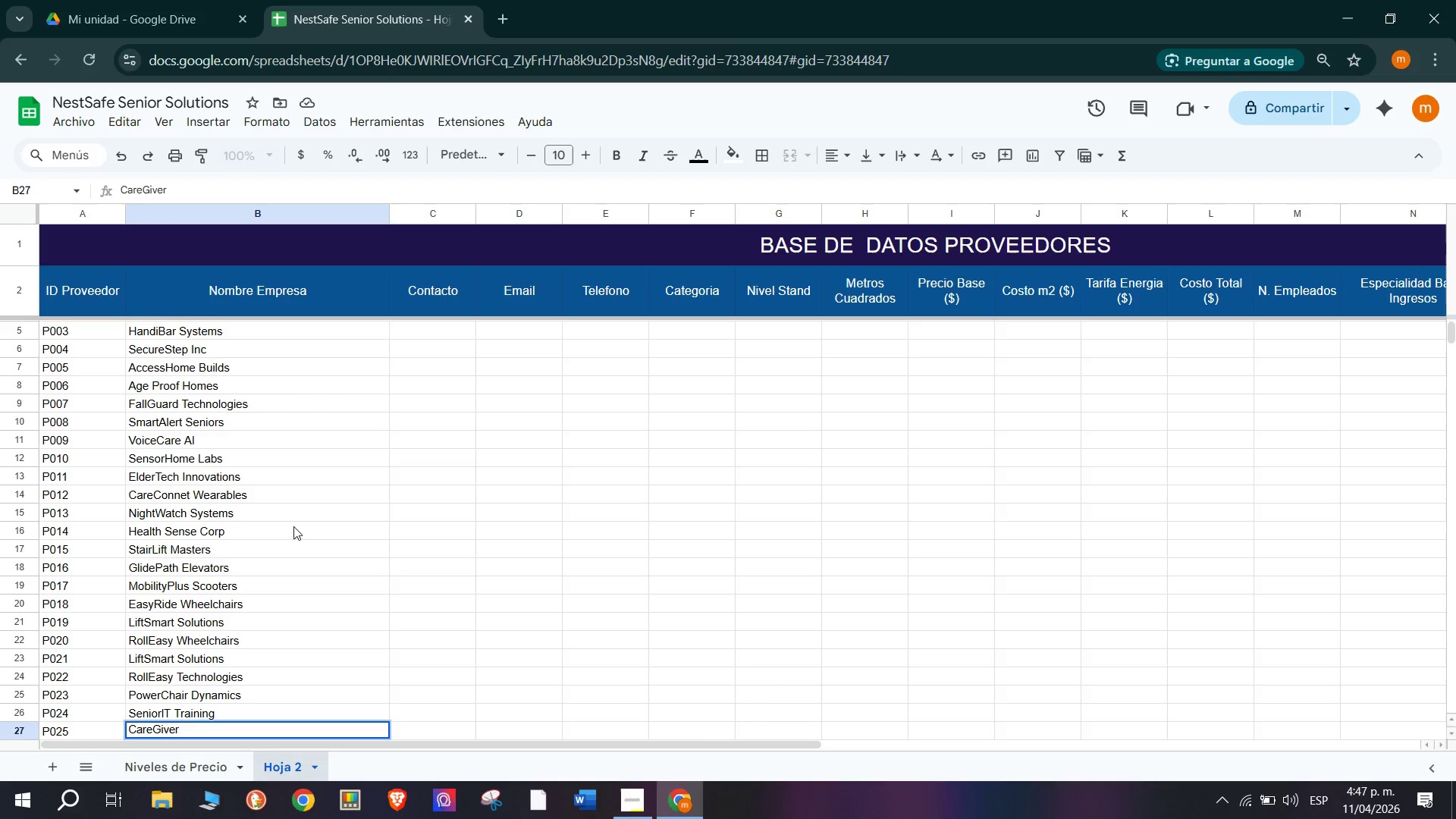 
wait(8.0)
 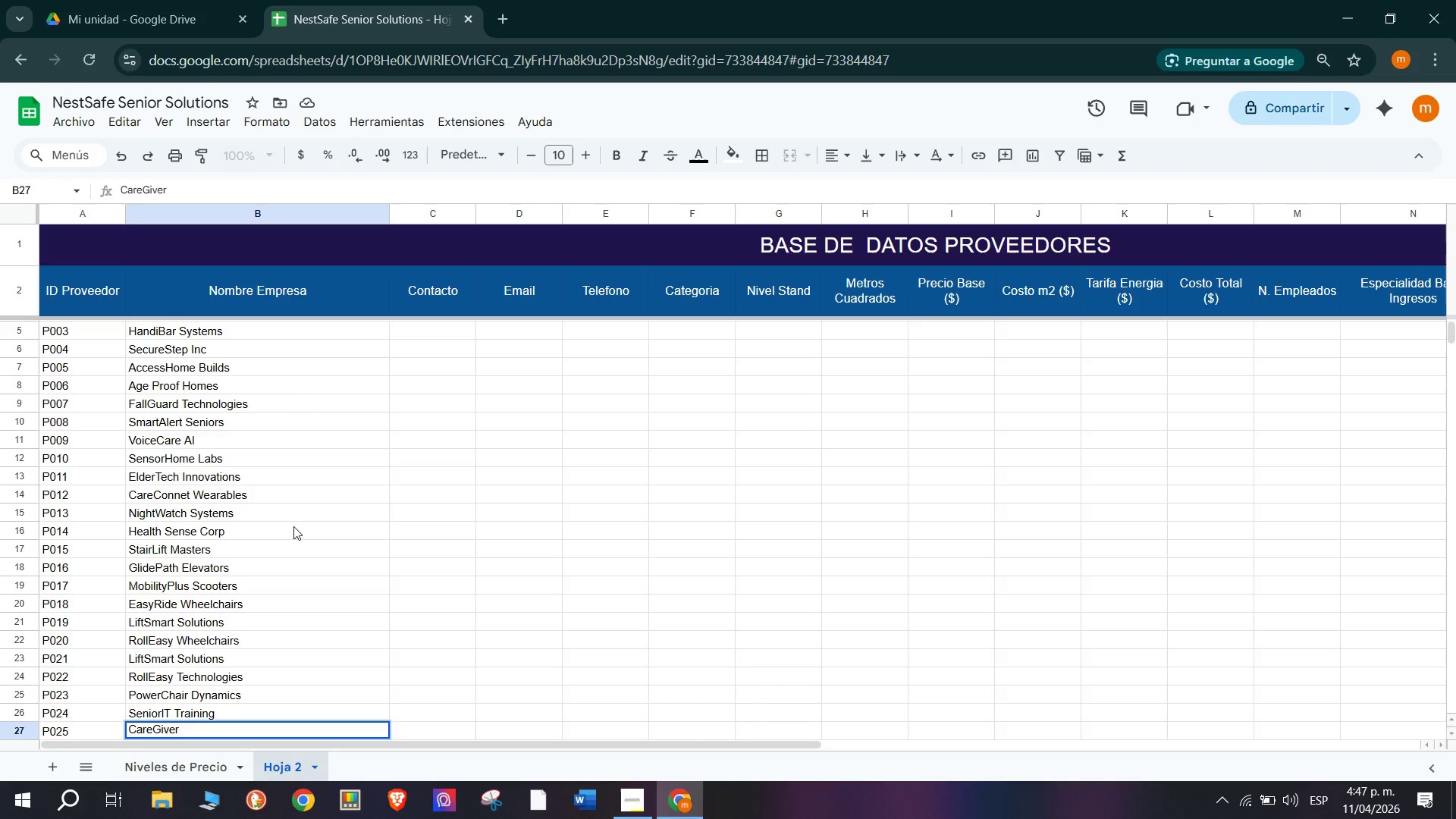 
type(Ad)
key(Backspace)
type(cademy)
 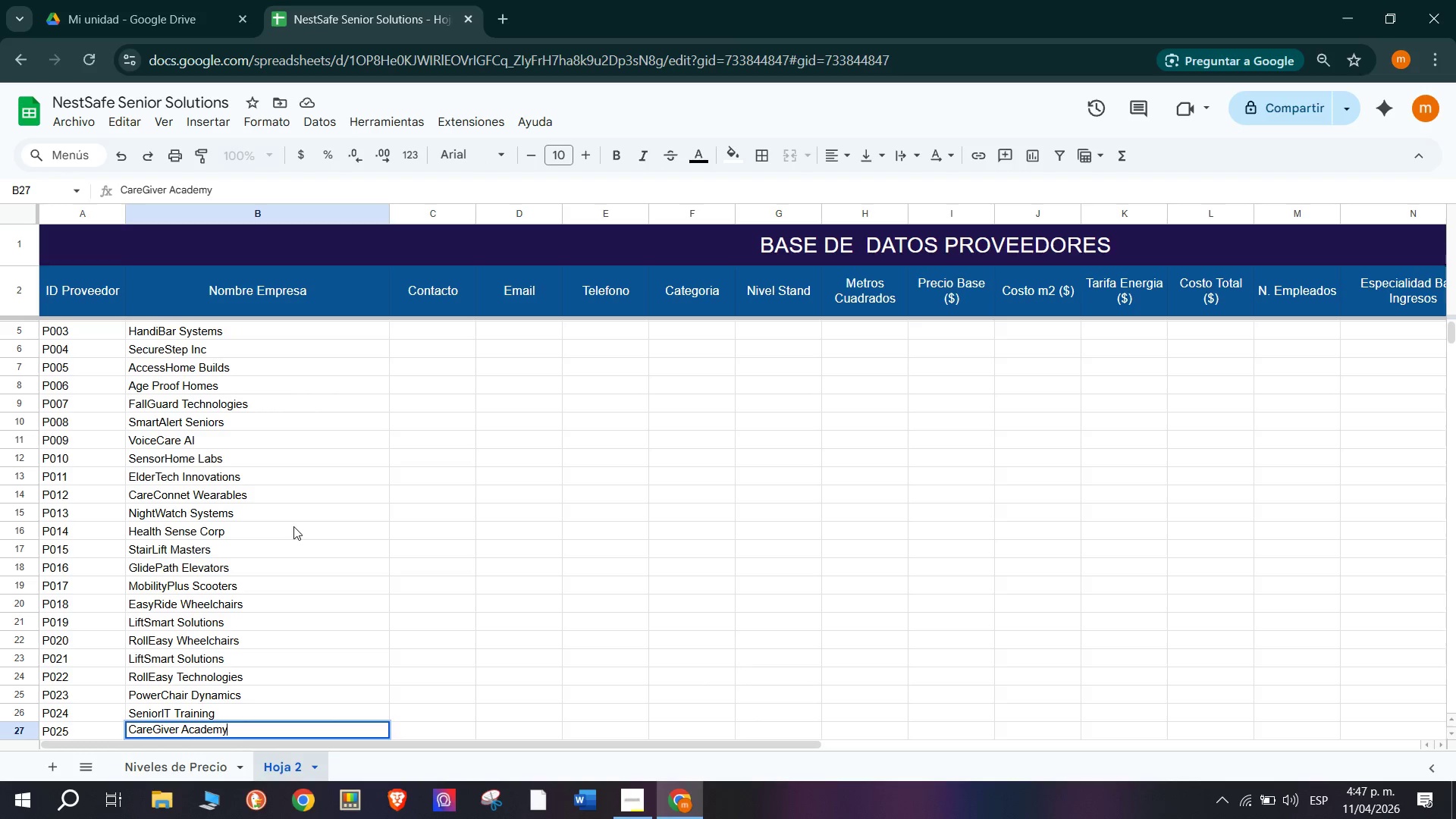 
key(Enter)
 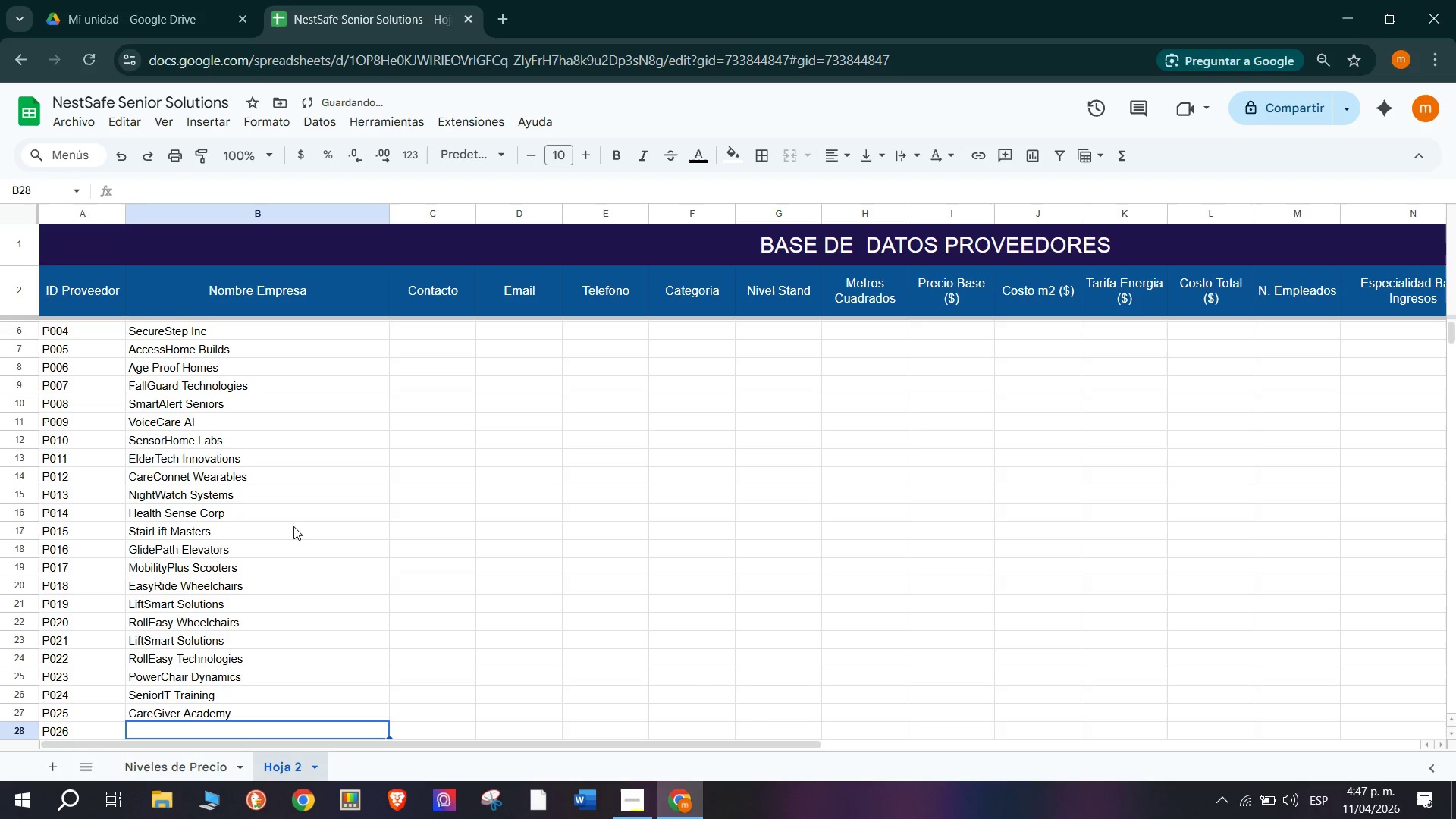 
type(Senior)
 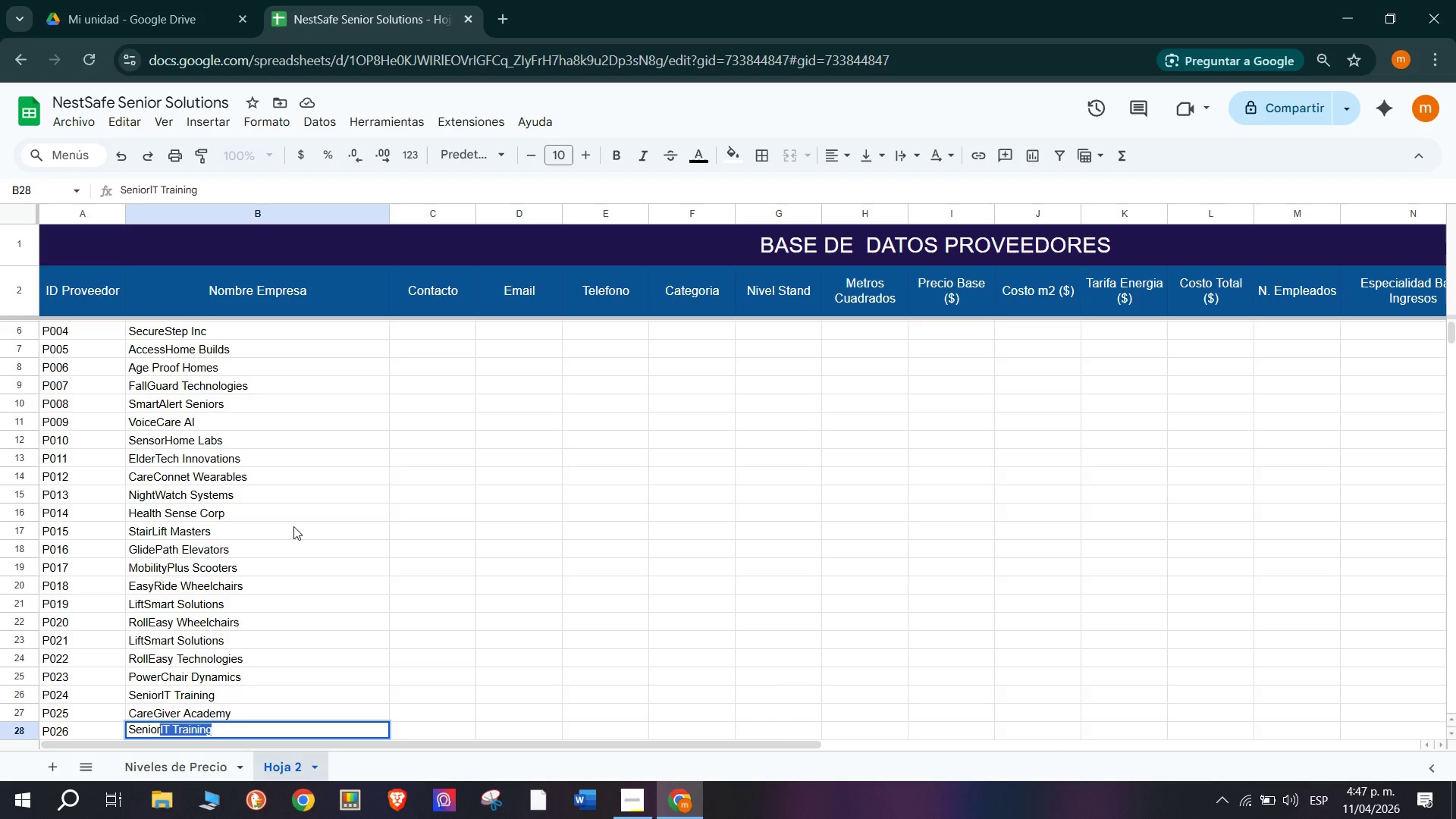 
wait(6.22)
 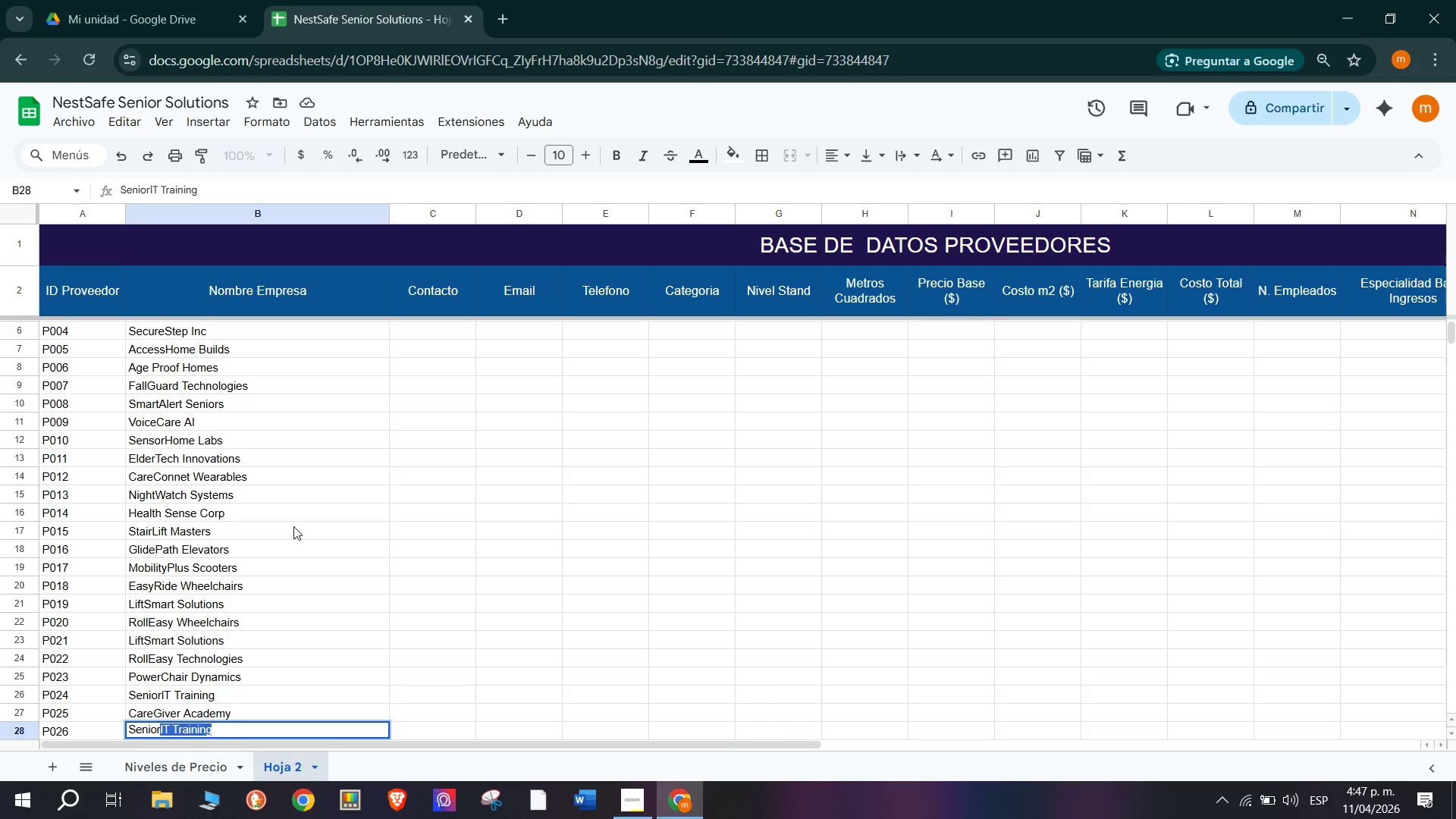 
key(Backspace)
type( Transport Co)
 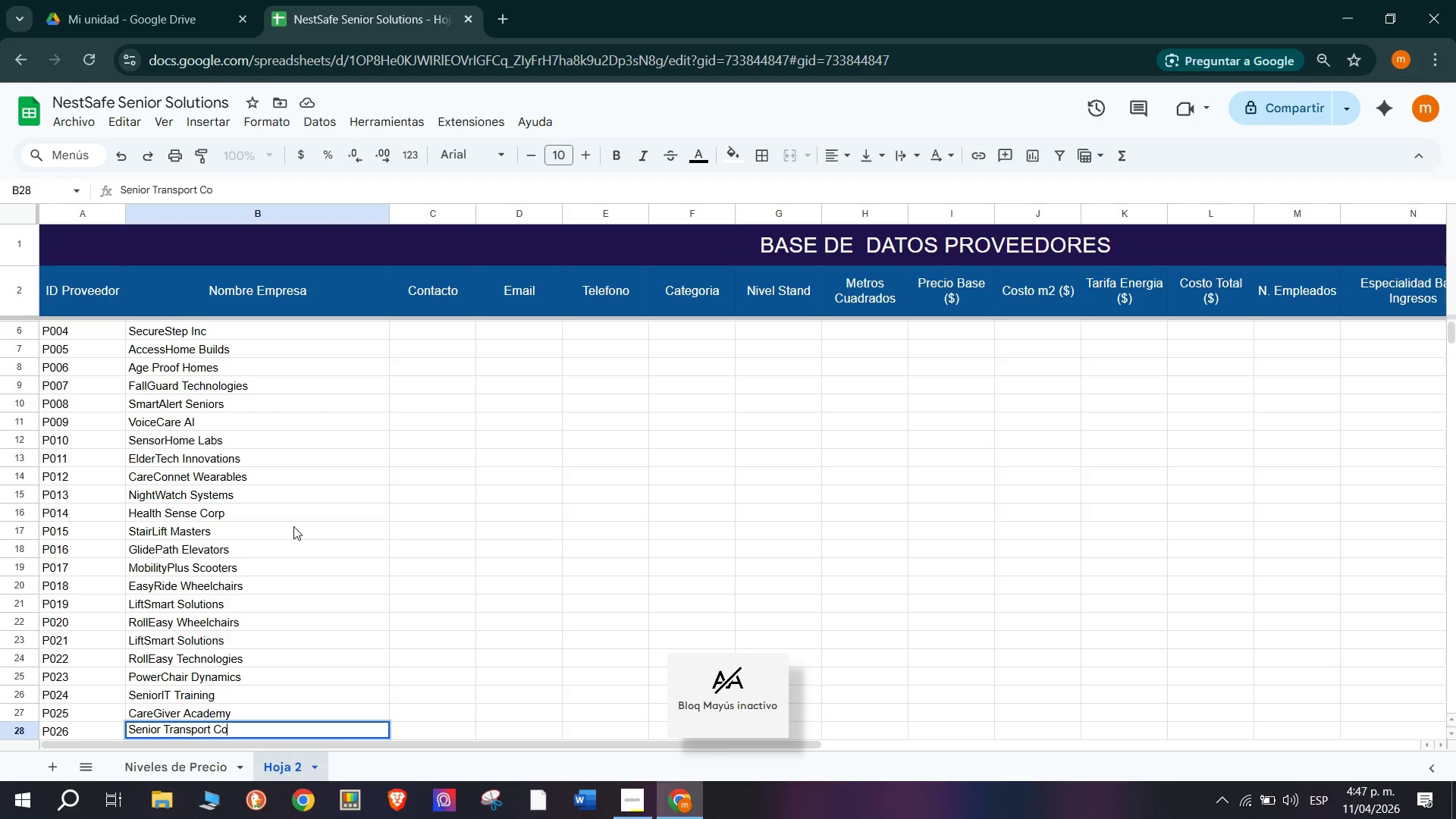 
key(Enter)
 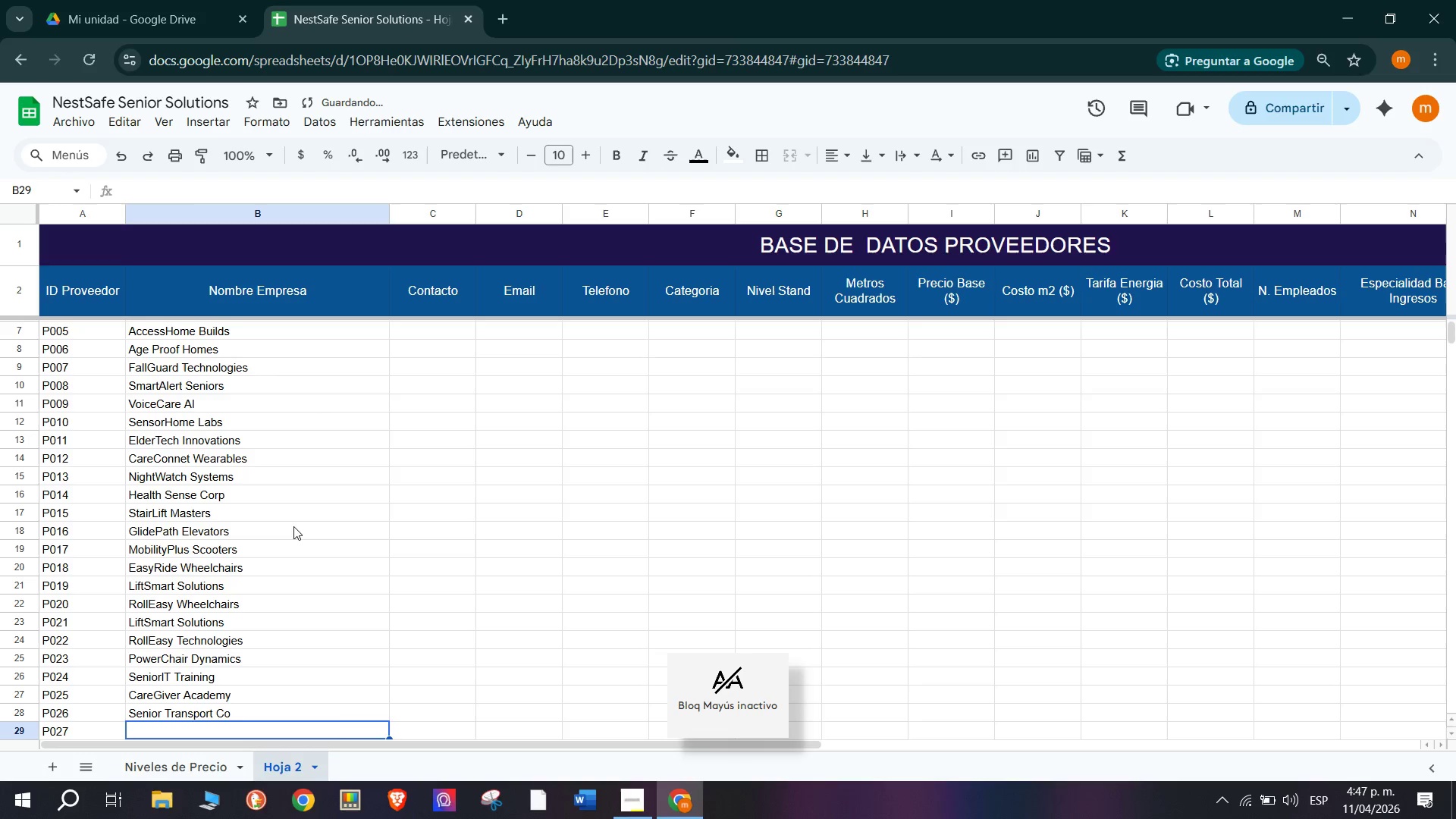 
type(HomeHealth Consulting)
 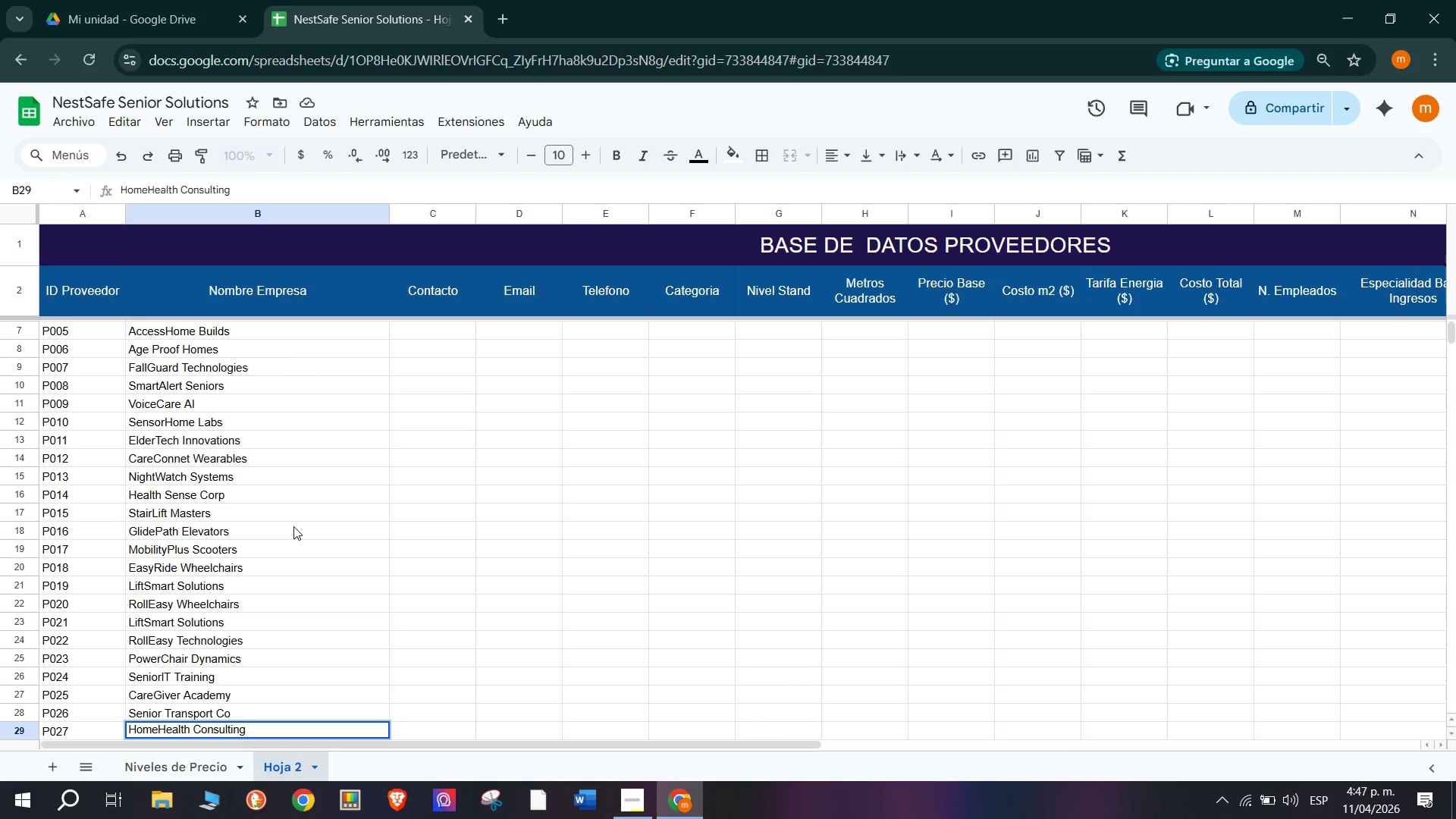 
key(Enter)
 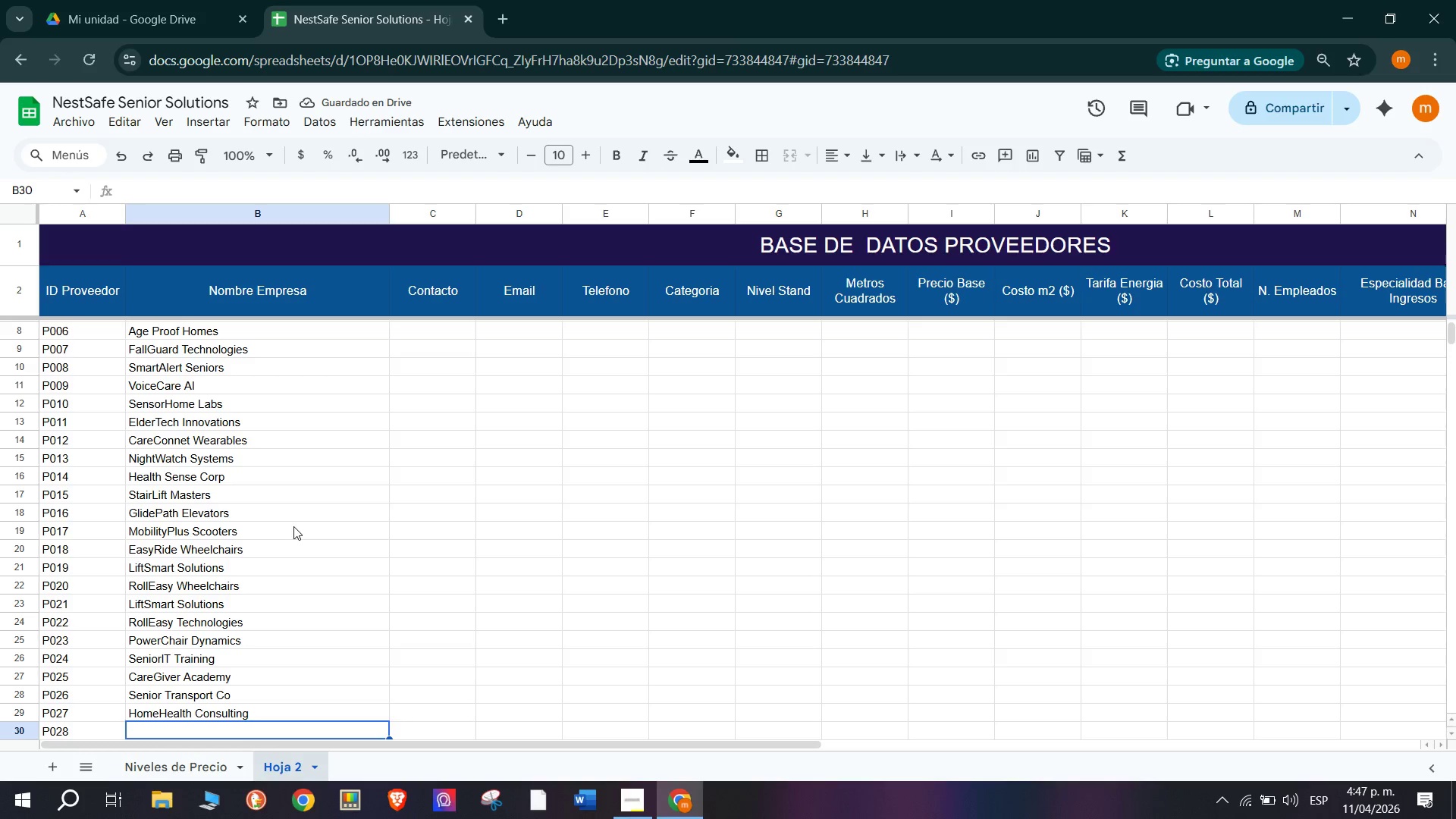 
wait(8.17)
 